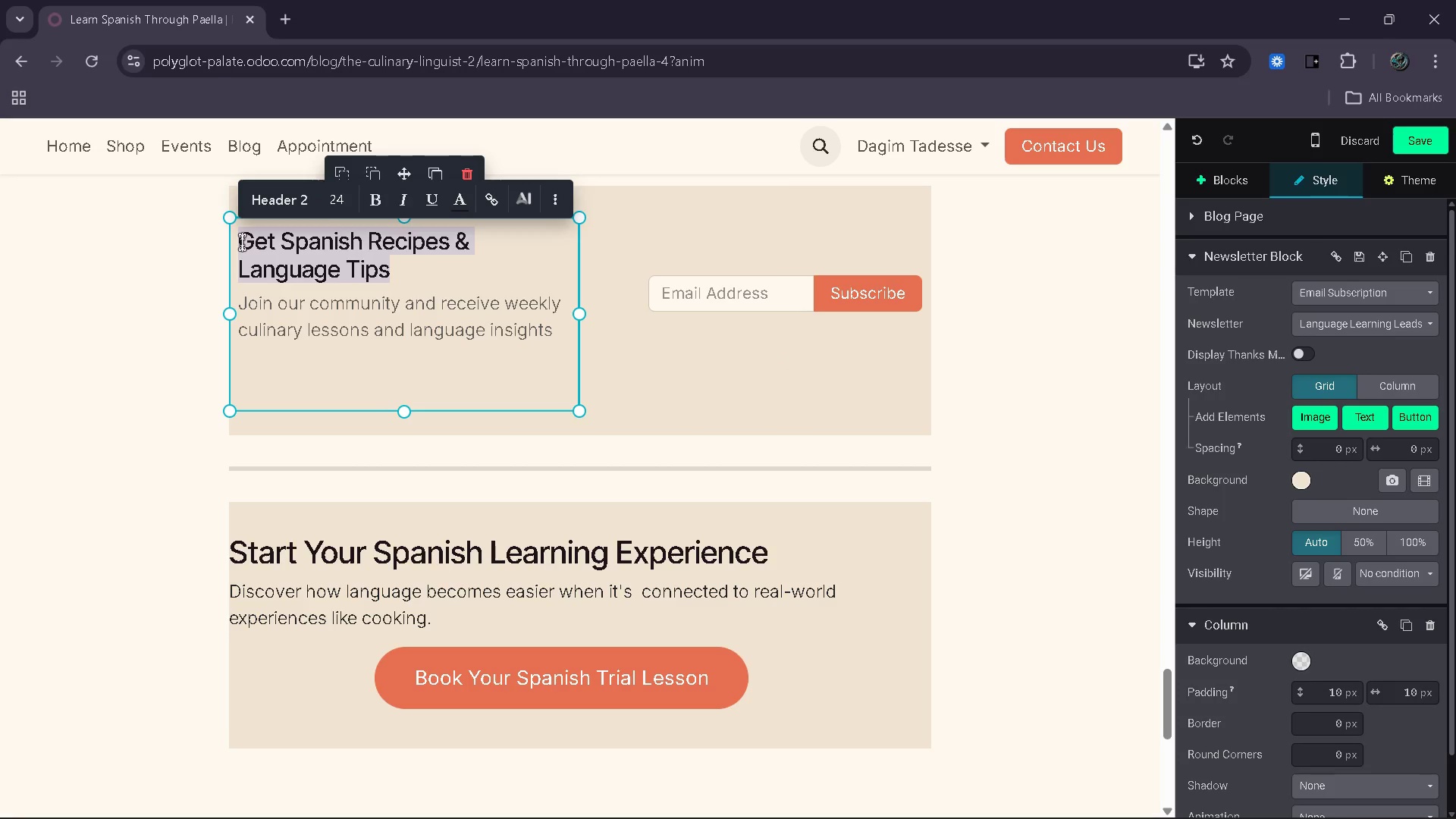 
type(Join Our French Learnig)
key(Backspace)
type(ng communituy)
key(Backspace)
key(Backspace)
type(y)
 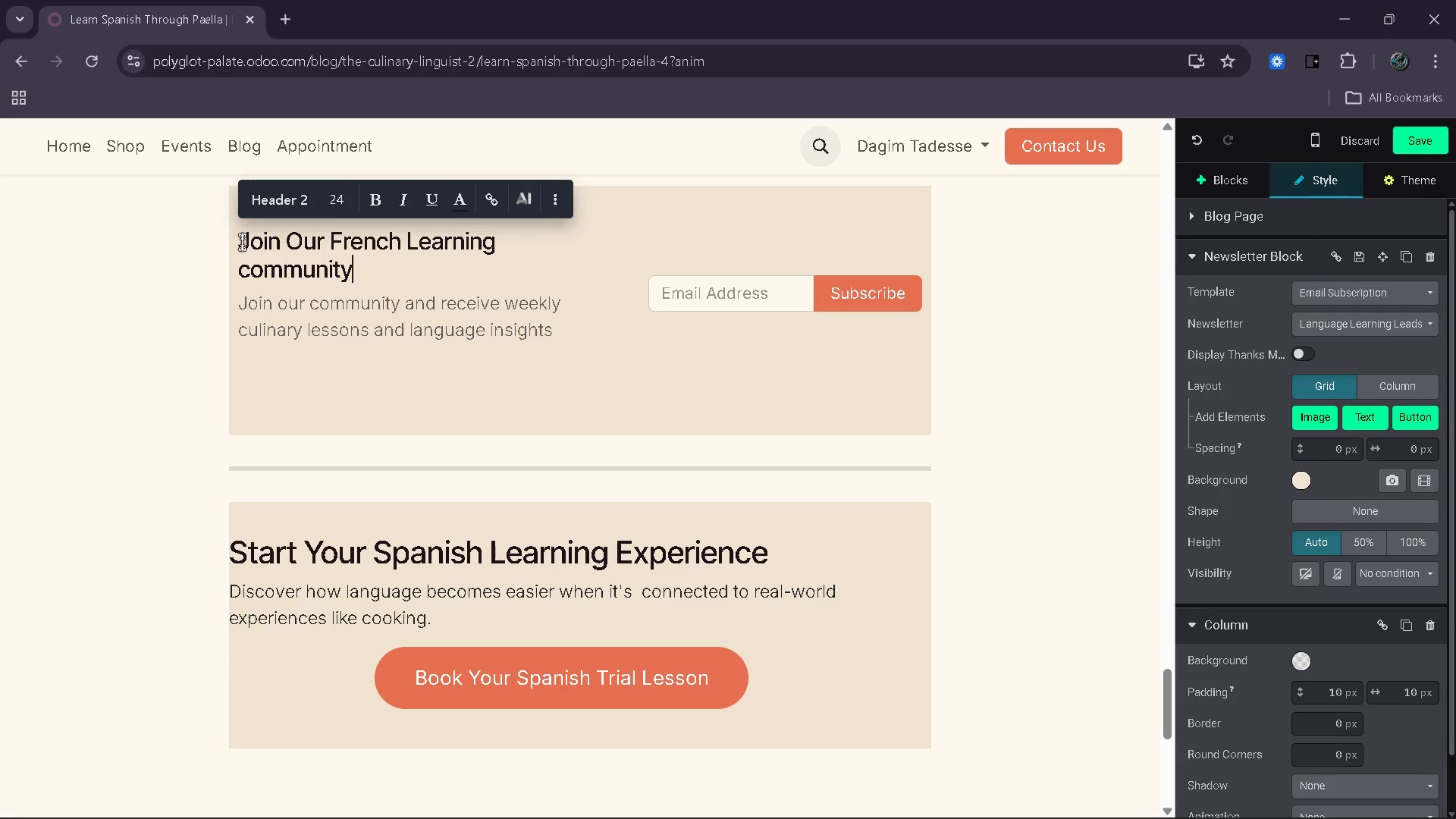 
left_click_drag(start_coordinate=[563, 333], to_coordinate=[228, 297])
 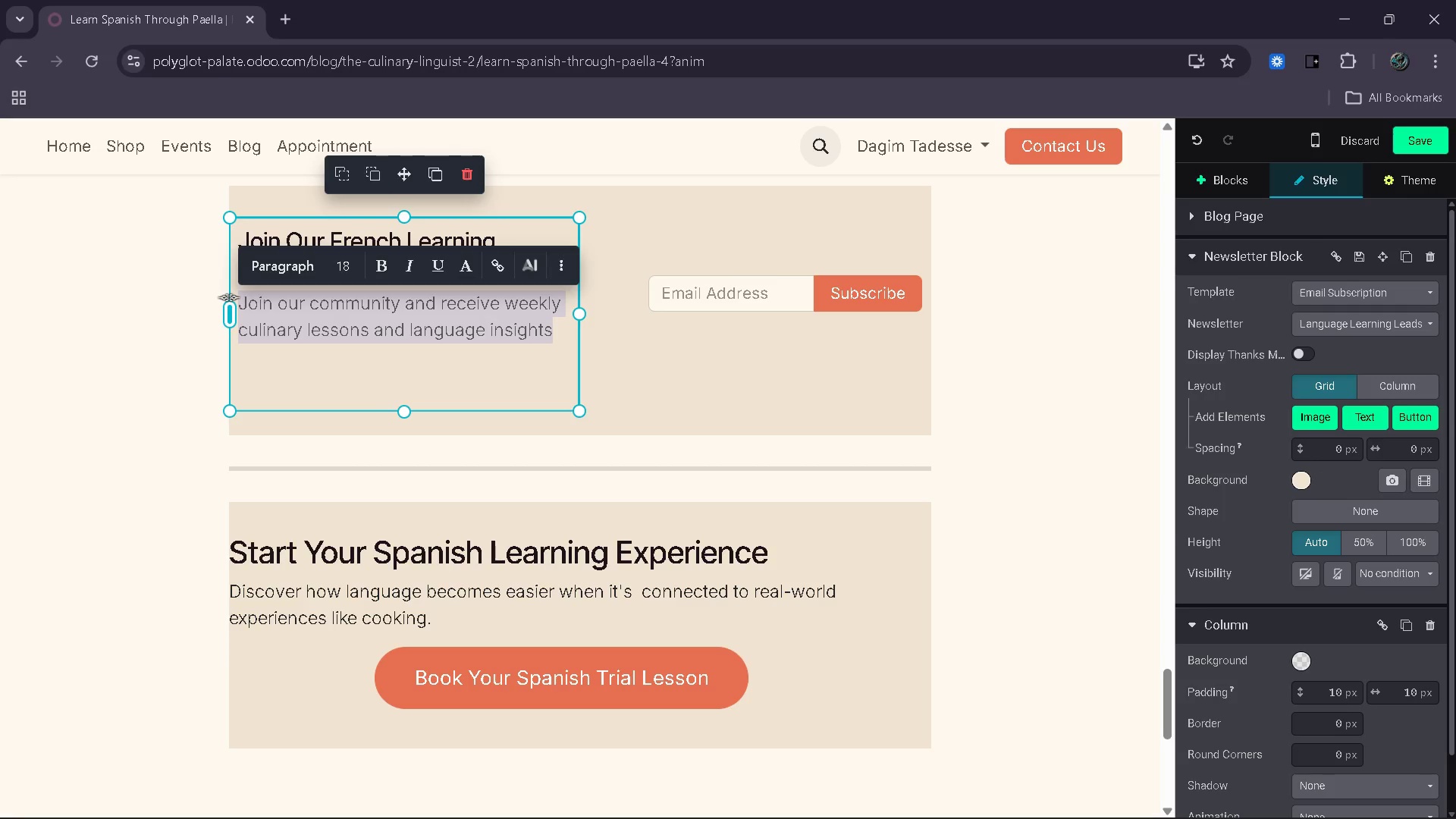 
type(GEt )
key(Backspace)
key(Backspace)
key(Backspace)
type(er)
key(Backspace)
type(t recipes, tips and course updates dierc)
key(Backspace)
type(ec)
key(Backspace)
key(Backspace)
key(Backspace)
key(Backspace)
type(rectly to your inbox)
 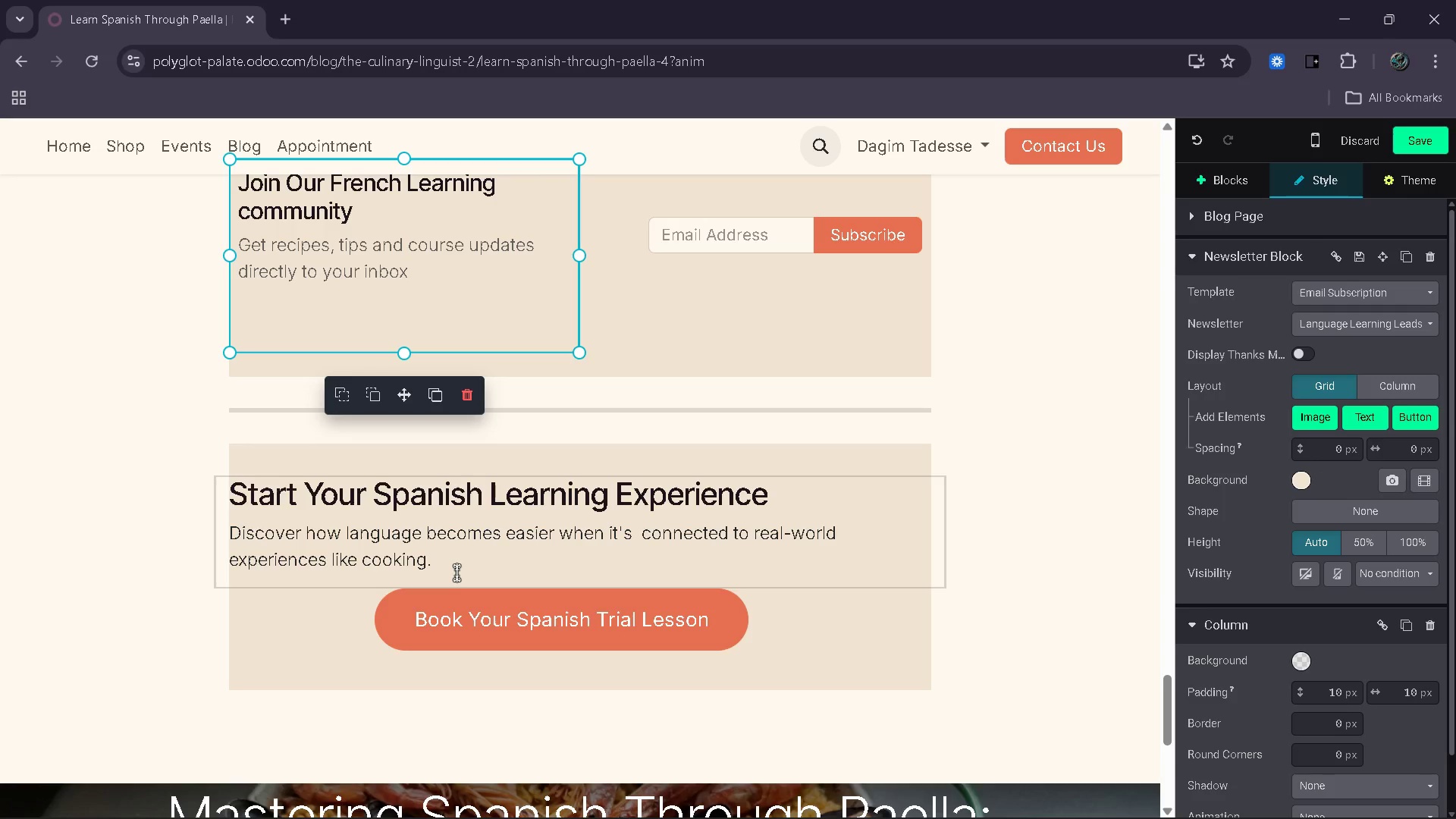 
wait(30.36)
 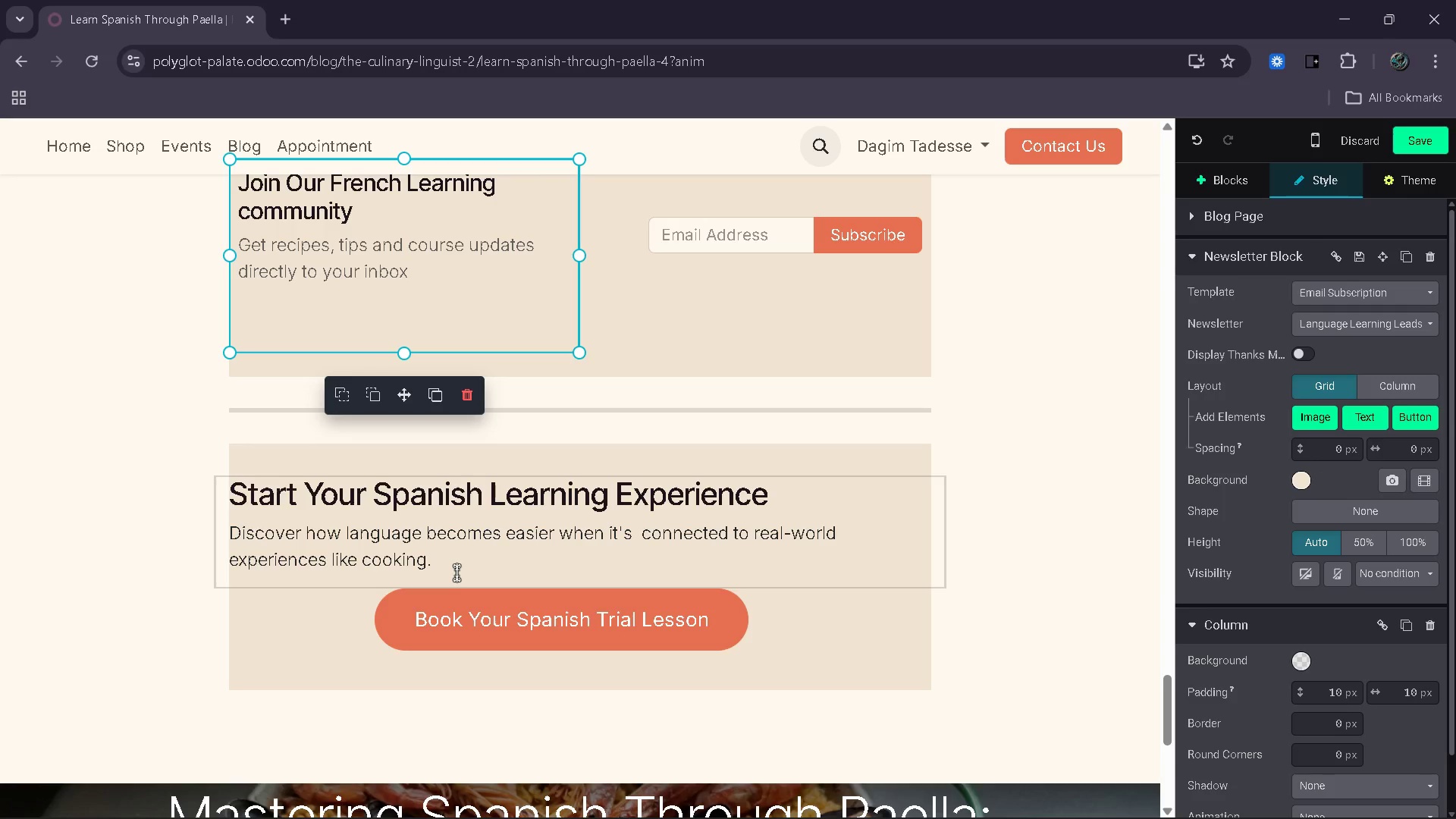 
left_click([588, 451])
 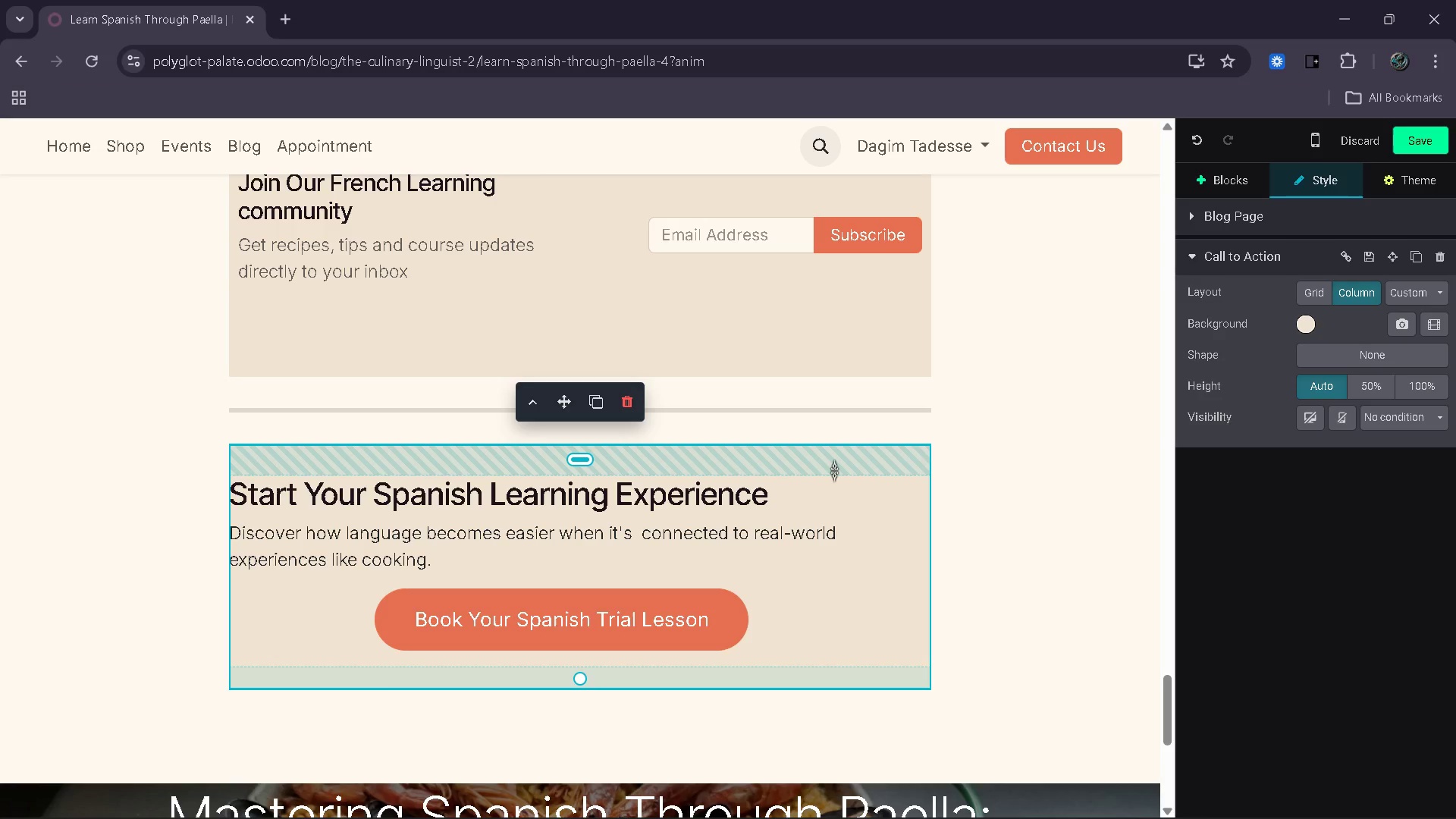 
left_click([834, 470])
 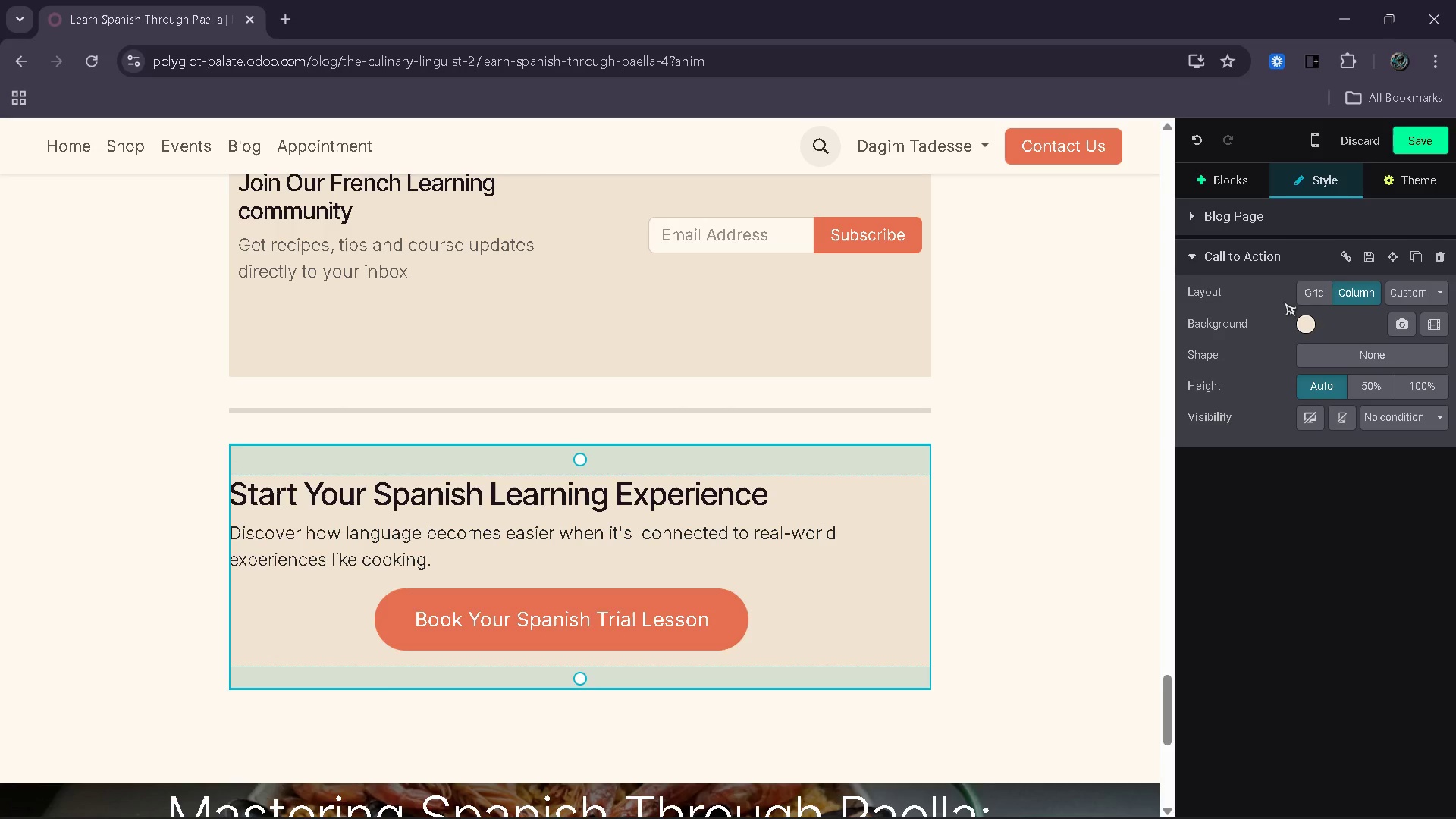 
left_click([1316, 288])
 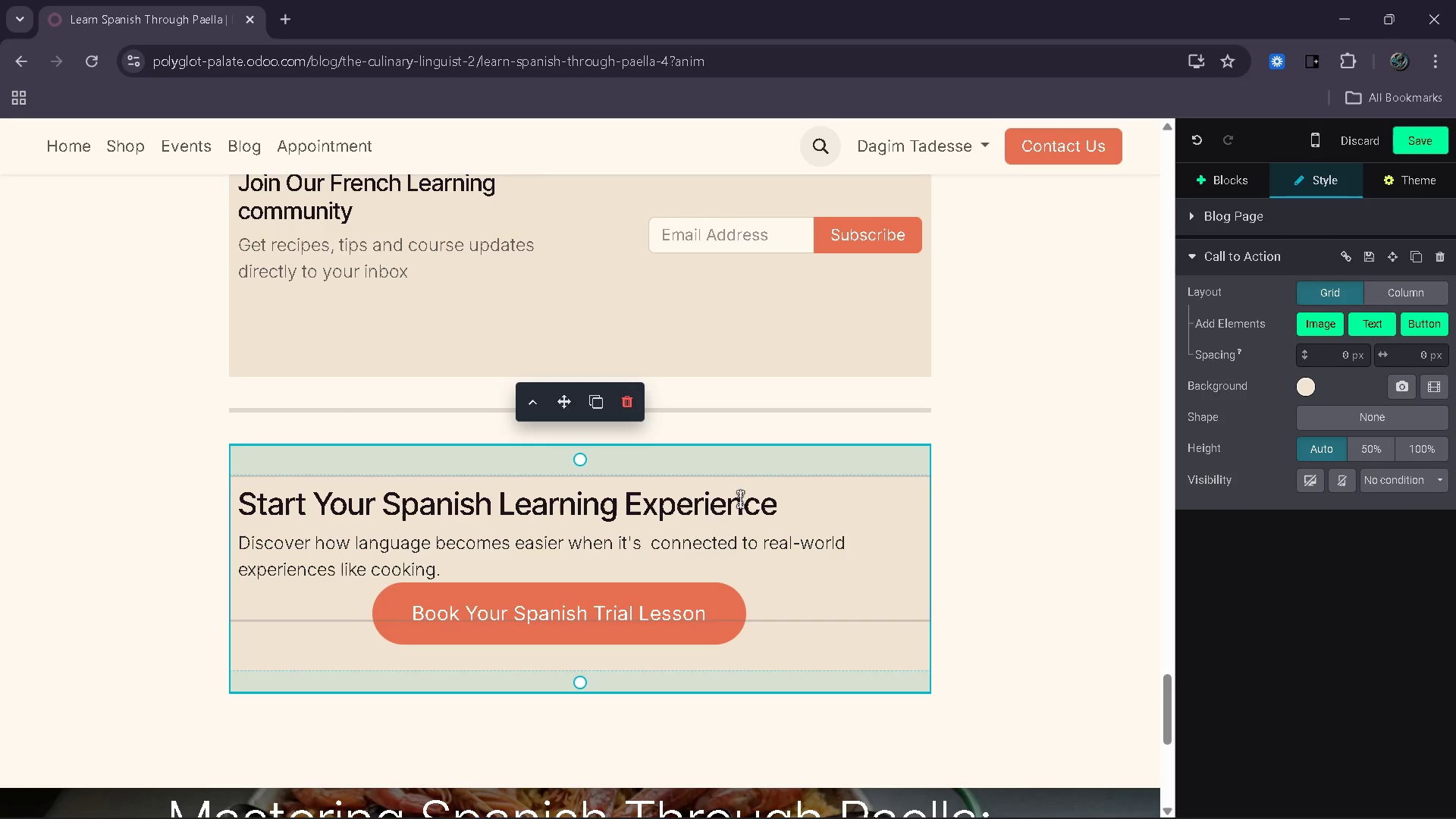 
left_click_drag(start_coordinate=[782, 504], to_coordinate=[238, 518])
 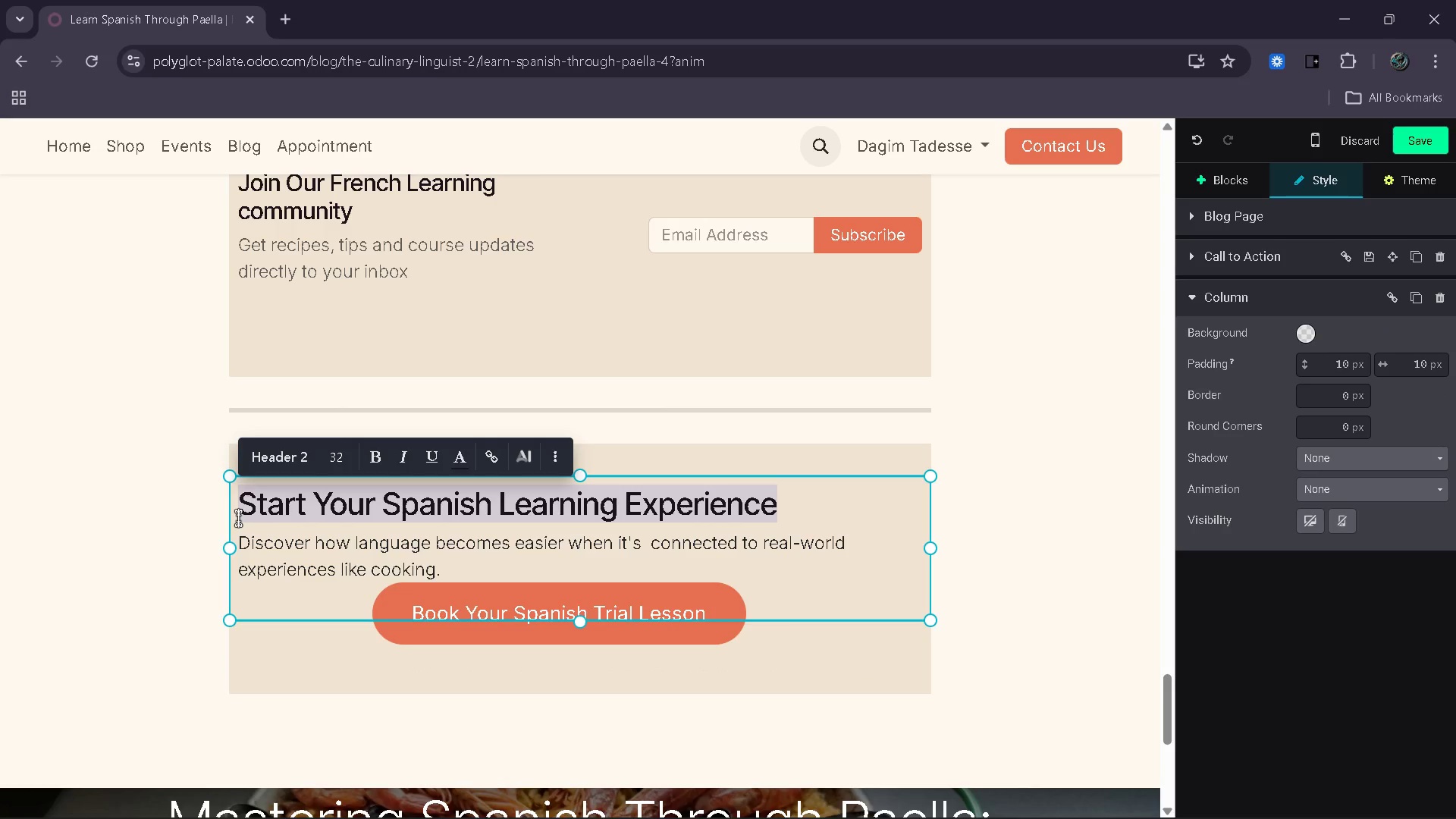 
hold_key(key=ShiftRight, duration=0.83)
 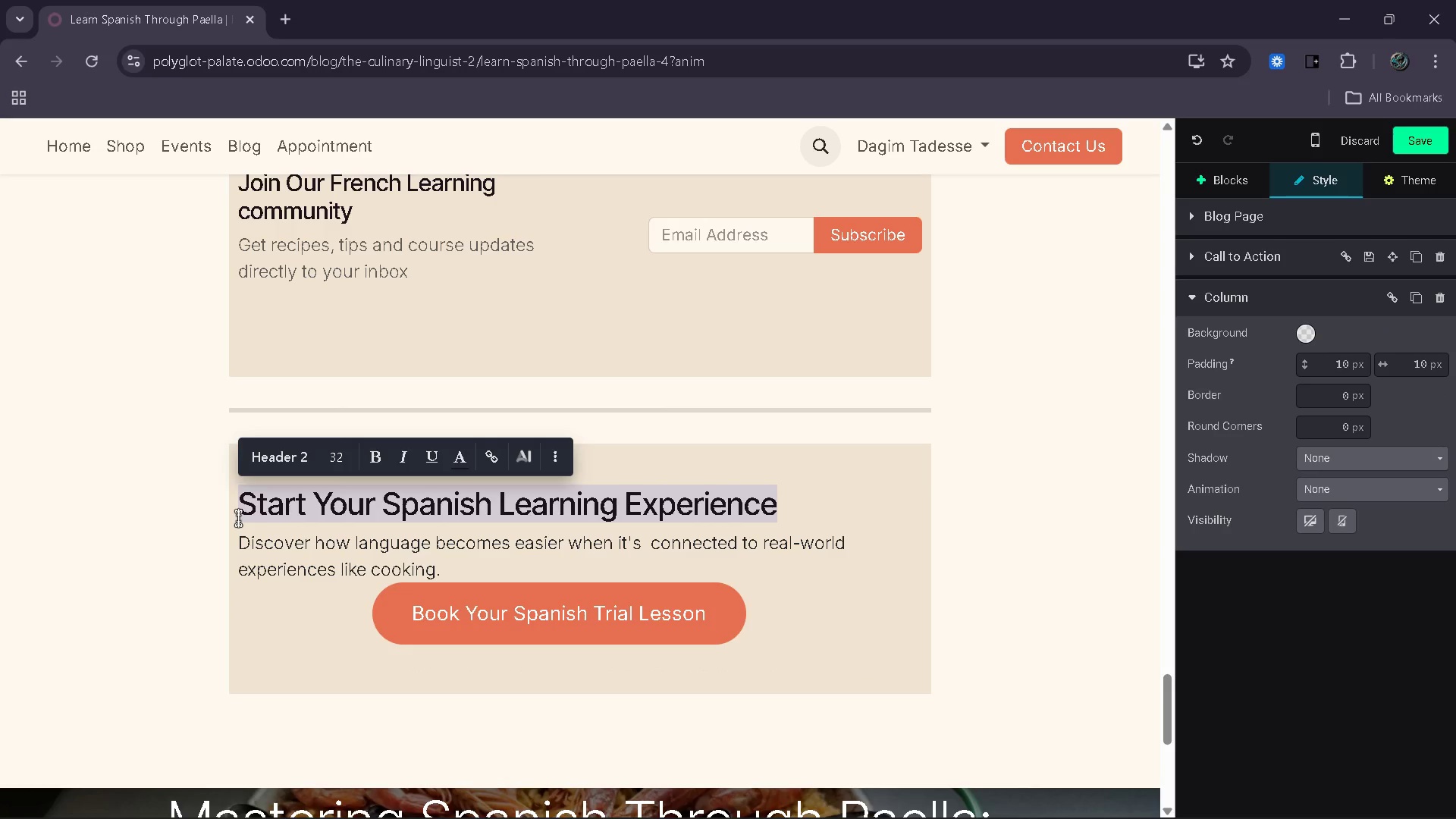 
type(Start Your French Learning K)
key(Backspace)
type(Journey)
 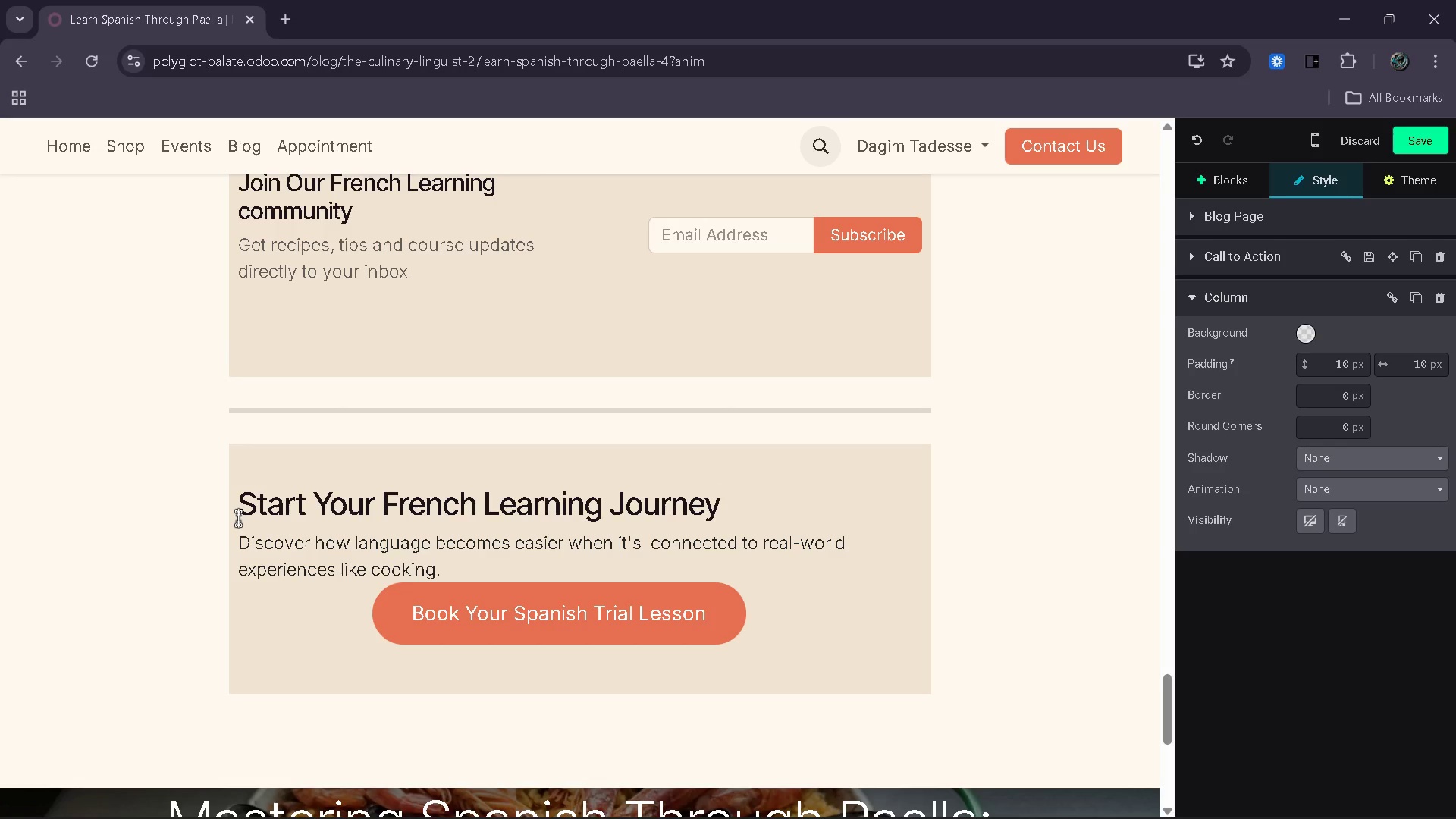 
left_click_drag(start_coordinate=[466, 560], to_coordinate=[242, 544])
 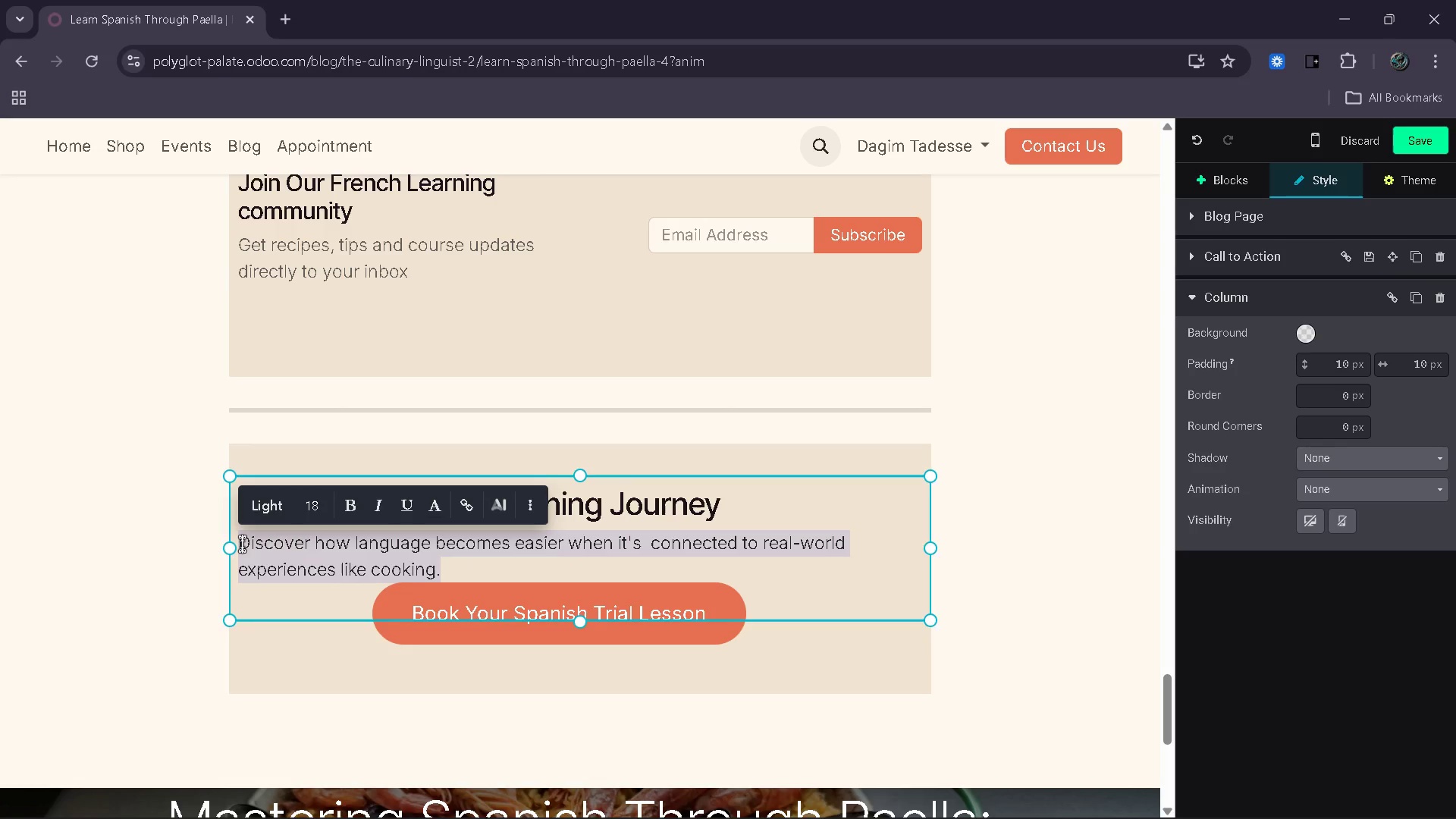 
type(Experei)
key(Backspace)
key(Backspace)
type(ience language learning through culture, food and real )
key(Backspace)
type(-wr)
key(Backspace)
type(orld cone)
key(Backspace)
type(text.)
 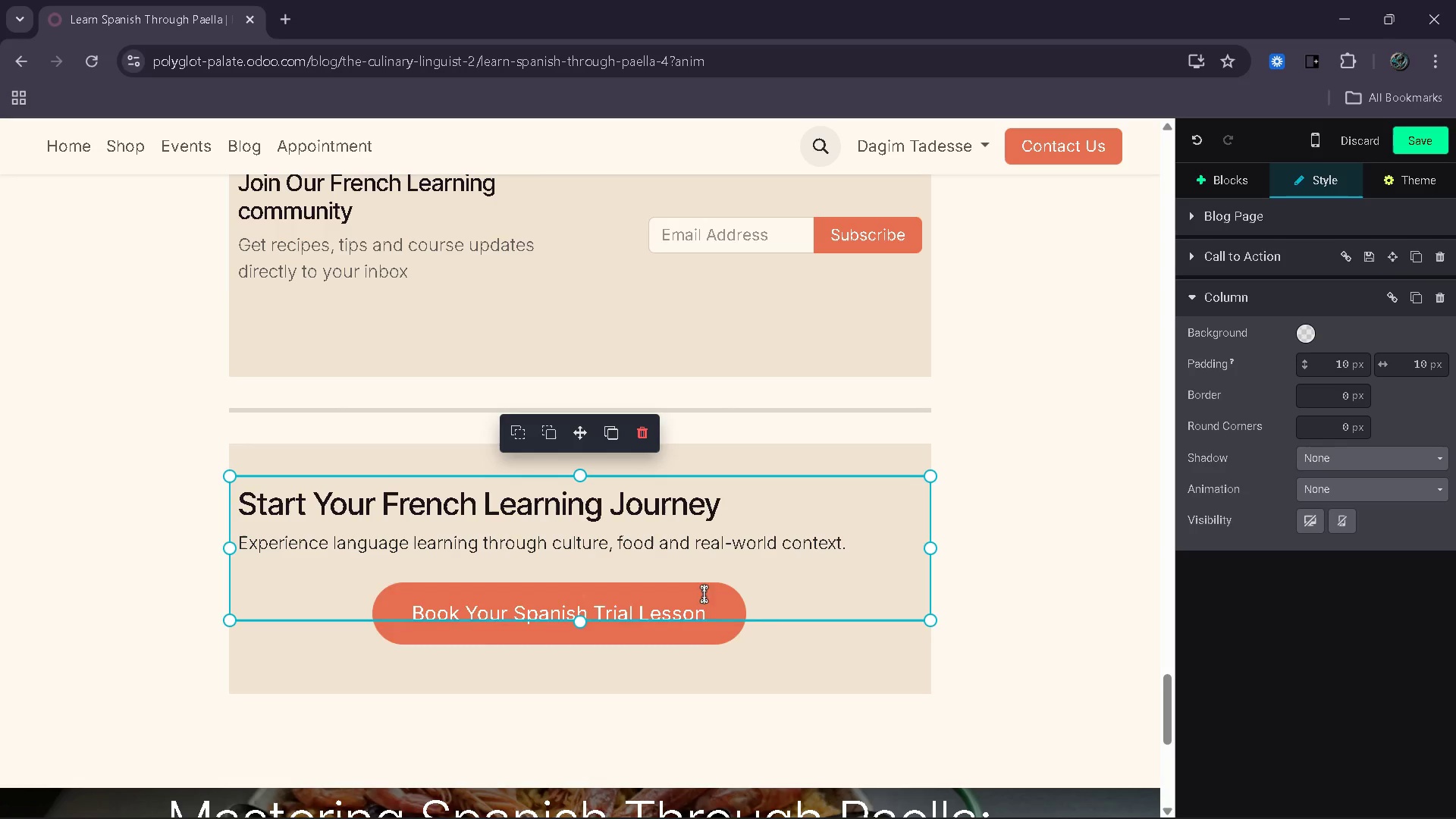 
left_click_drag(start_coordinate=[582, 613], to_coordinate=[586, 567])
 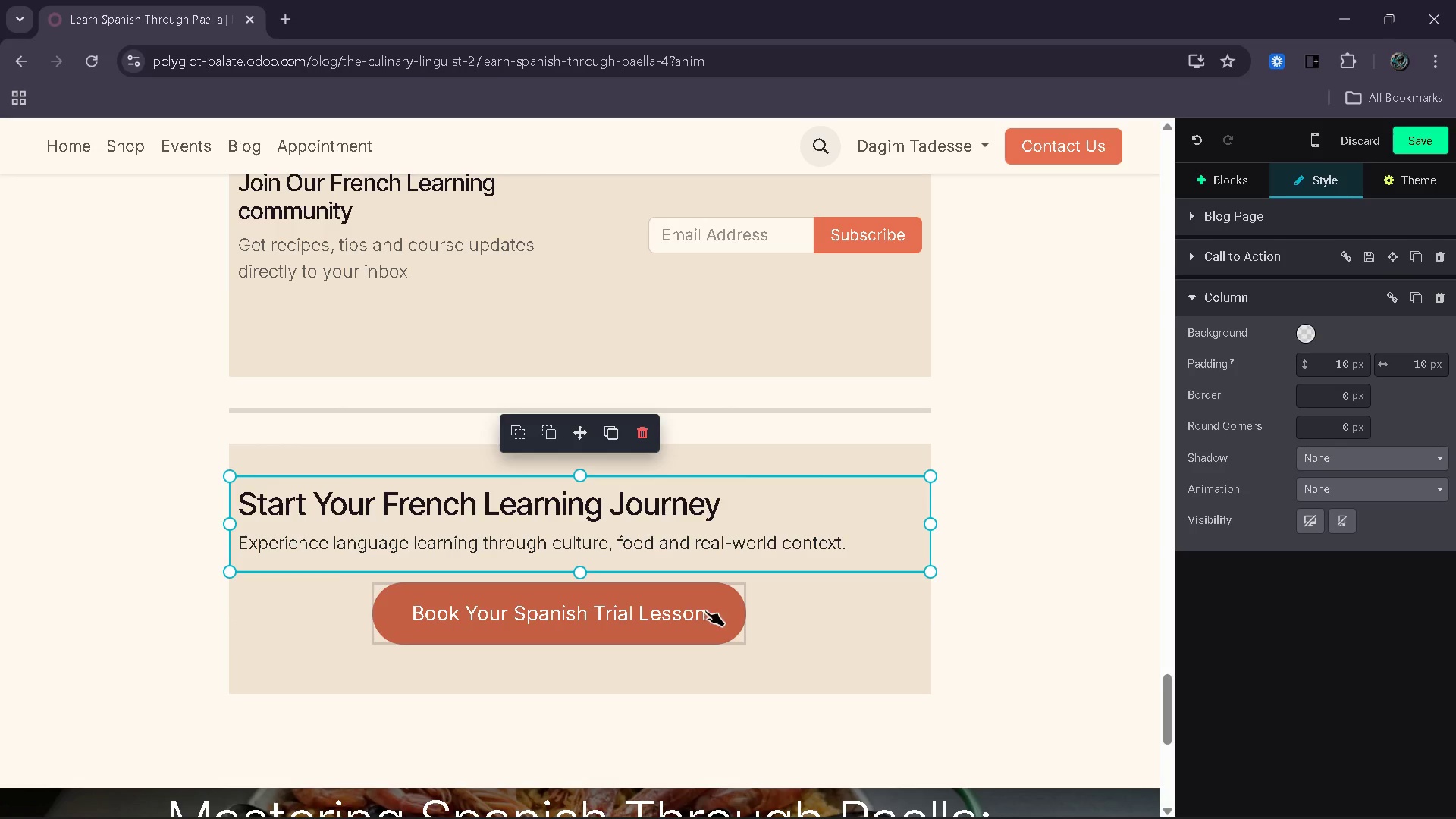 
left_click([708, 611])
 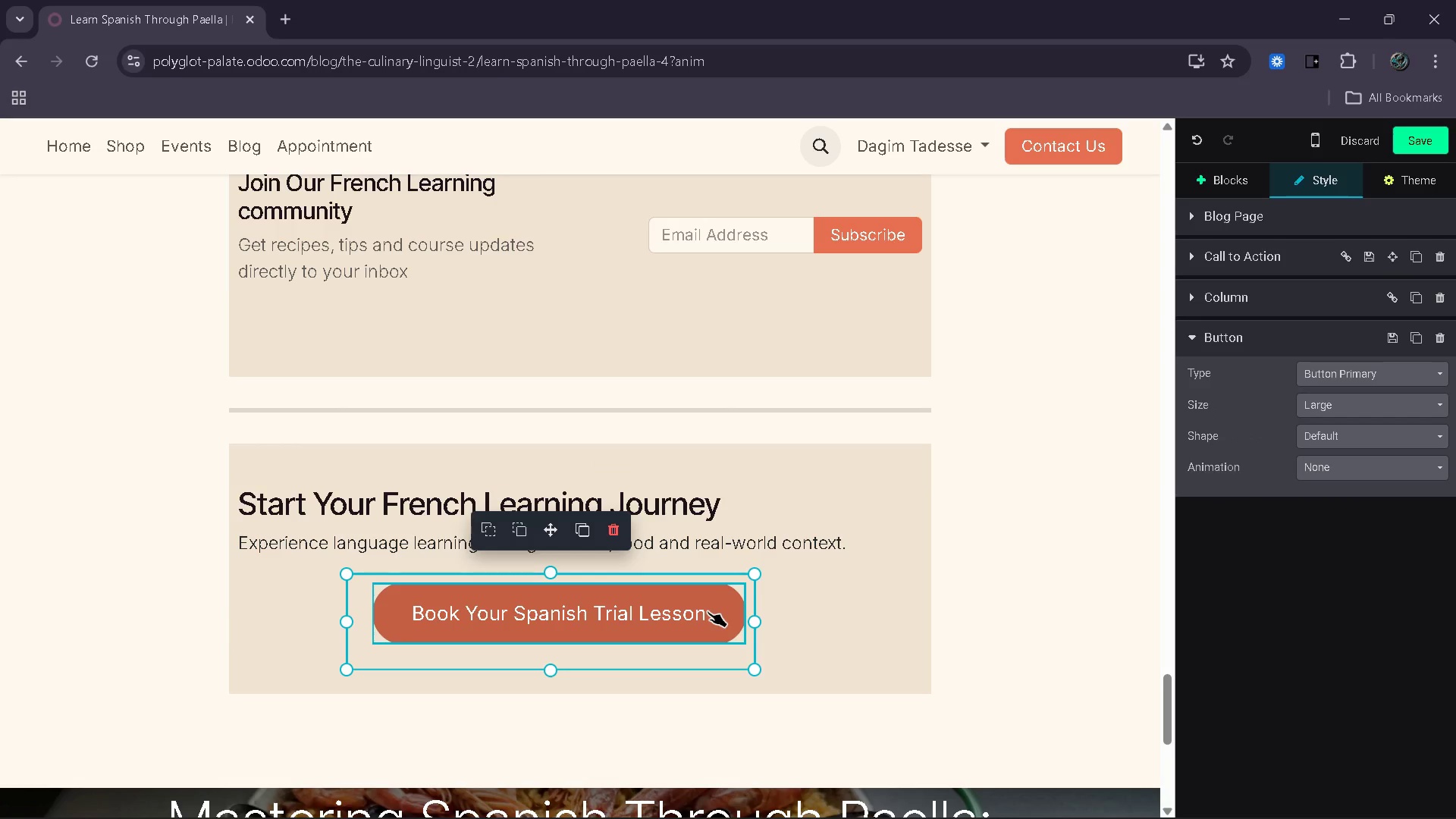 
key(ArrowLeft)
 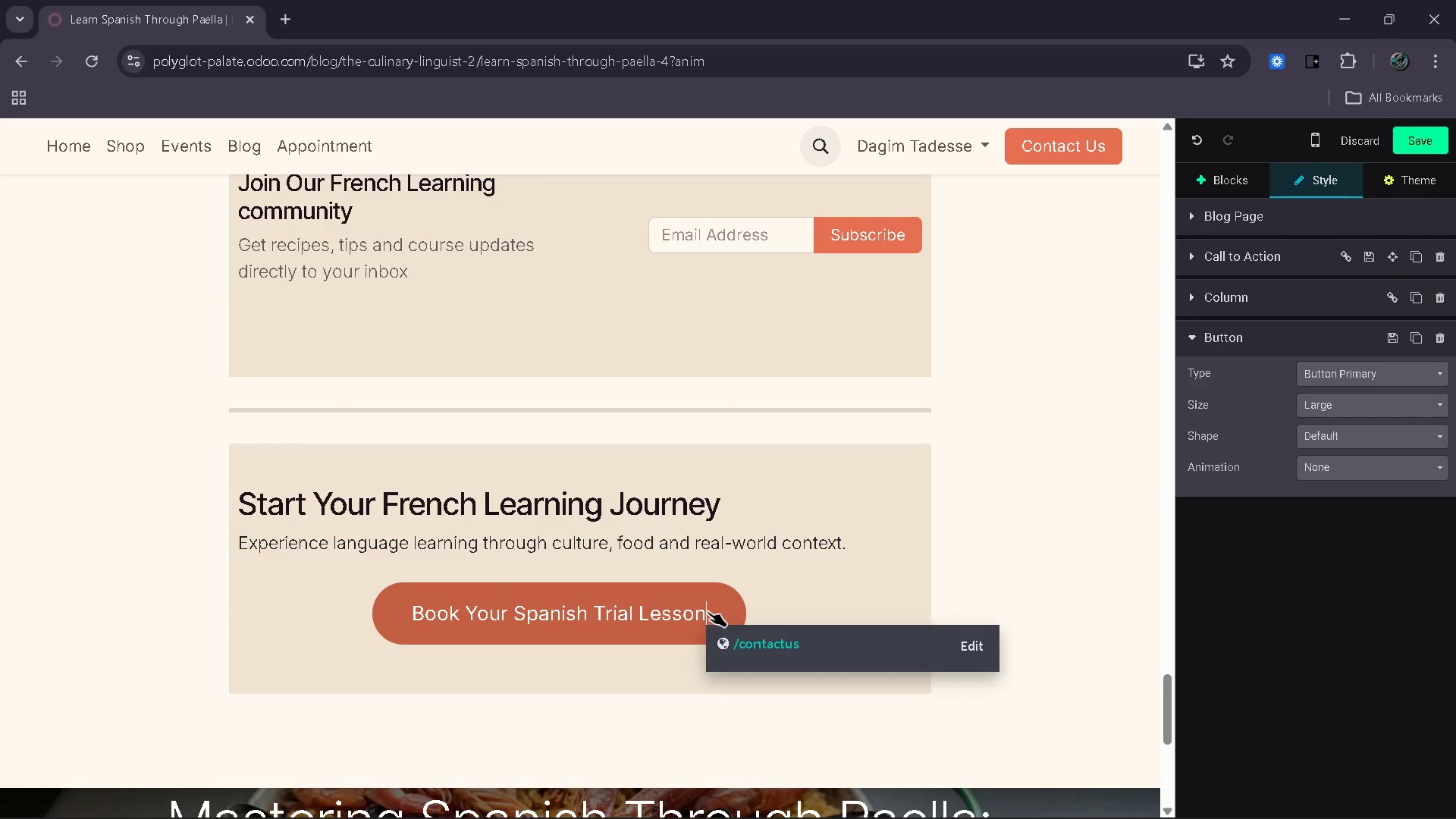 
hold_key(key=Backspace, duration=1.2)
 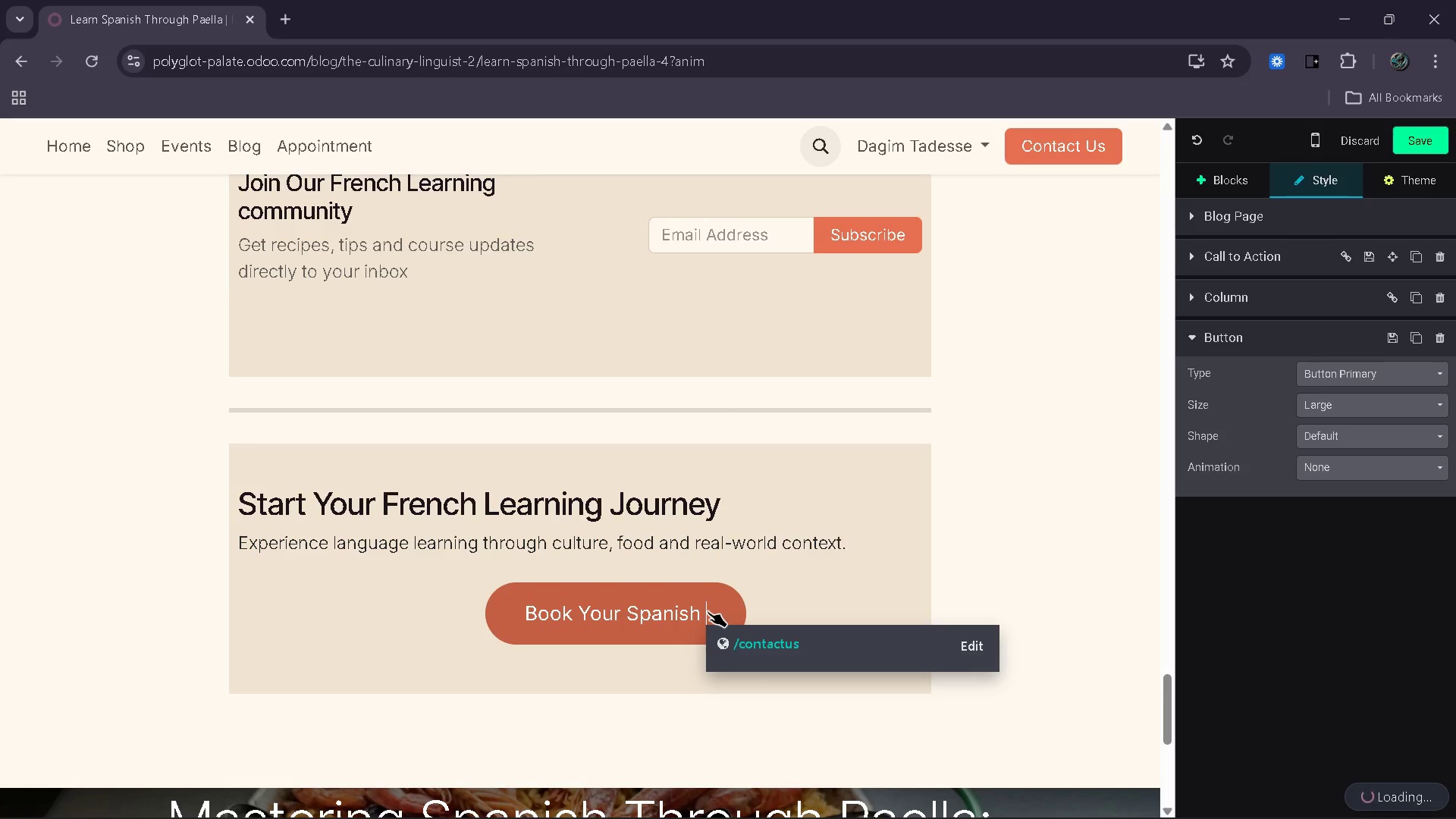 
key(Backspace)
key(Backspace)
key(Backspace)
key(Backspace)
key(Backspace)
key(Backspace)
key(Backspace)
type(Book Your Trai)
key(Backspace)
key(Backspace)
type(ial French Lesson)
 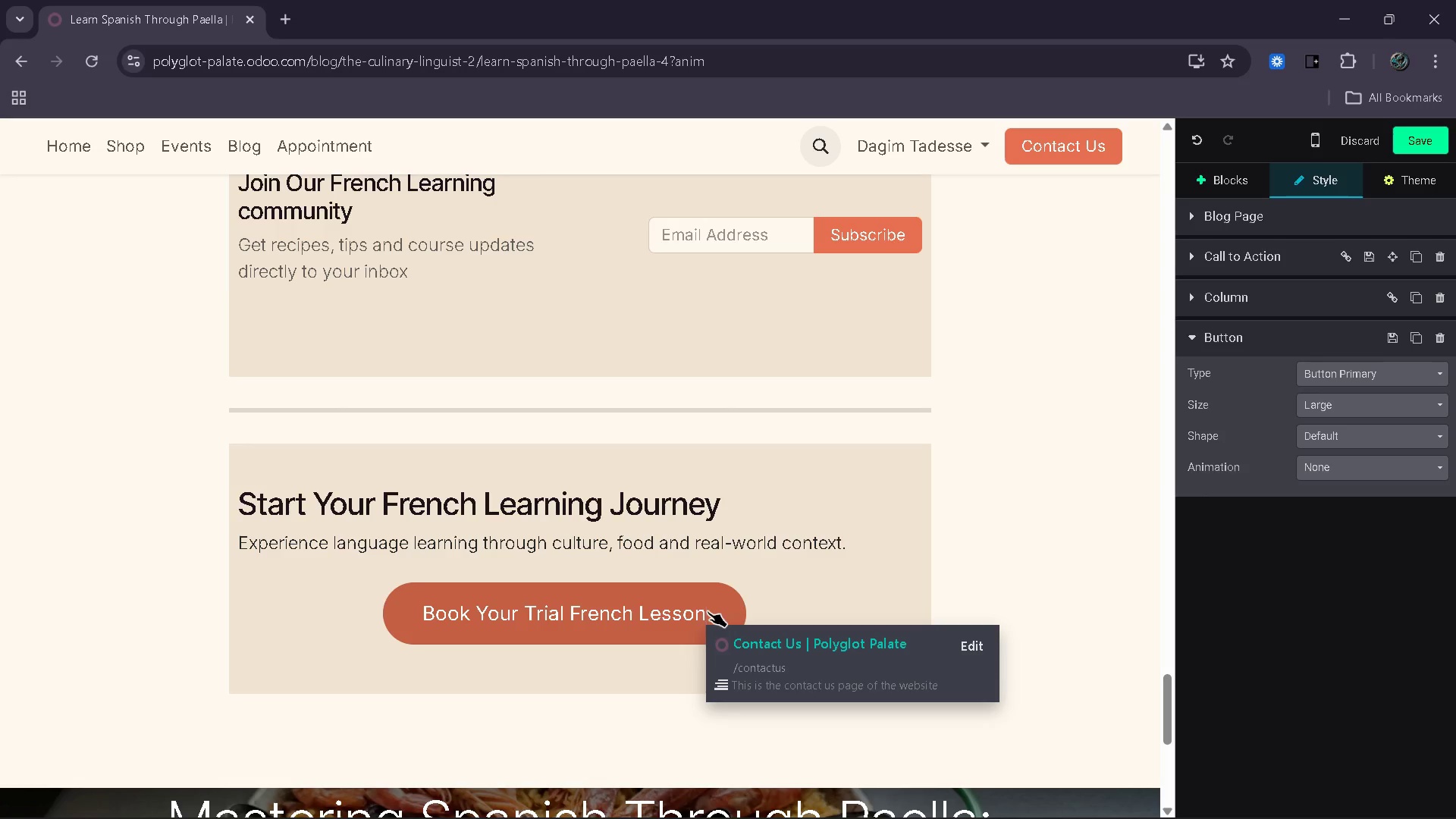 
left_click([145, 580])
 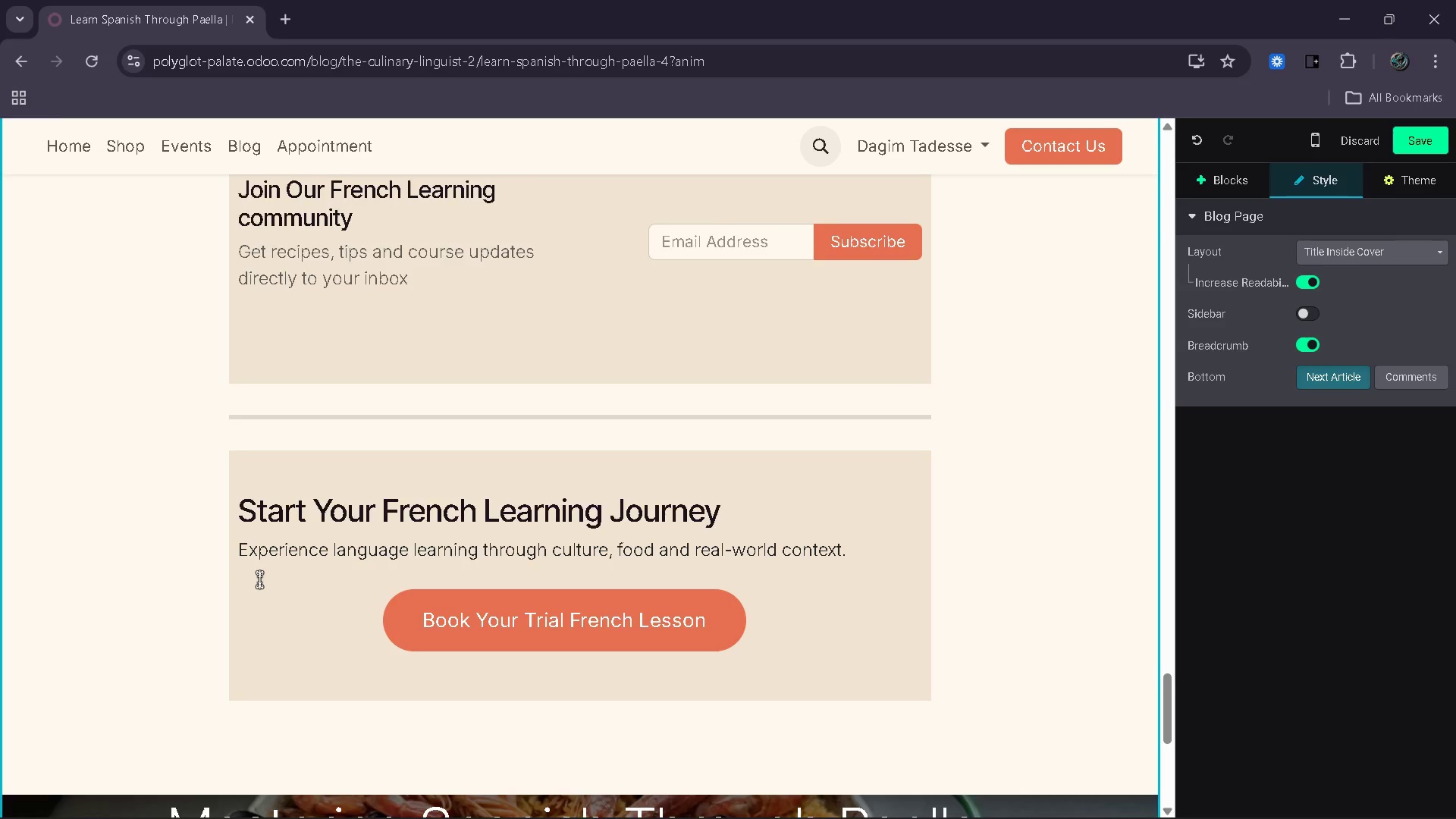 
wait(9.89)
 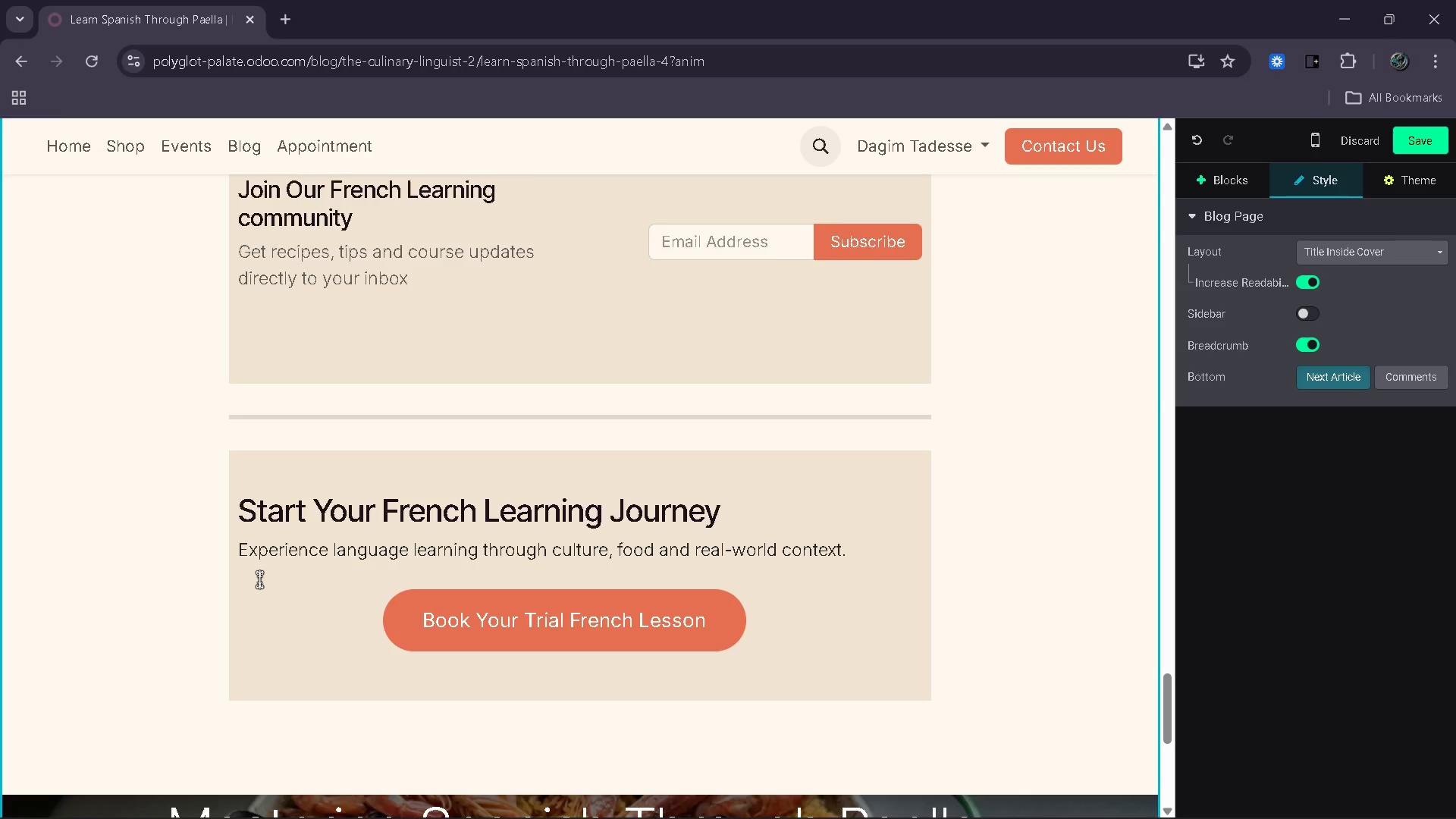 
left_click([638, 519])
 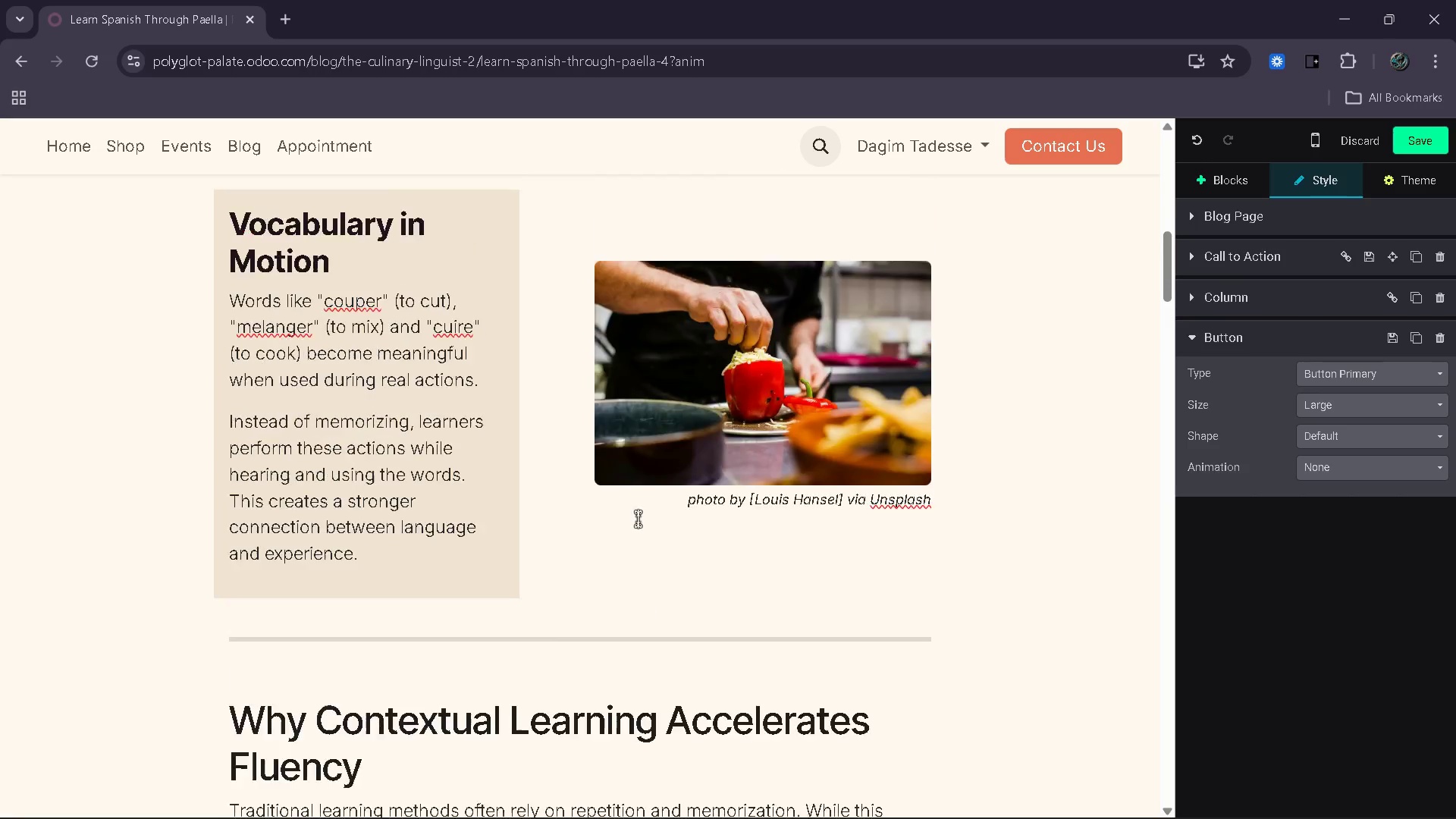 
wait(20.03)
 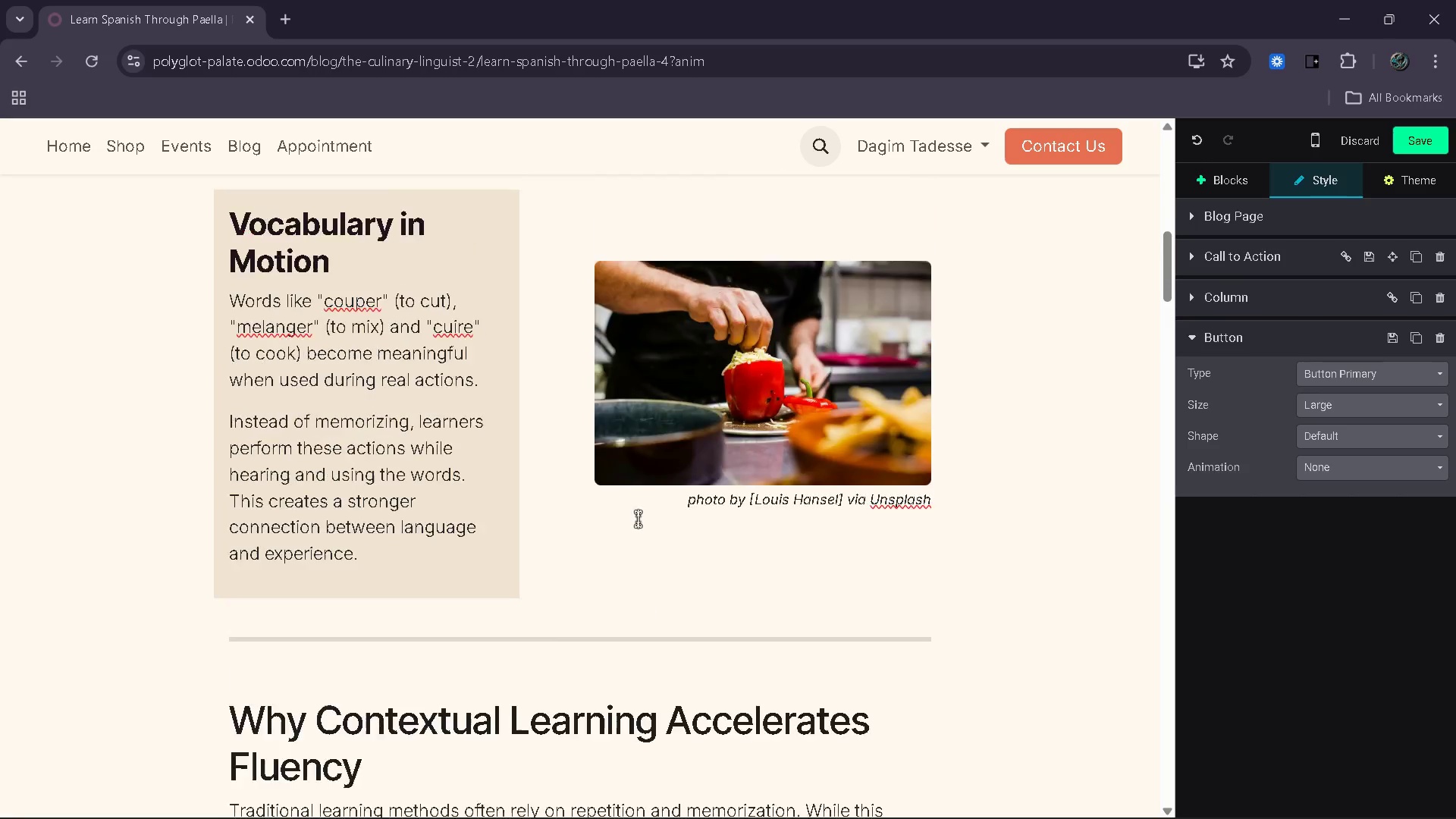 
left_click([735, 667])
 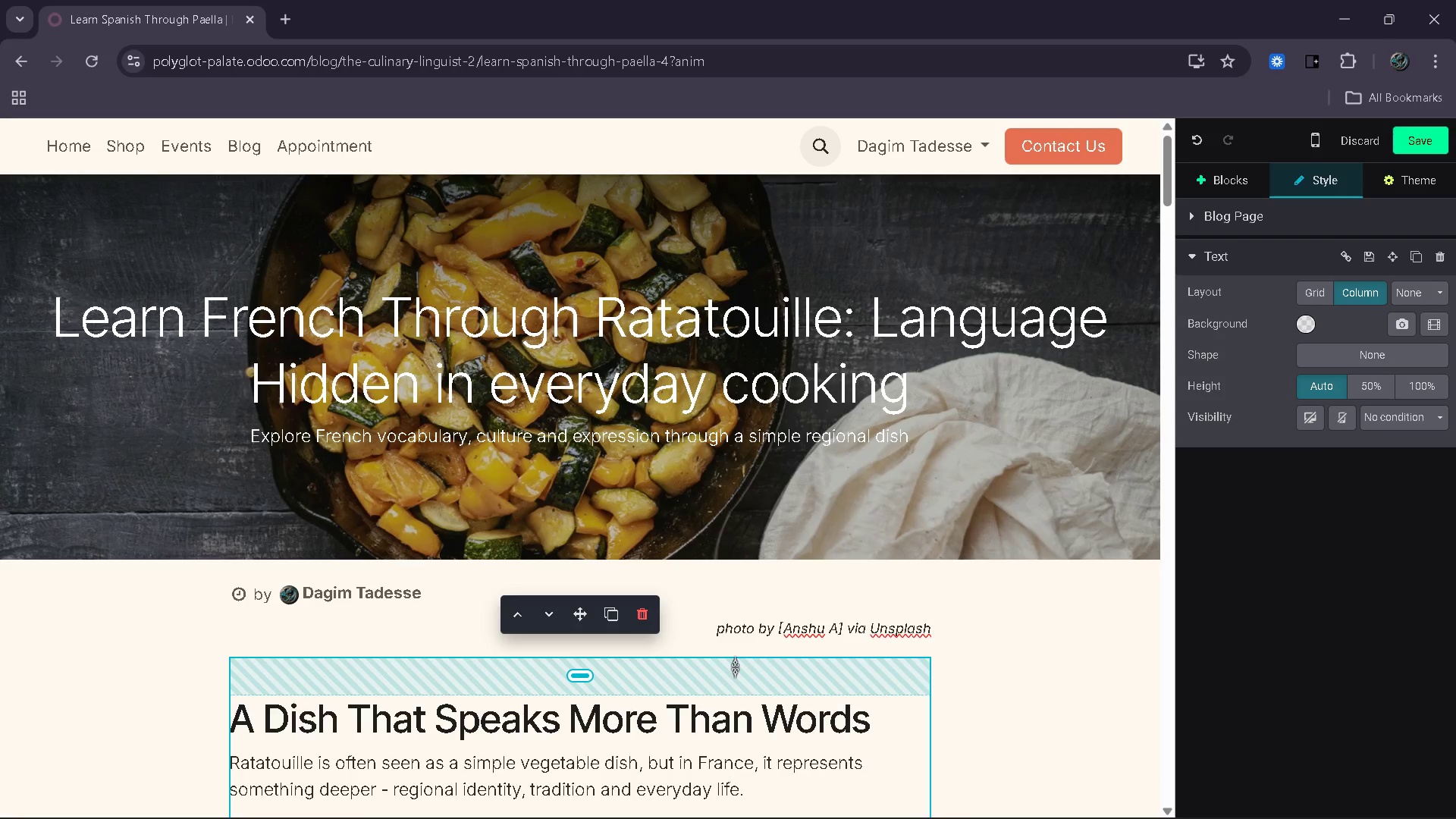 
left_click_drag(start_coordinate=[726, 682], to_coordinate=[739, 648])
 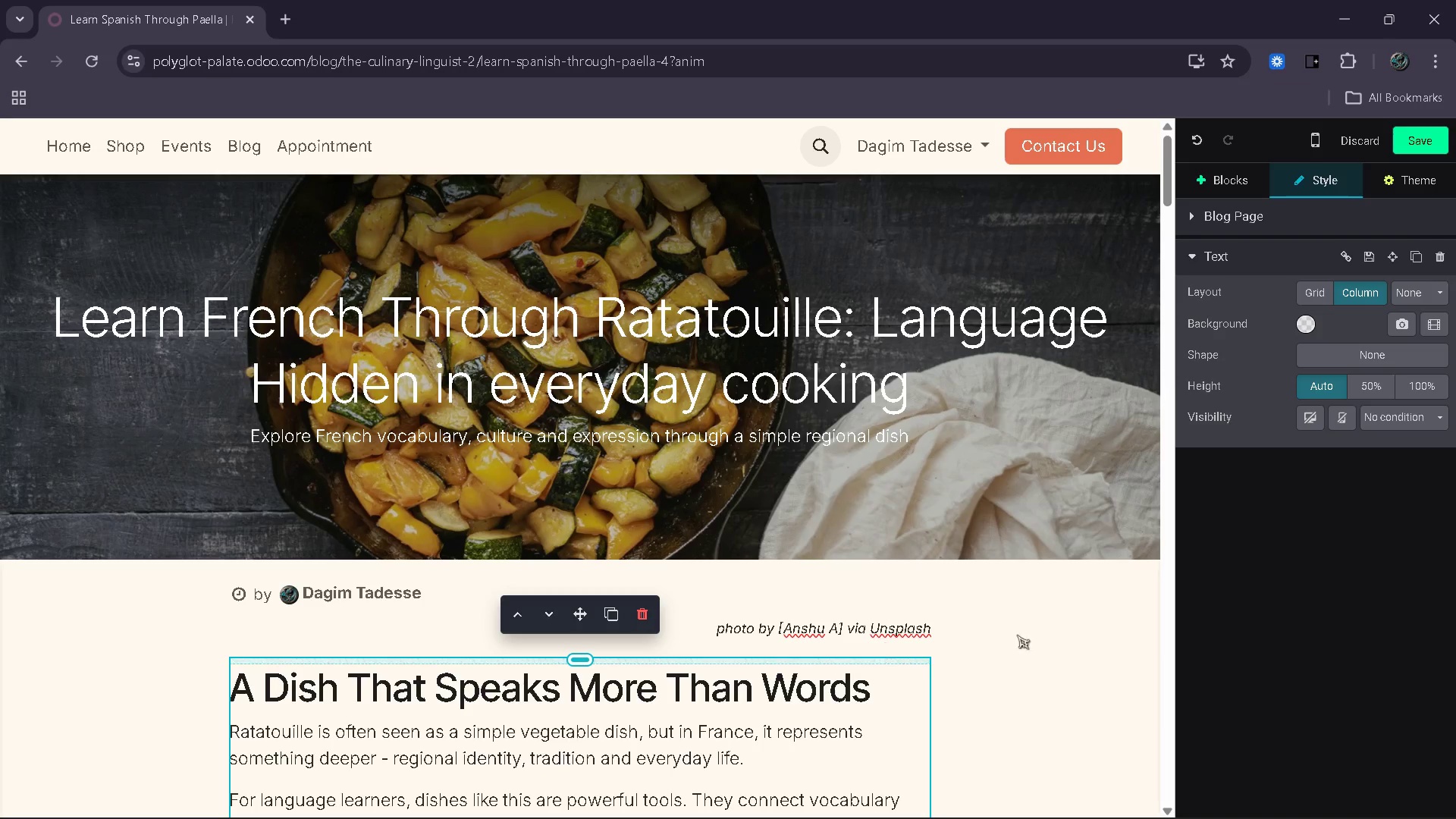 
left_click([1031, 635])
 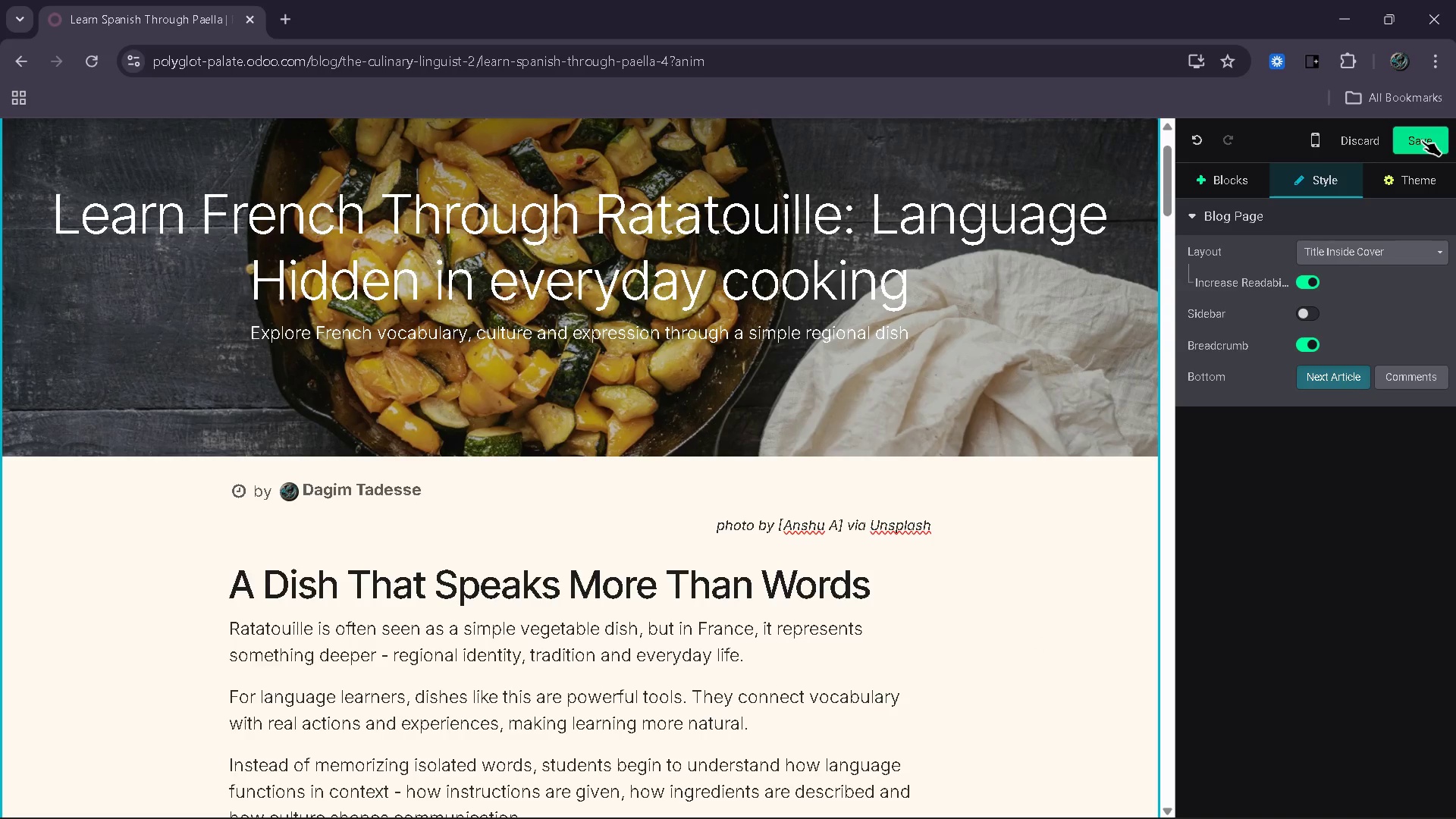 
left_click([1422, 140])
 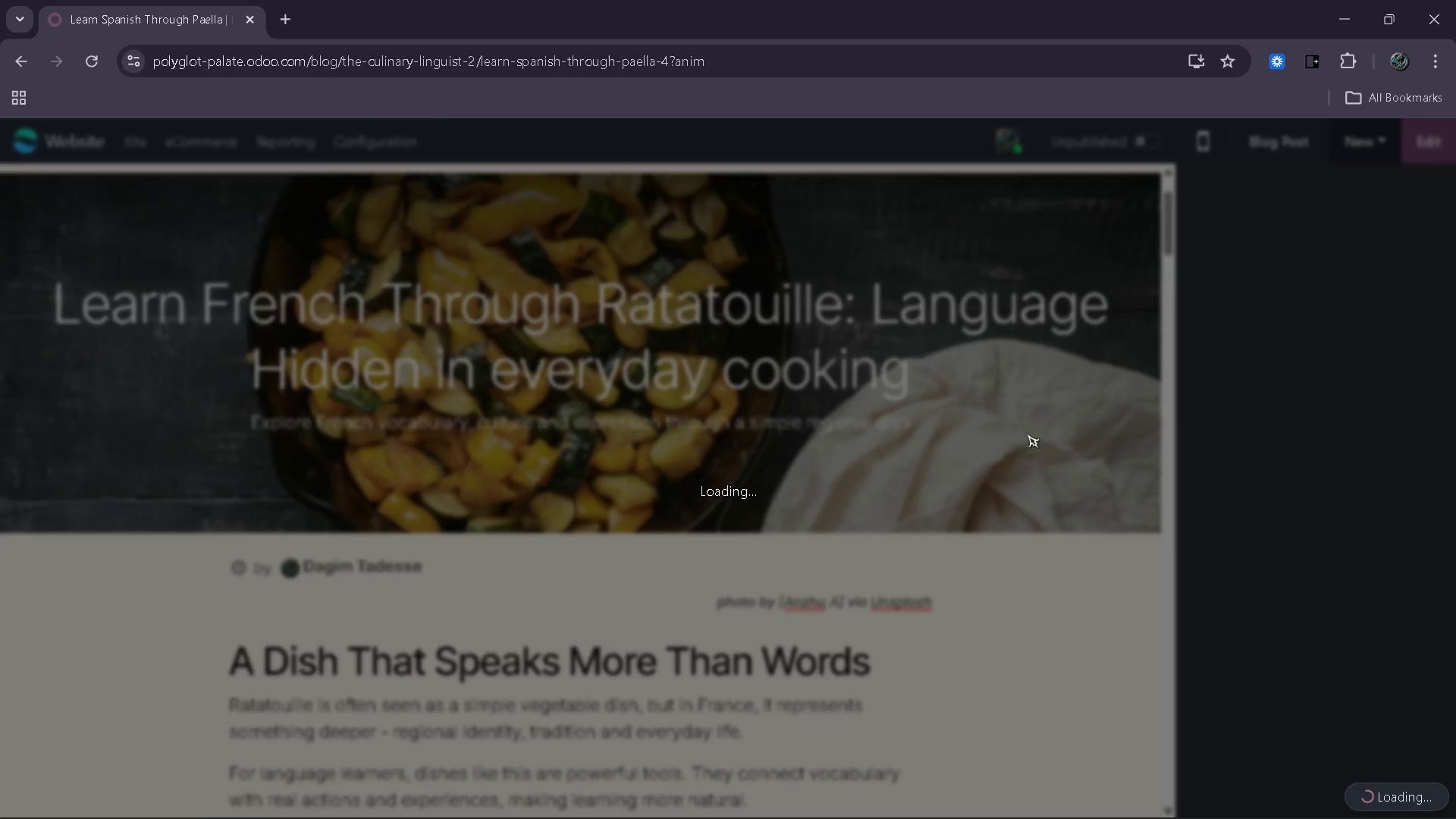 
wait(11.33)
 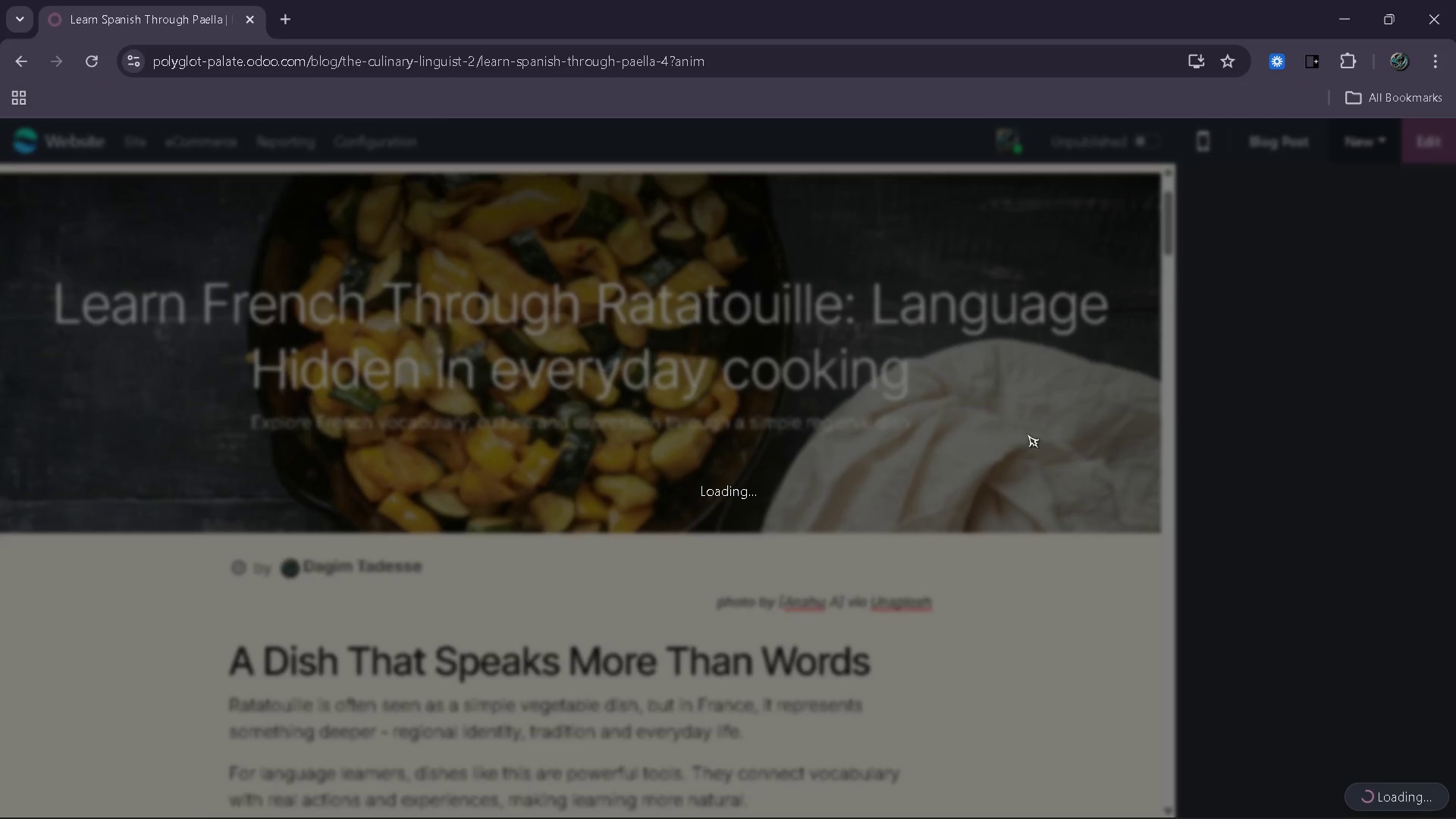 
left_click([133, 143])
 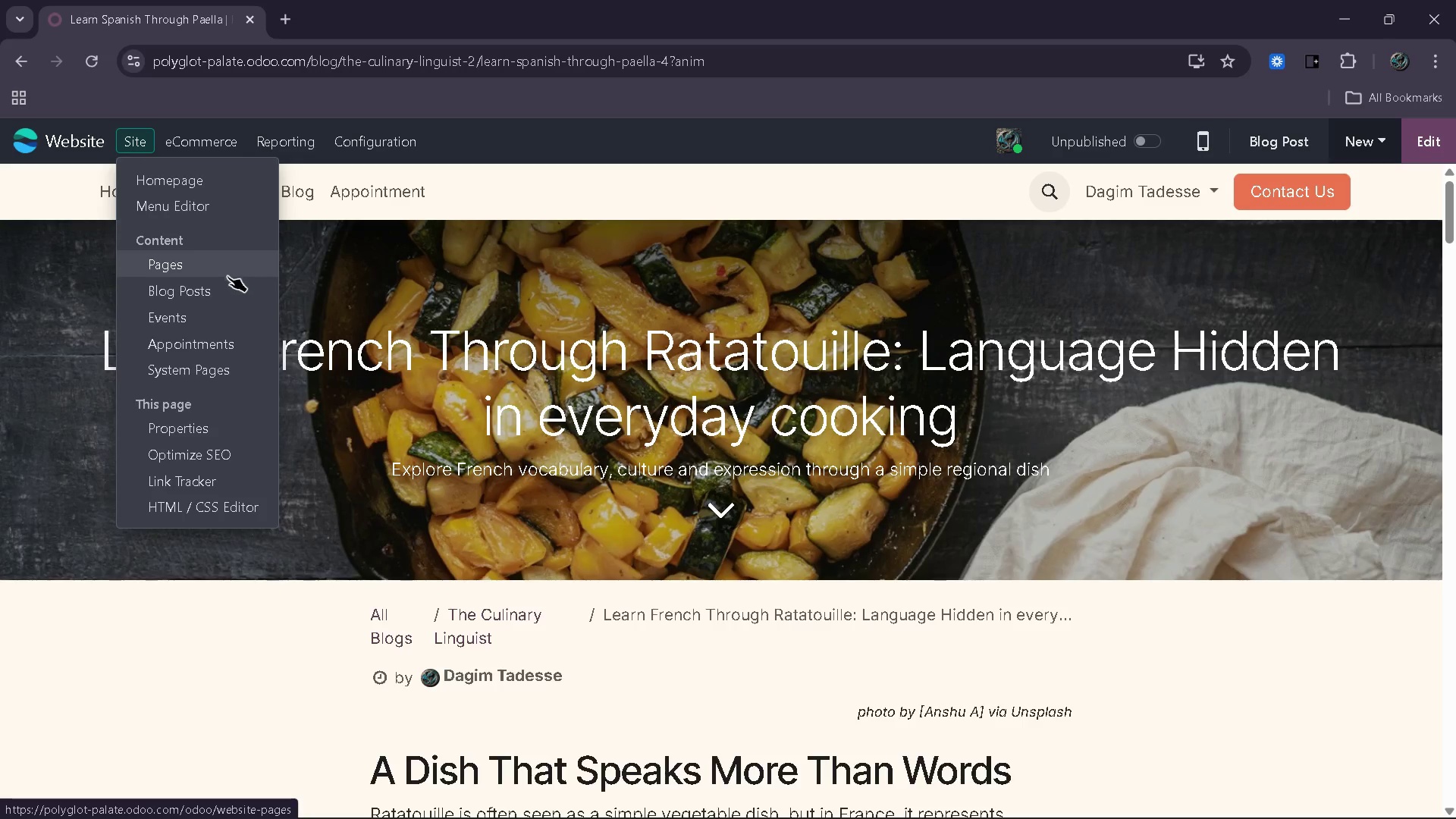 
wait(6.55)
 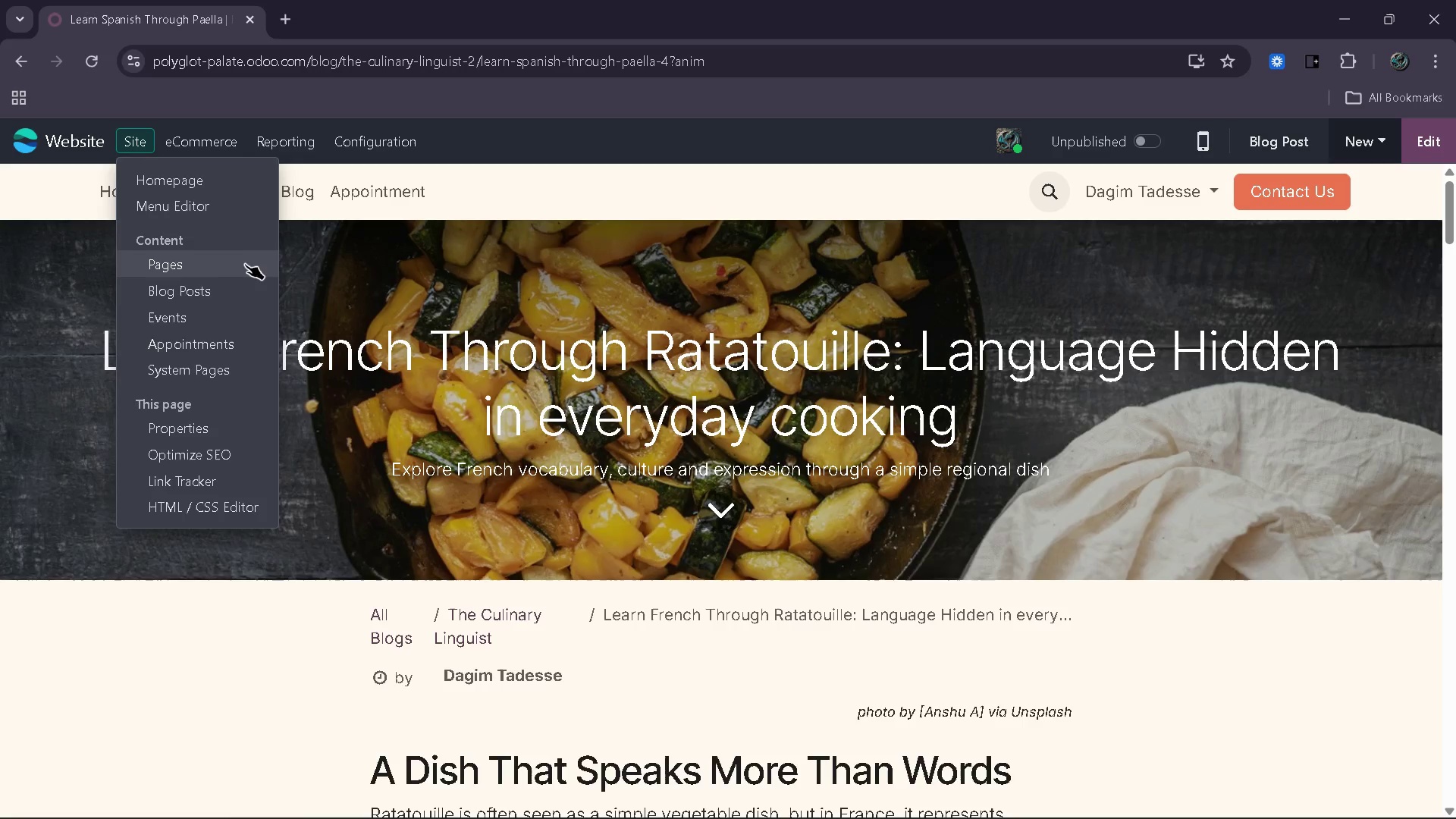 
left_click([199, 463])
 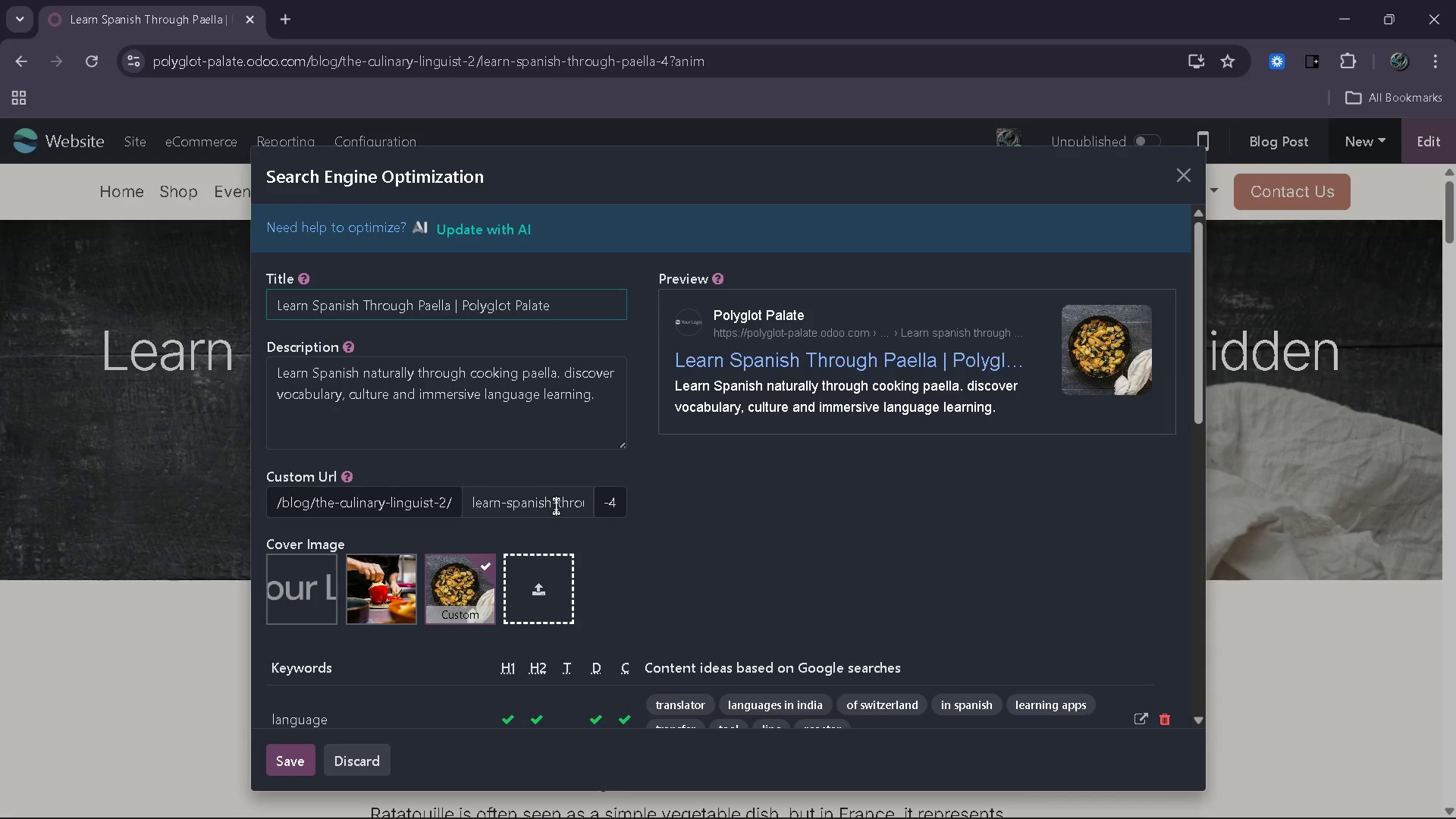 
wait(6.45)
 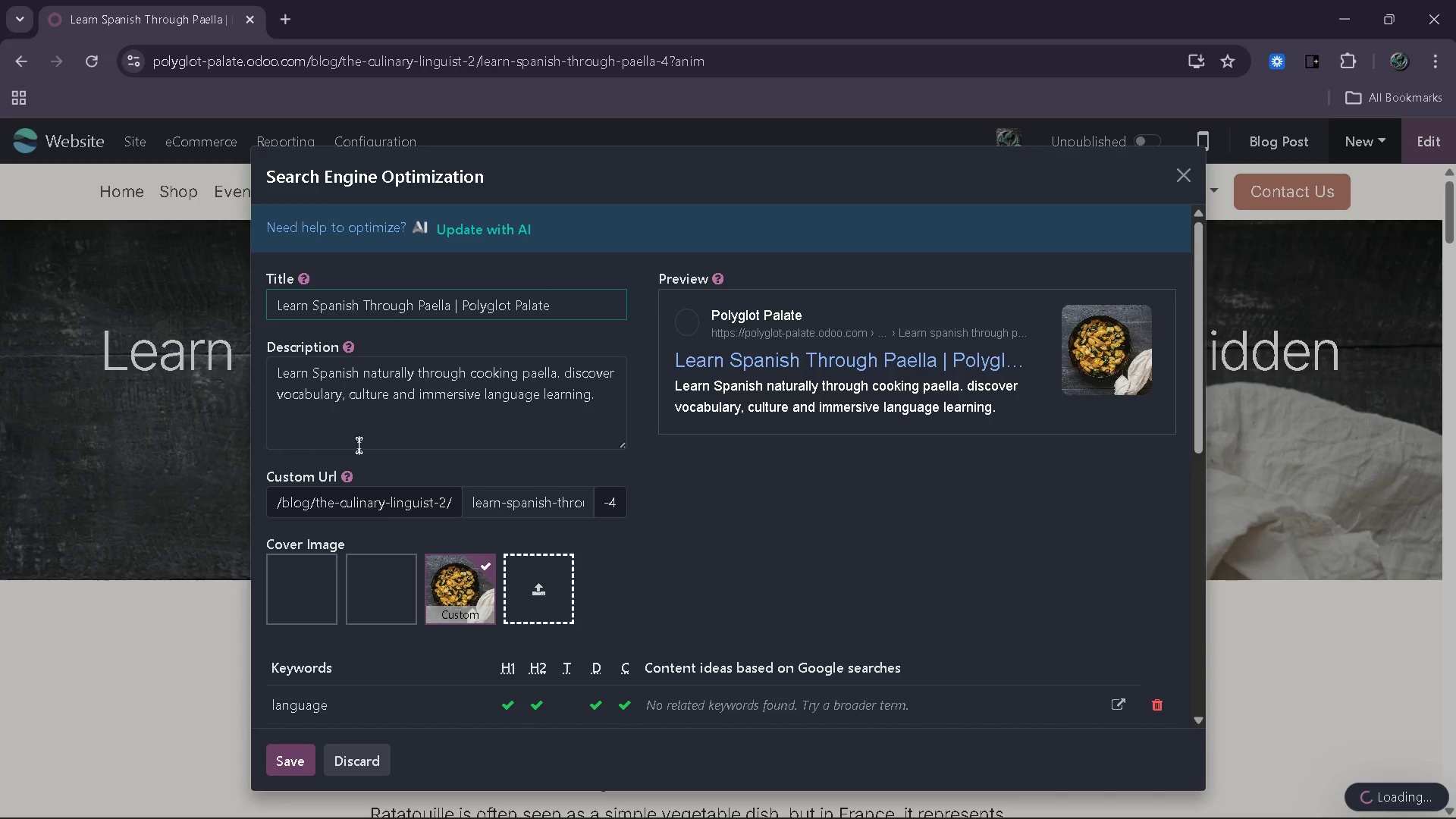 
left_click([555, 504])
 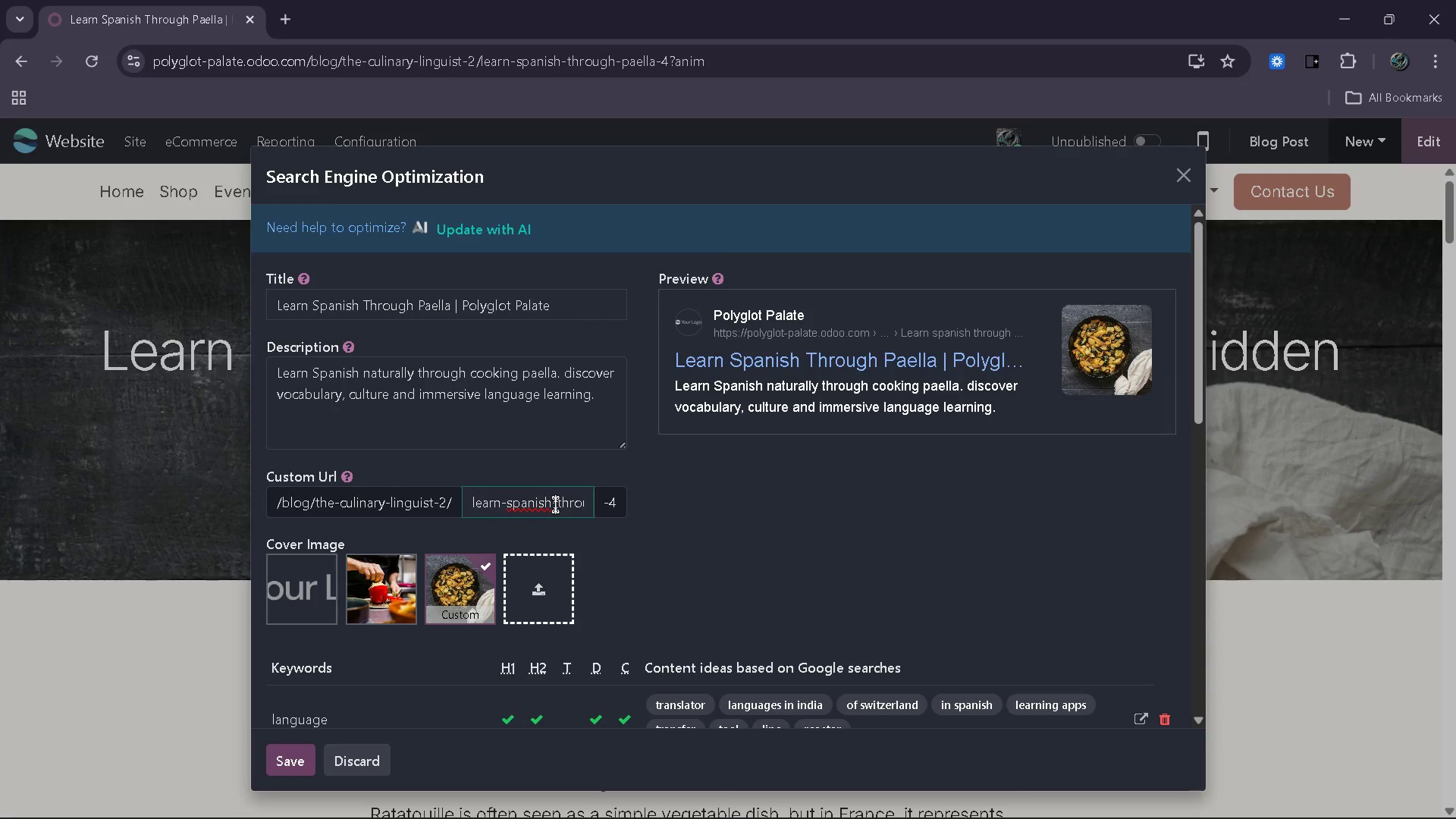 
key(Control+A)
 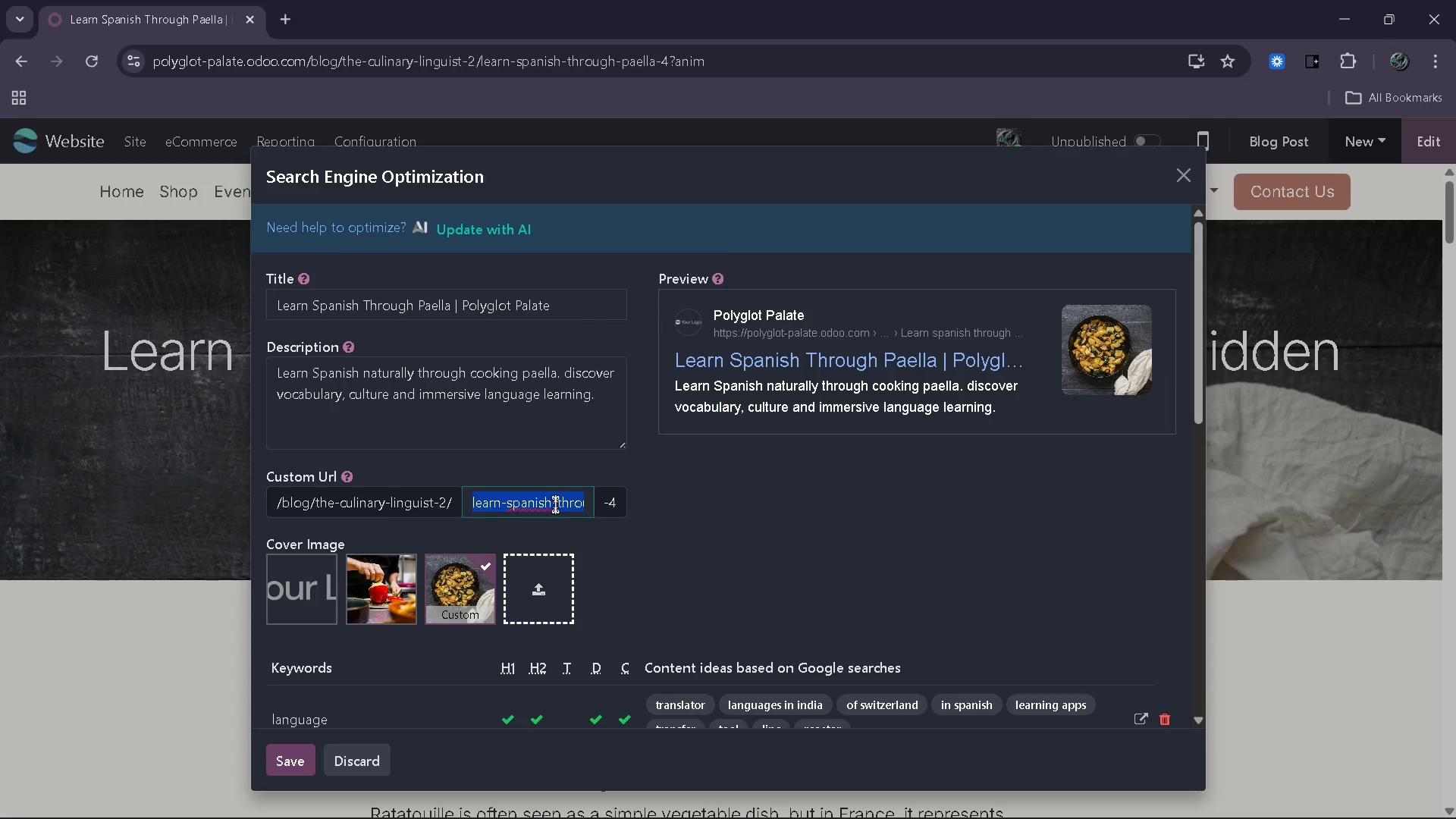 
key(Backspace)
type(L)
key(Backspace)
type(learn french eth)
key(Backspace)
key(Backspace)
key(Backspace)
 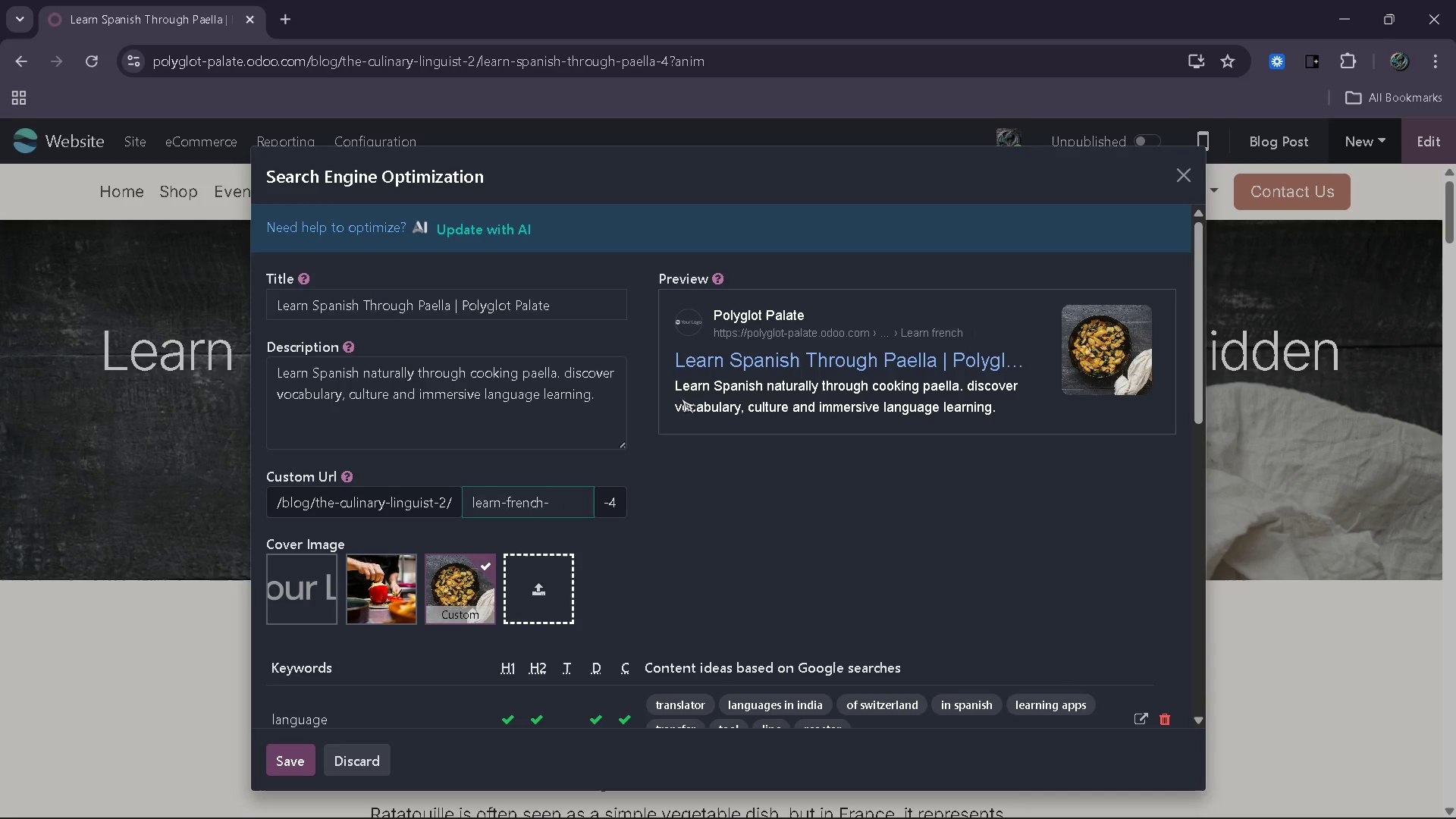 
type(through)
 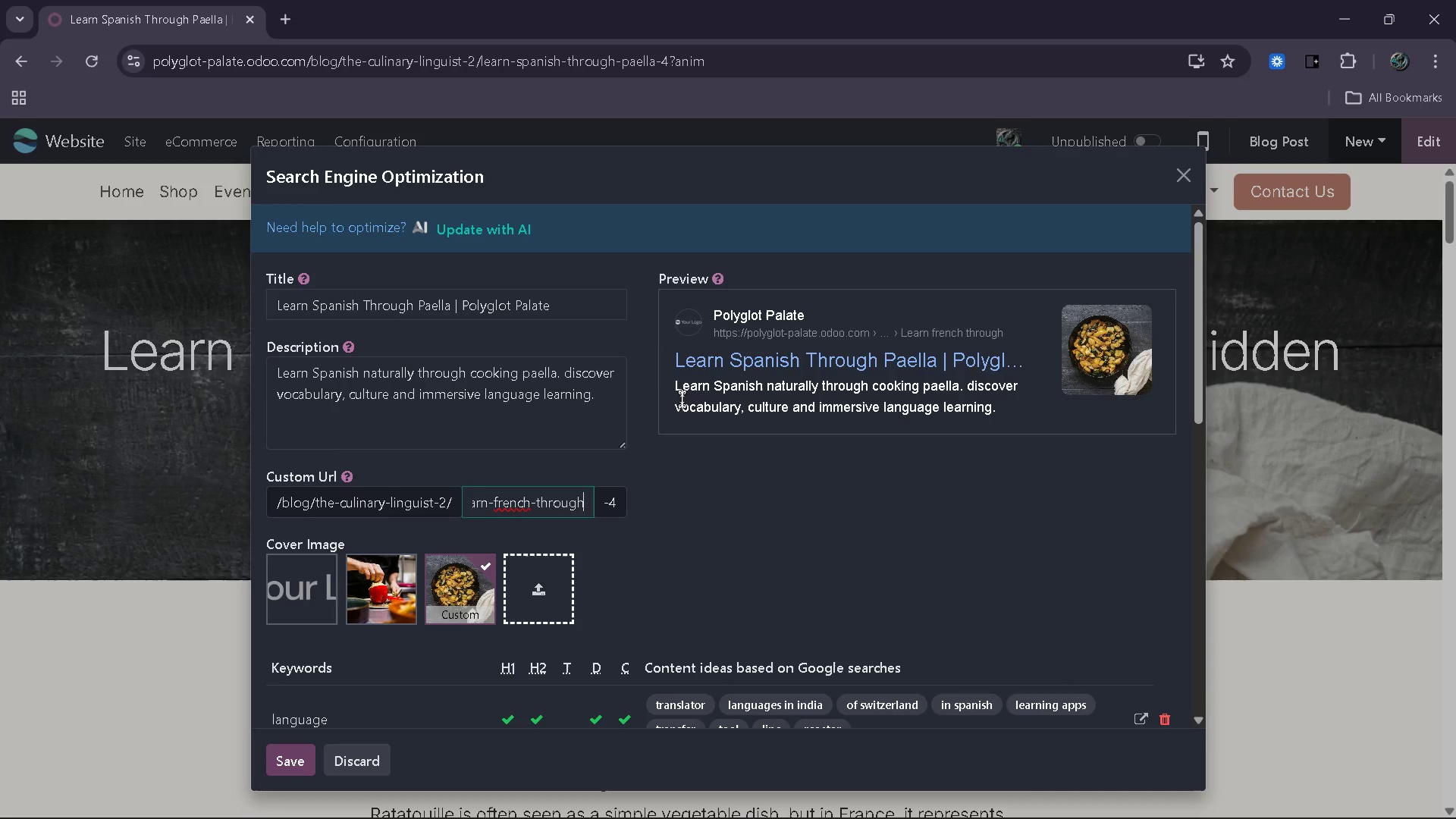 
type( ratatouille)
 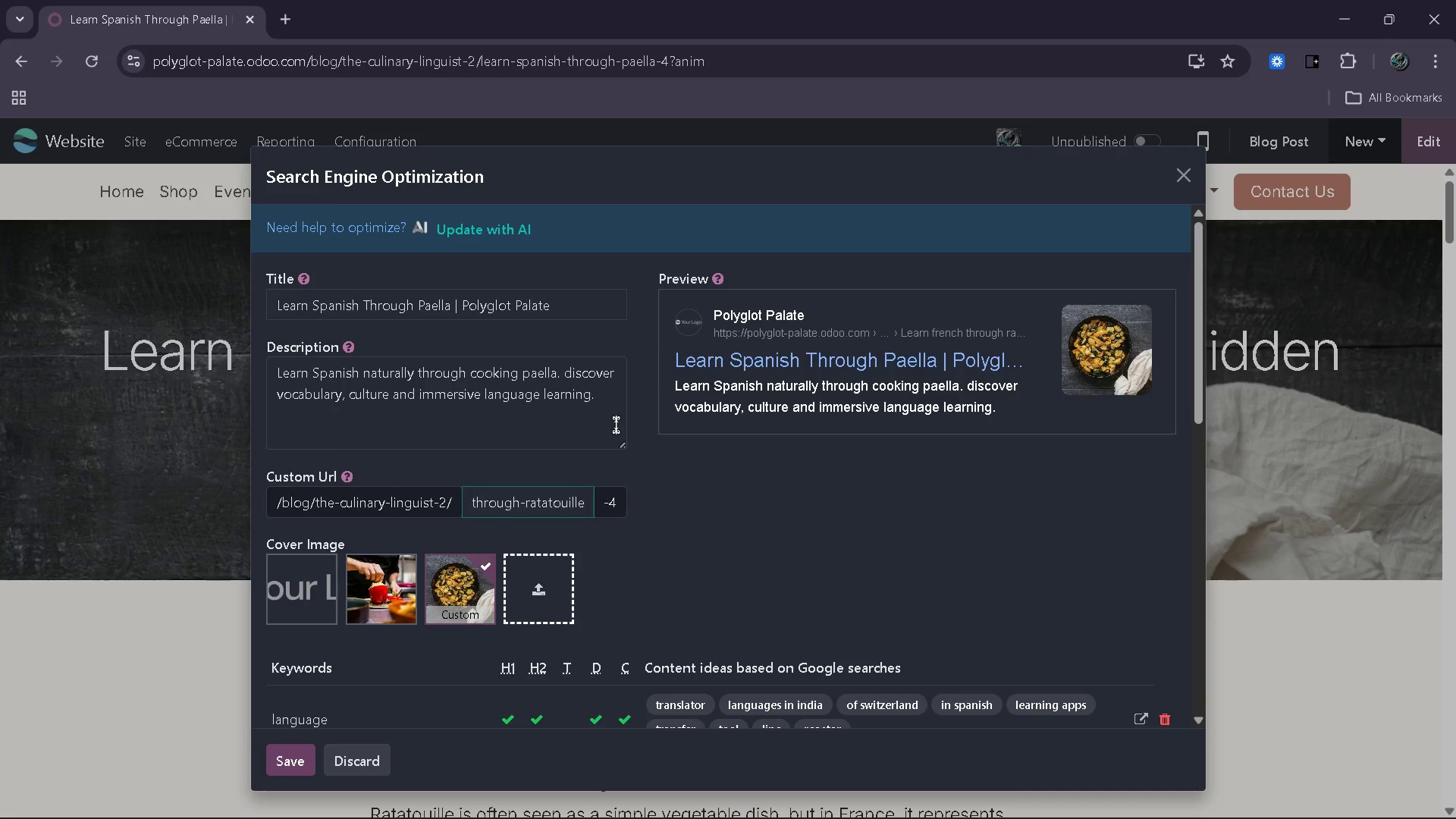 
left_click_drag(start_coordinate=[450, 422], to_coordinate=[250, 378])
 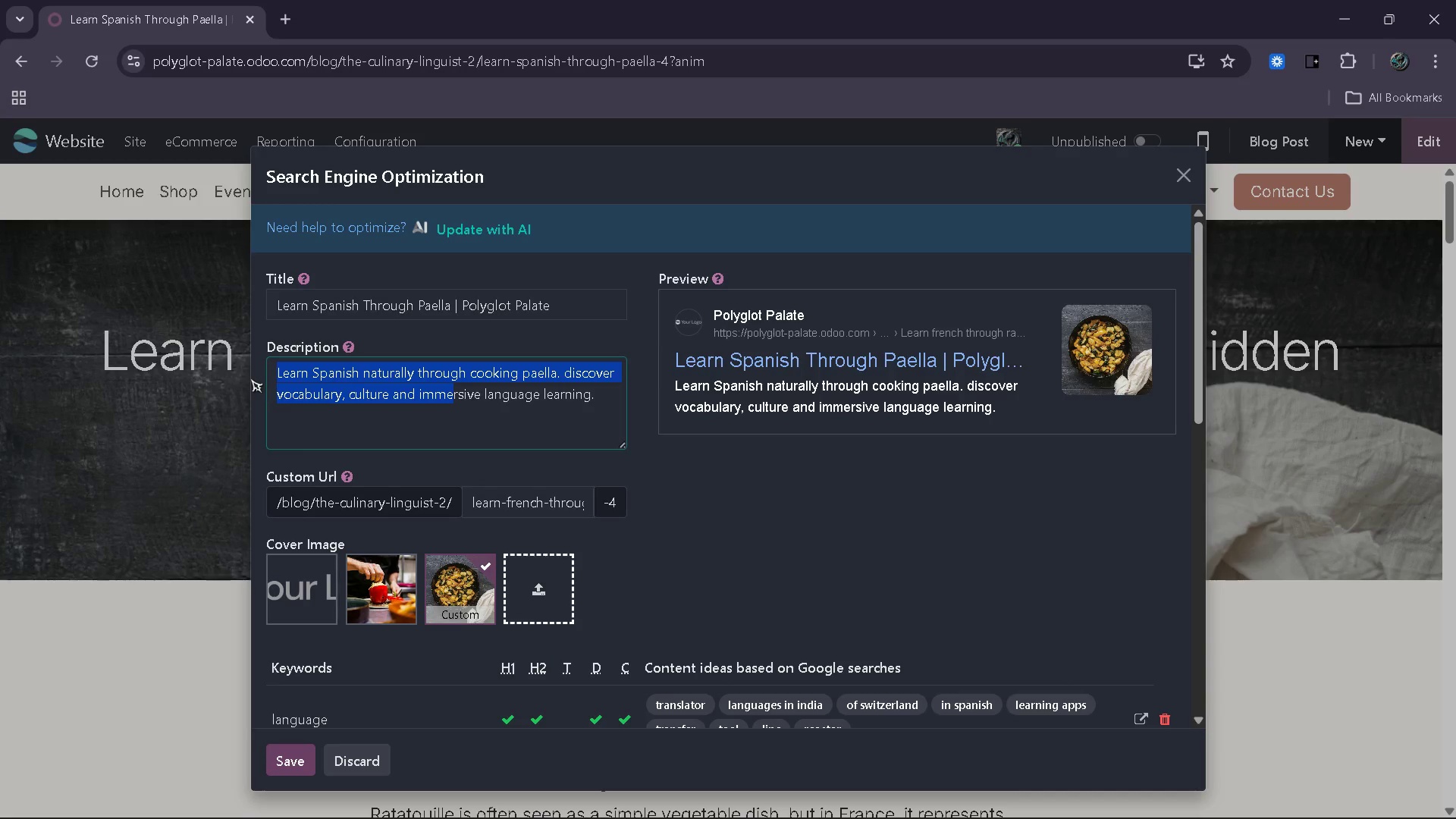 
key(Backspace)
 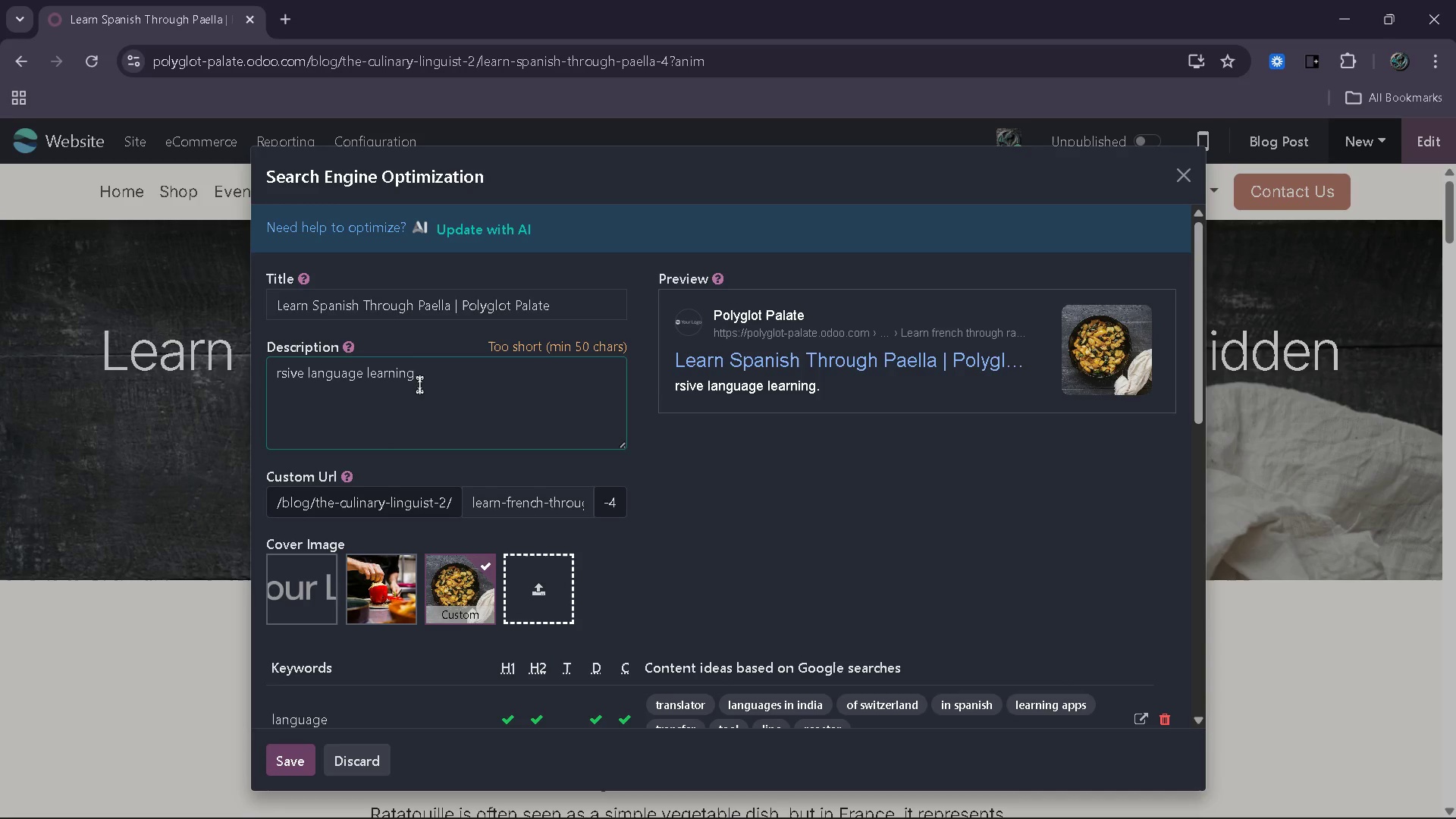 
left_click_drag(start_coordinate=[453, 382], to_coordinate=[266, 388])
 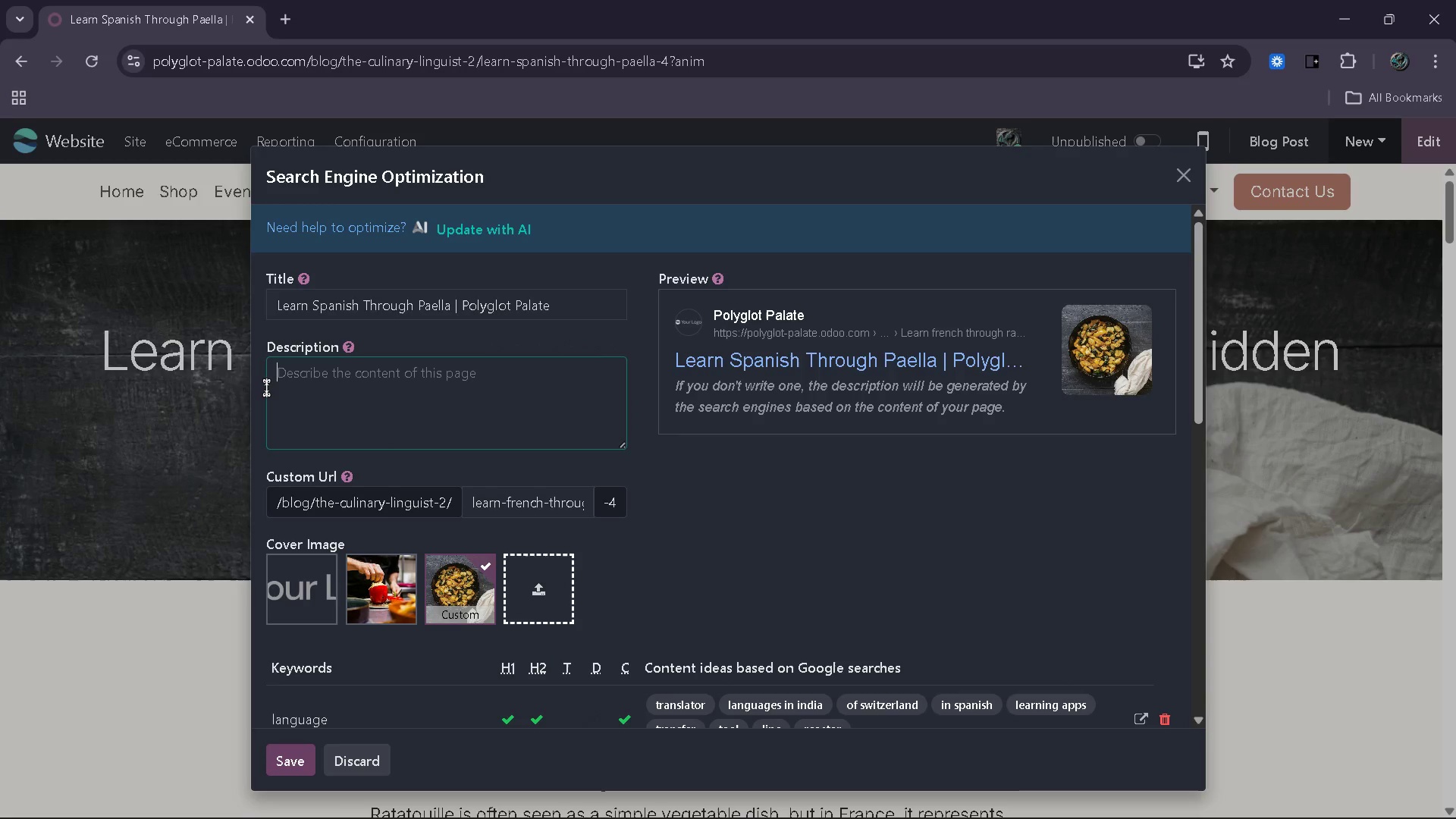 
key(Backspace)
 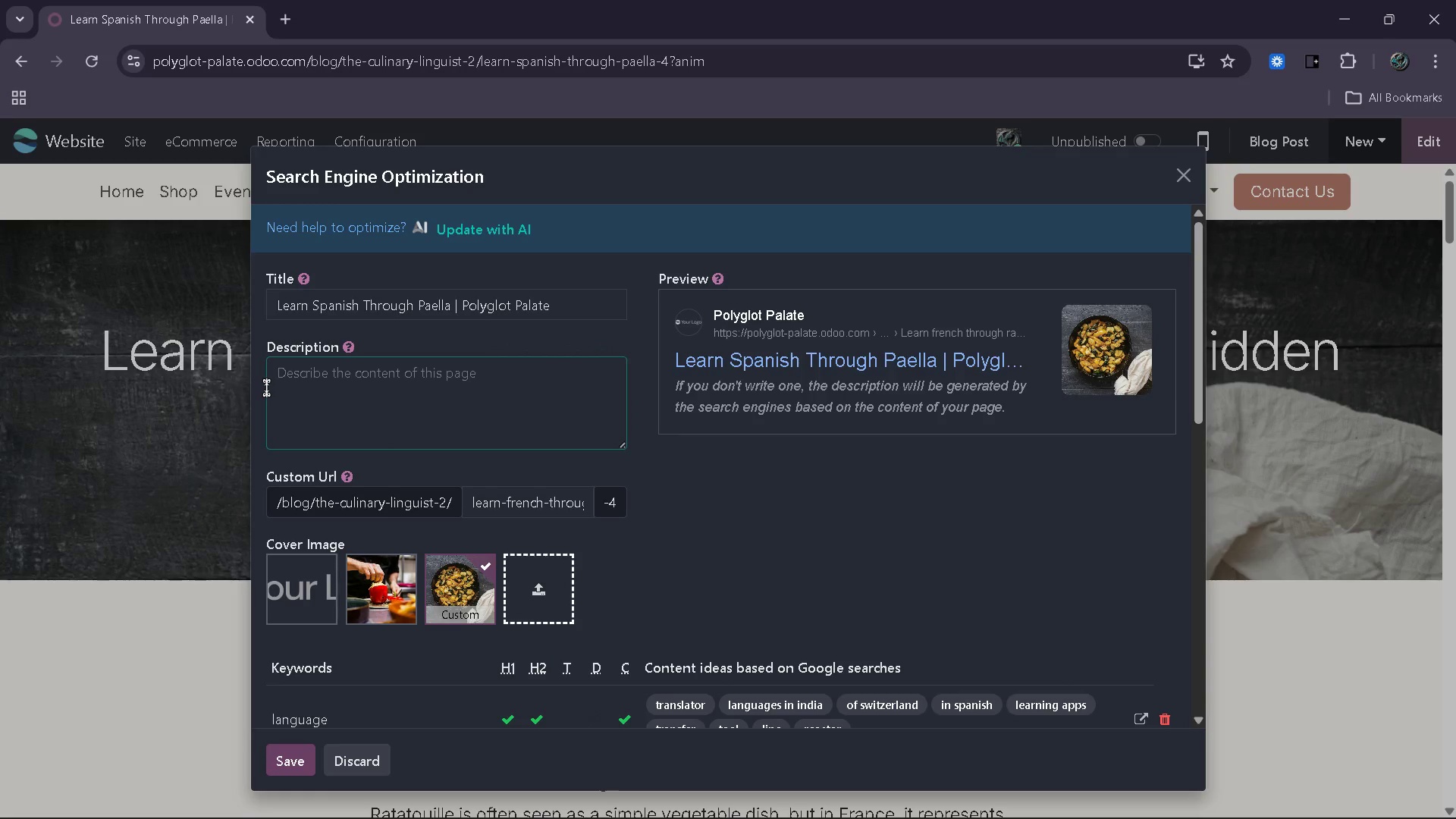 
hold_key(key=ShiftRight, duration=0.59)
 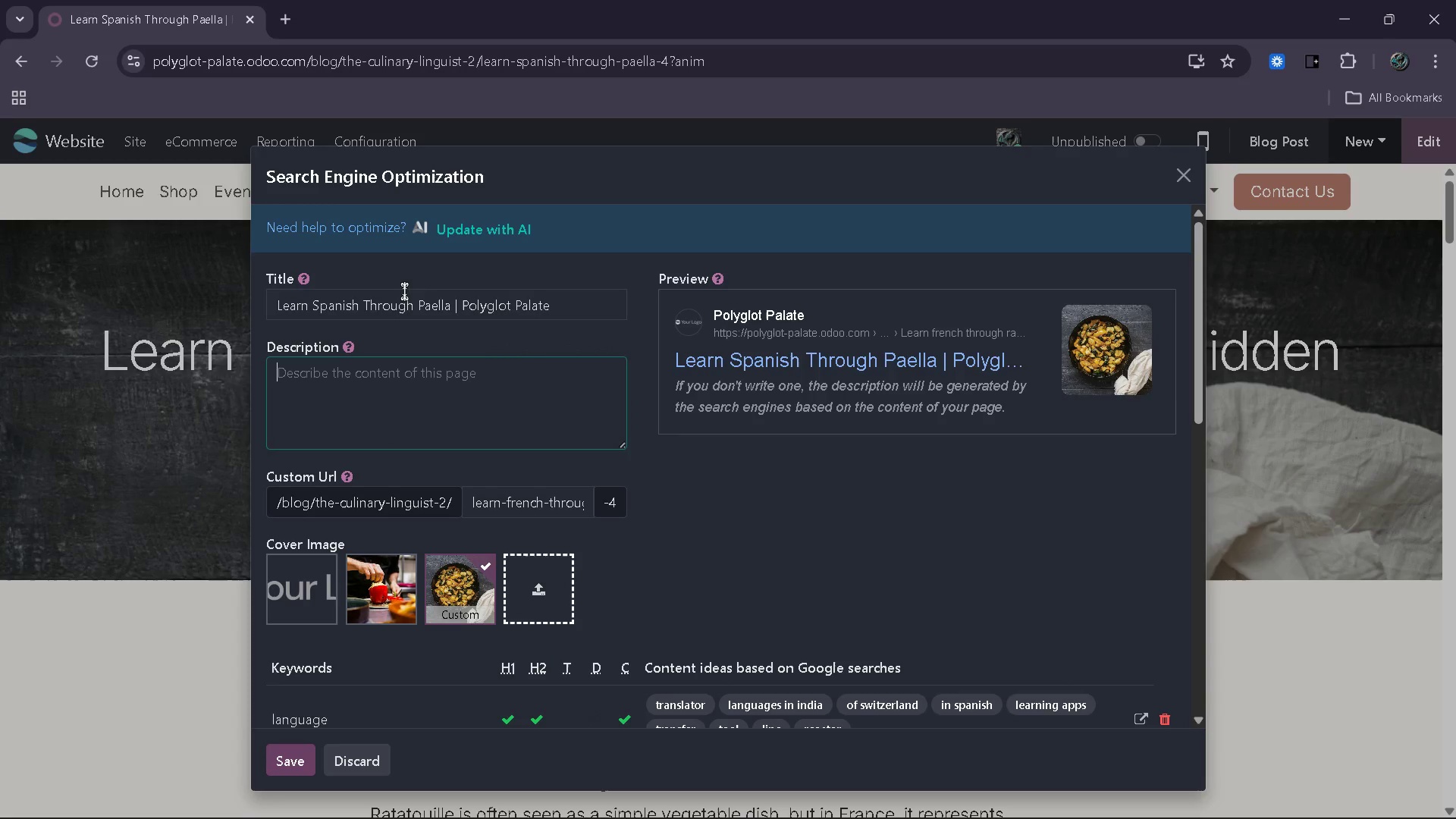 
left_click([419, 293])
 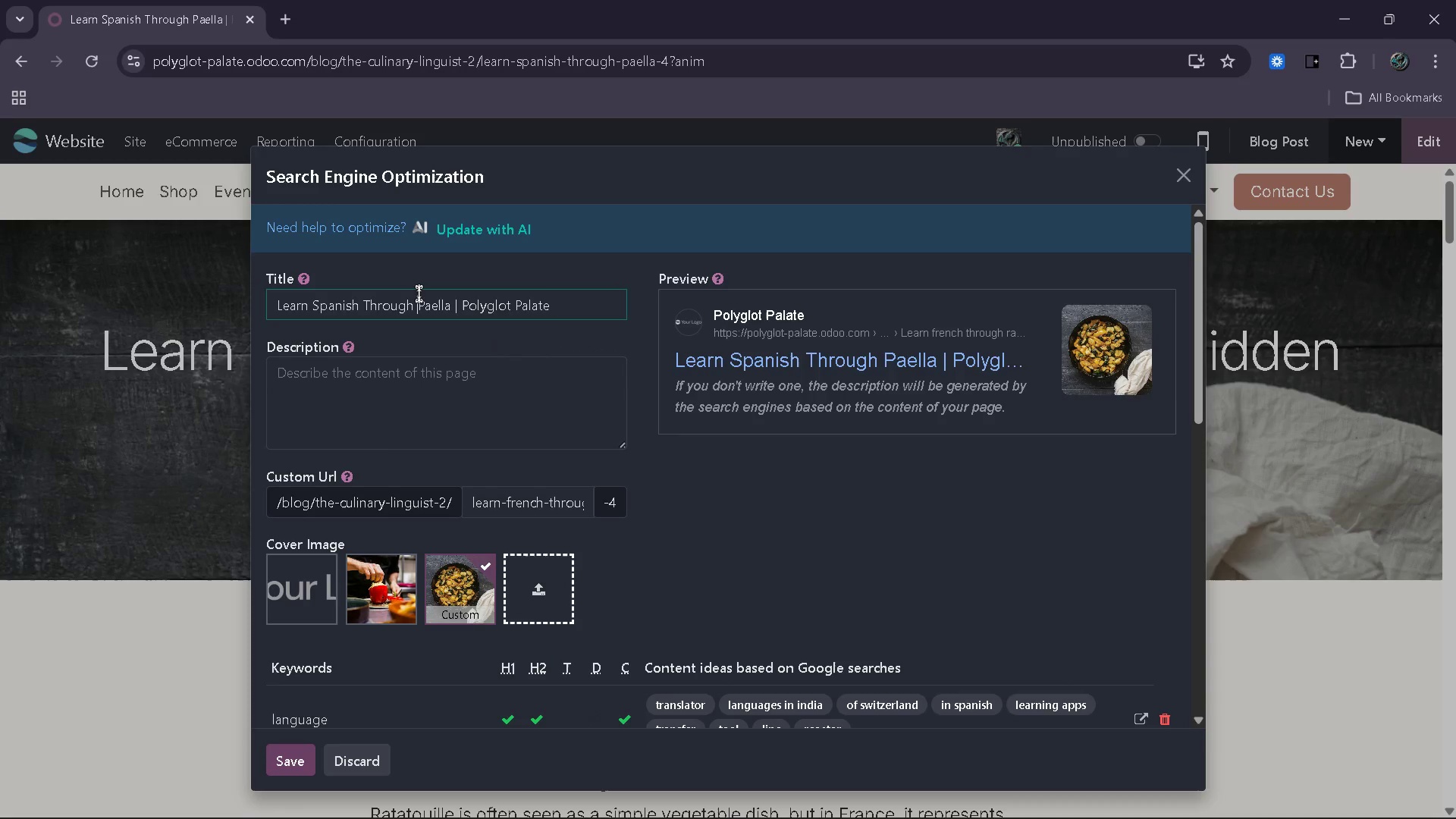 
key(Control+A)
 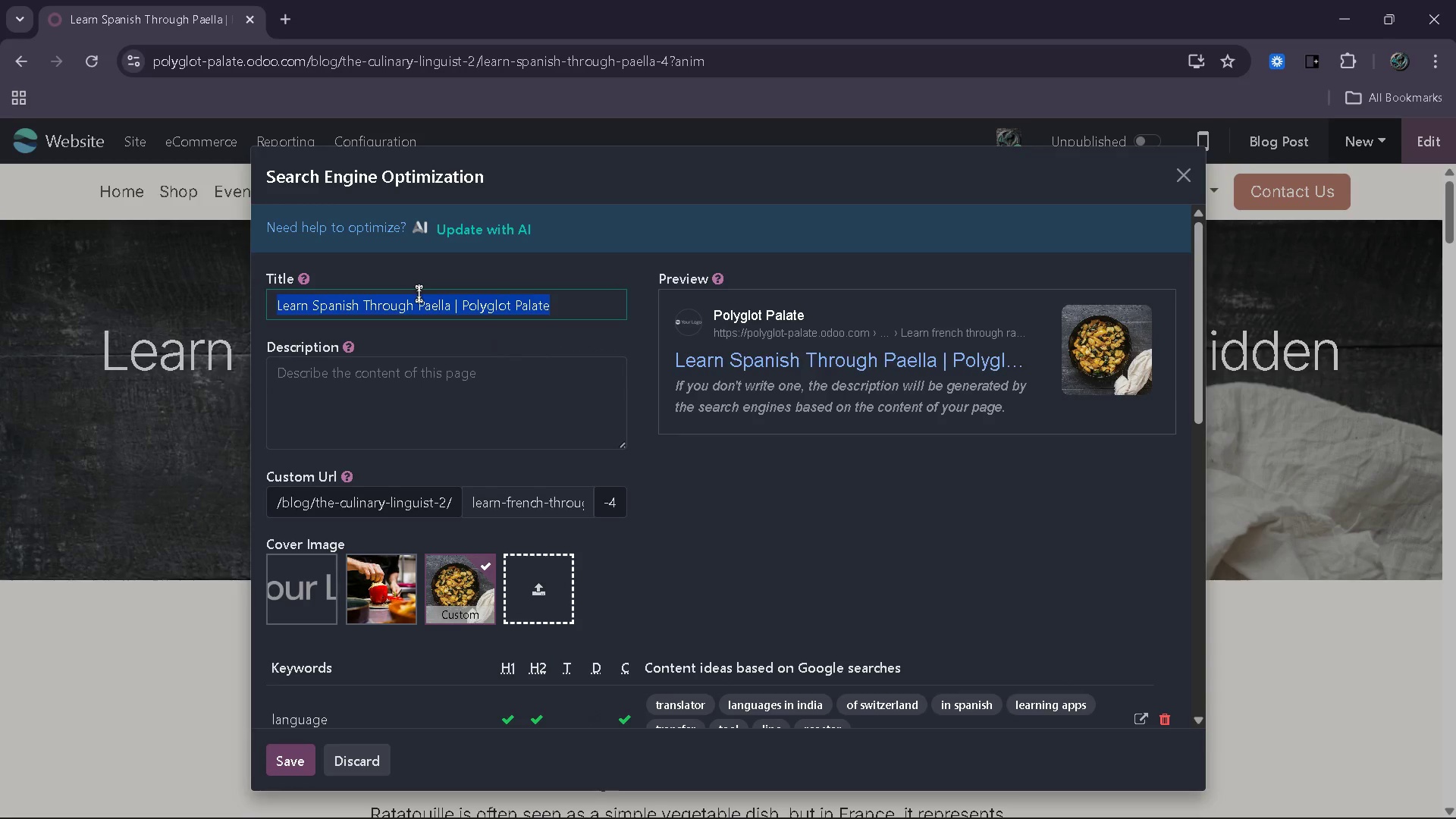 
key(Control+Backspace)
 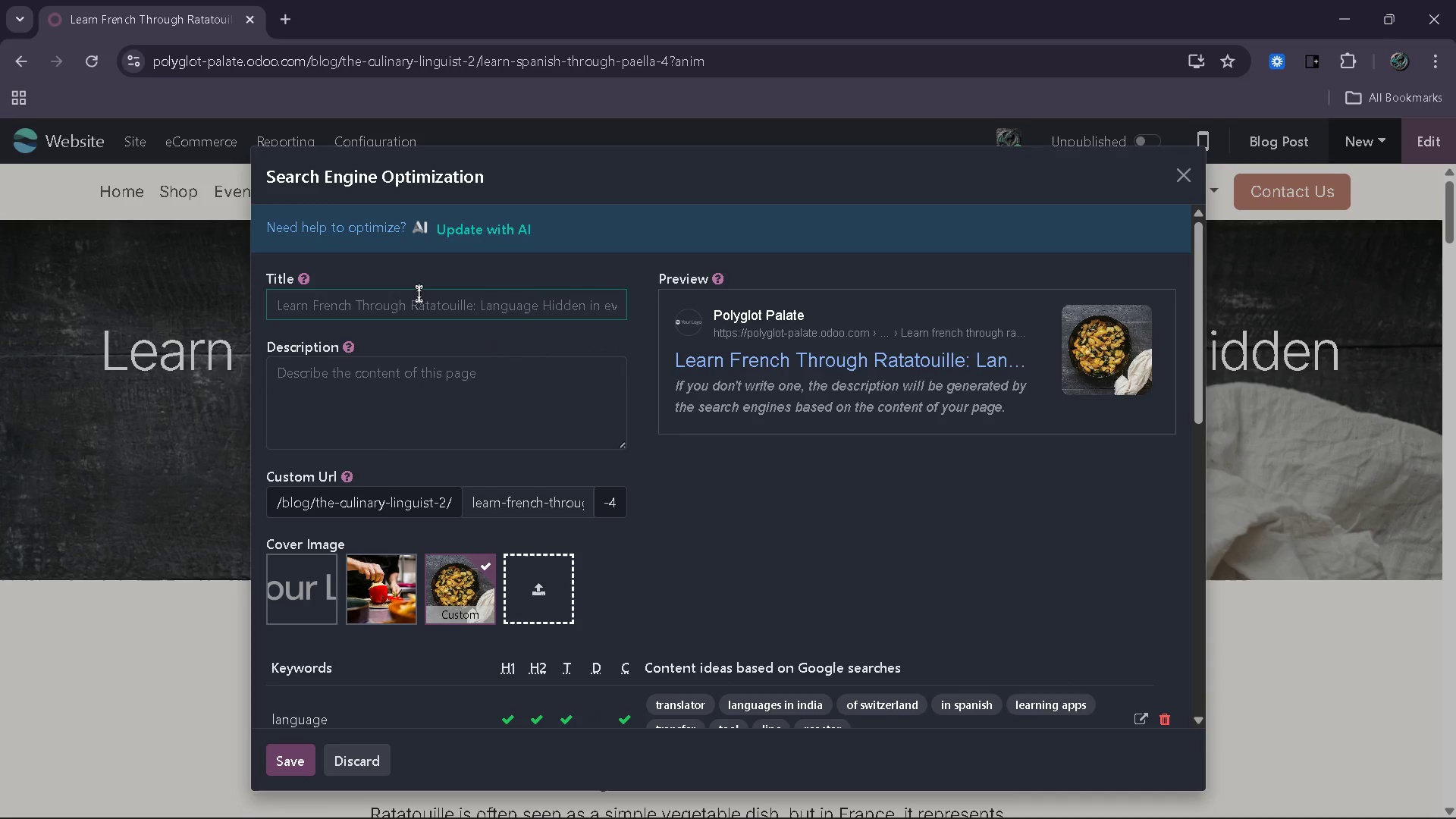 
type(Learn FRench Through Cok)
key(Backspace)
type(oking Ratatouille)
 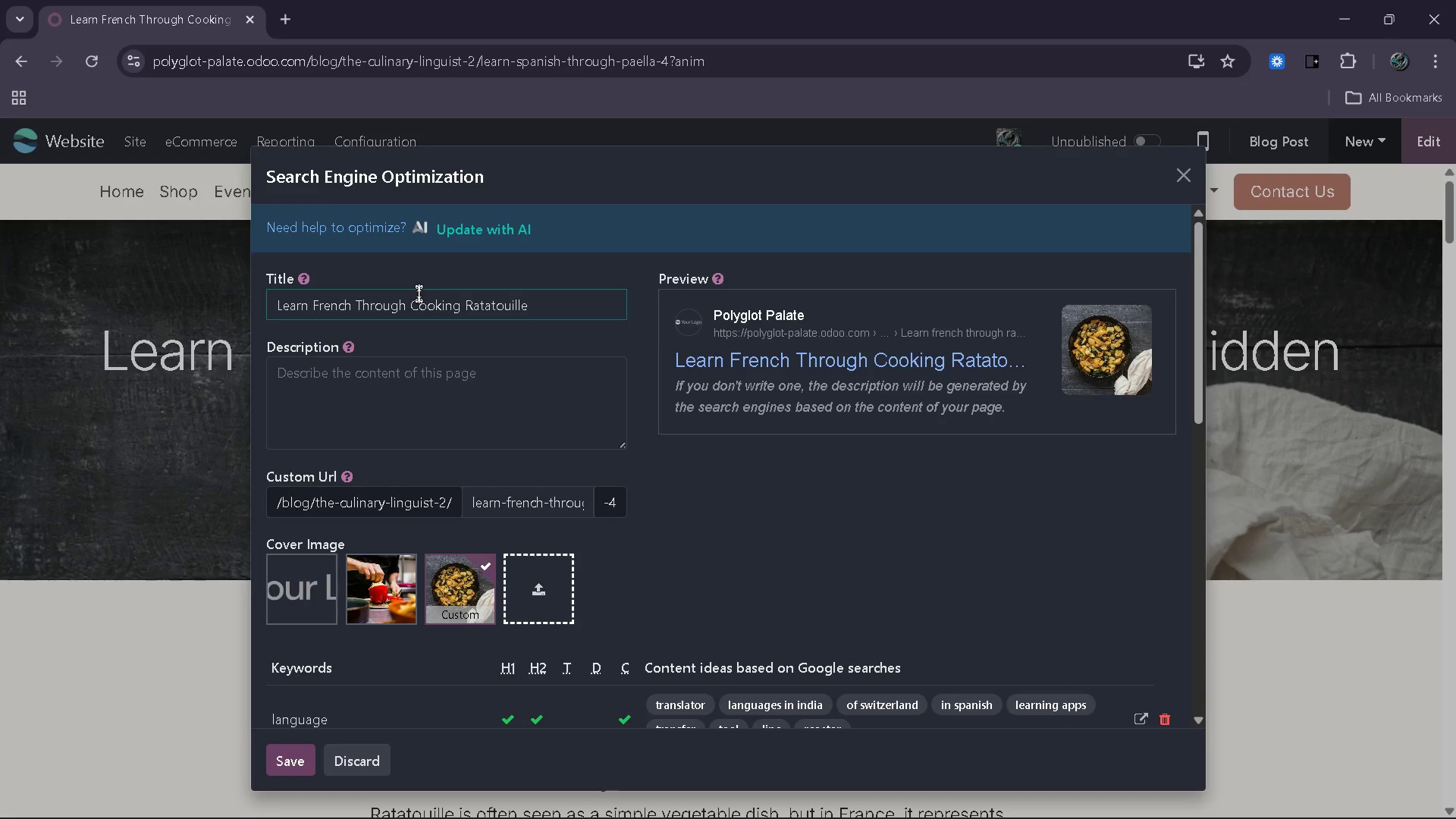 
wait(7.67)
 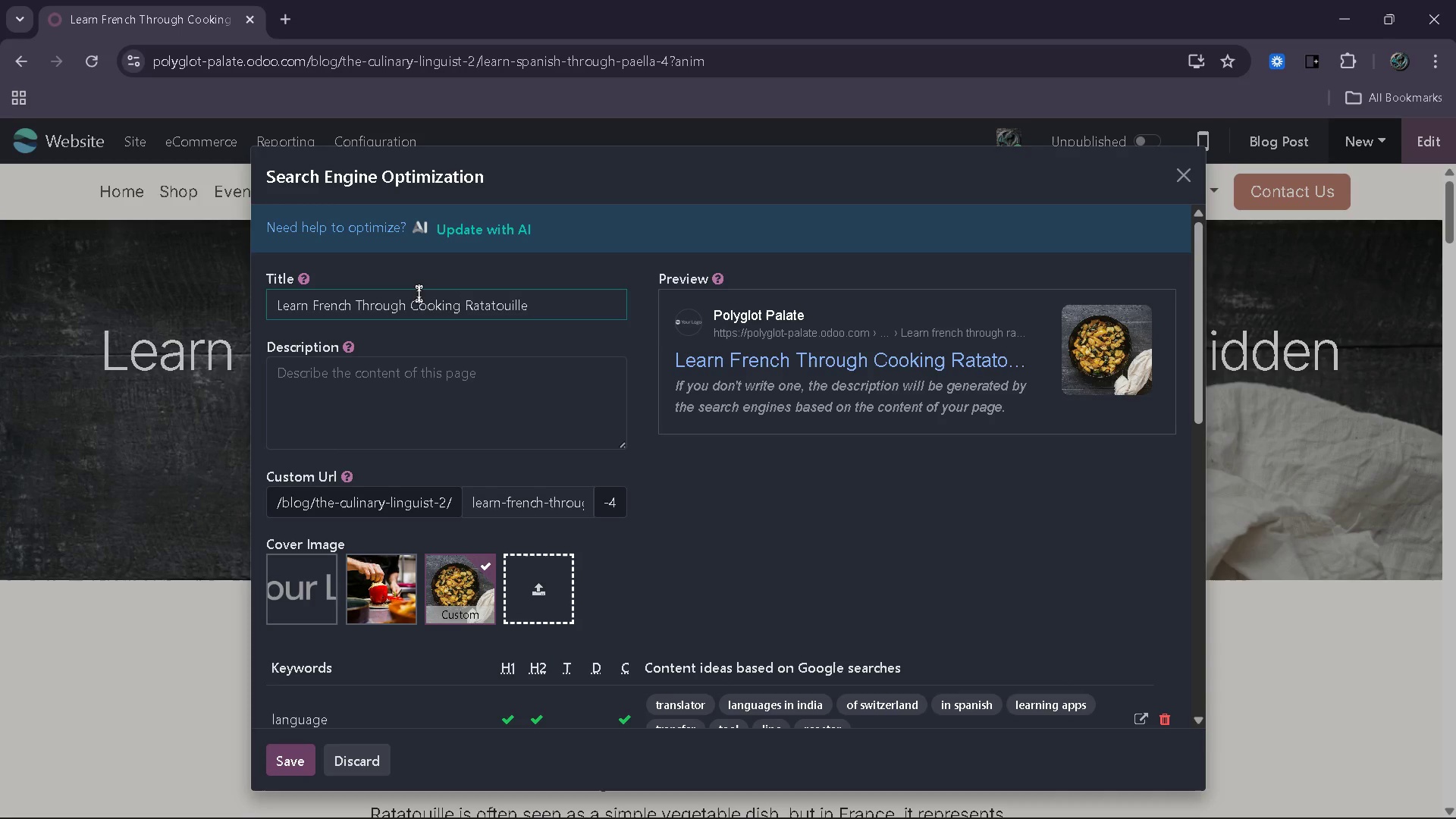 
key(Space)
 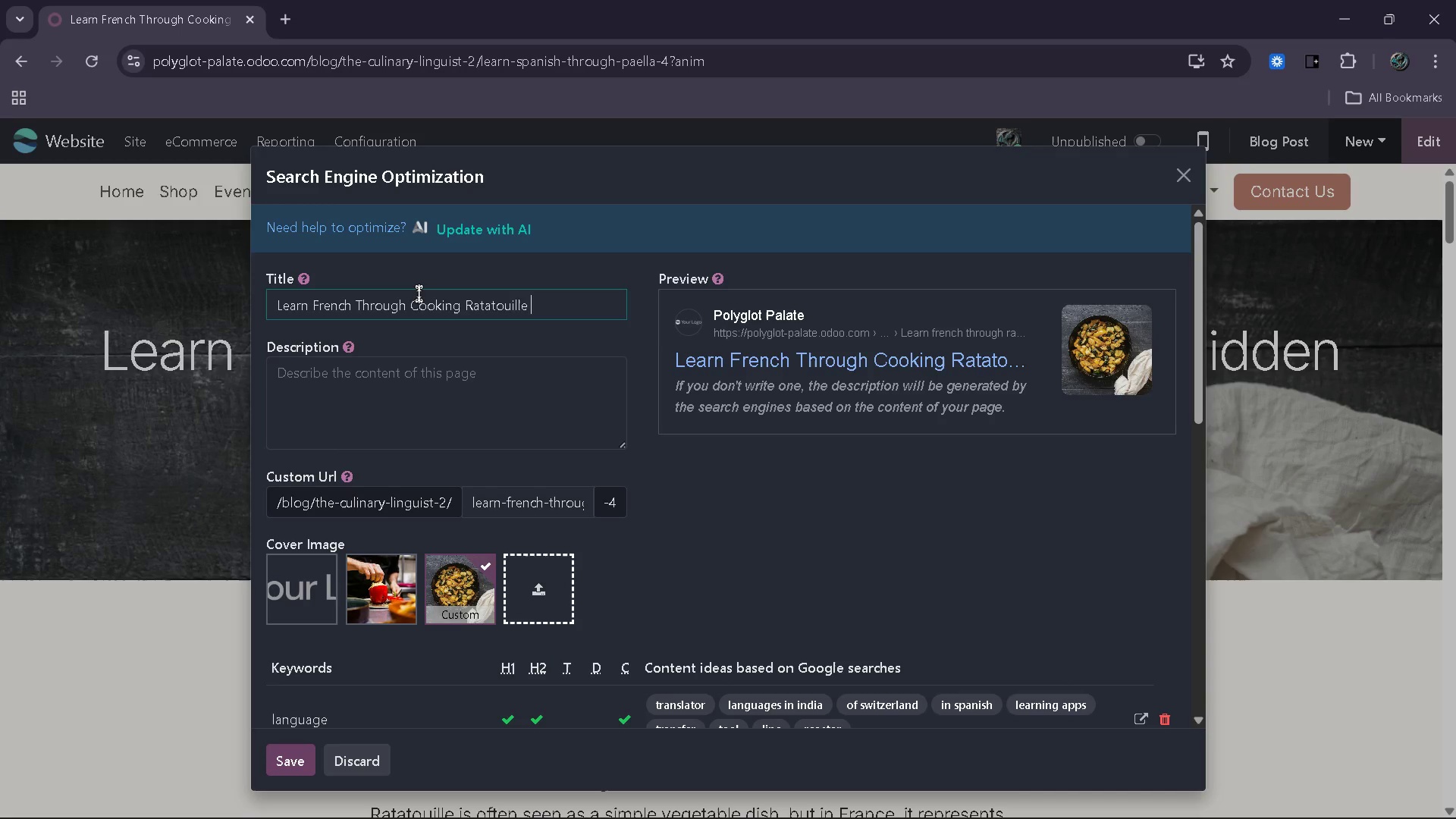 
key(Shift+ShiftRight)
 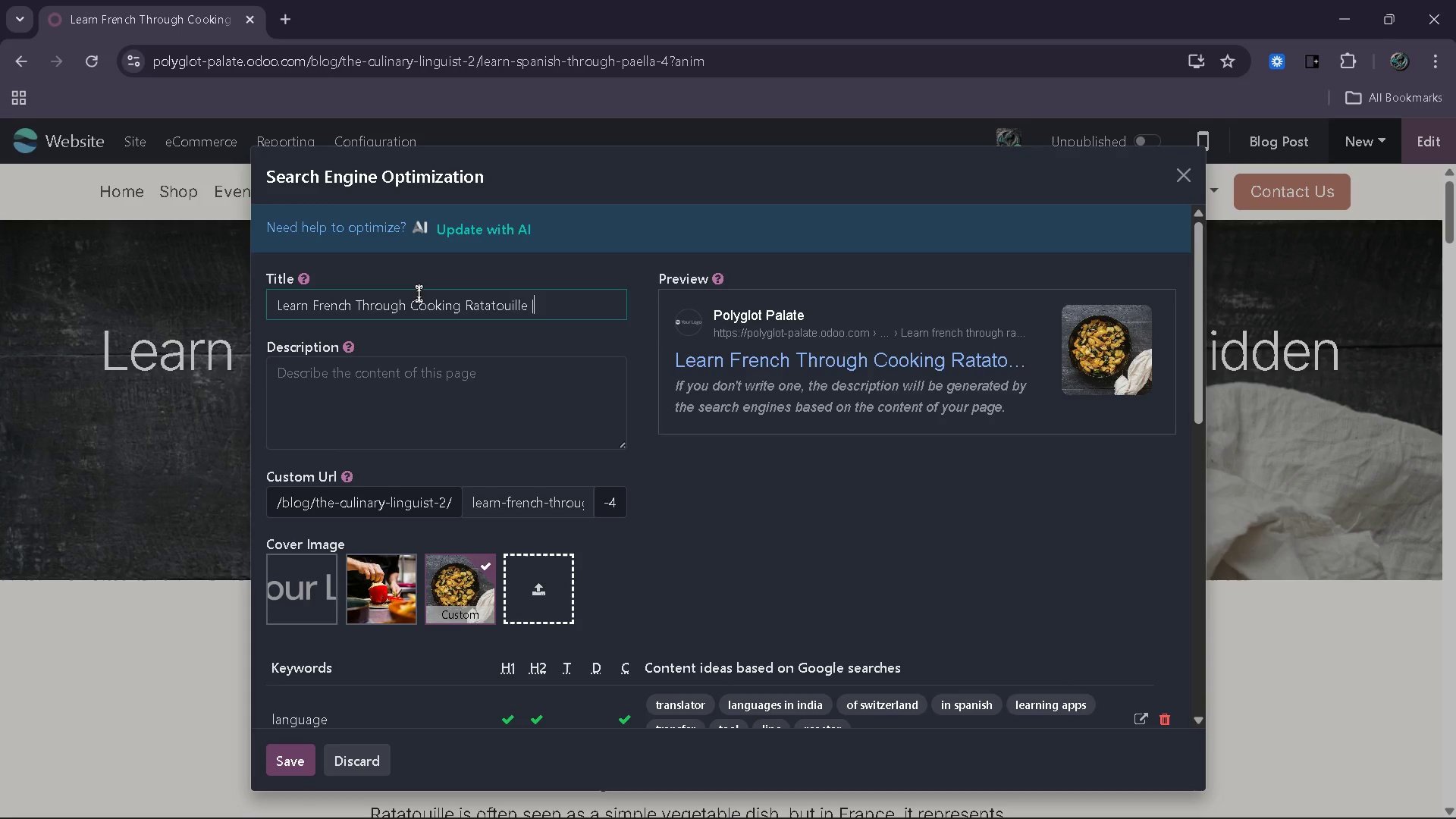 
key(Shift+Backslash)
 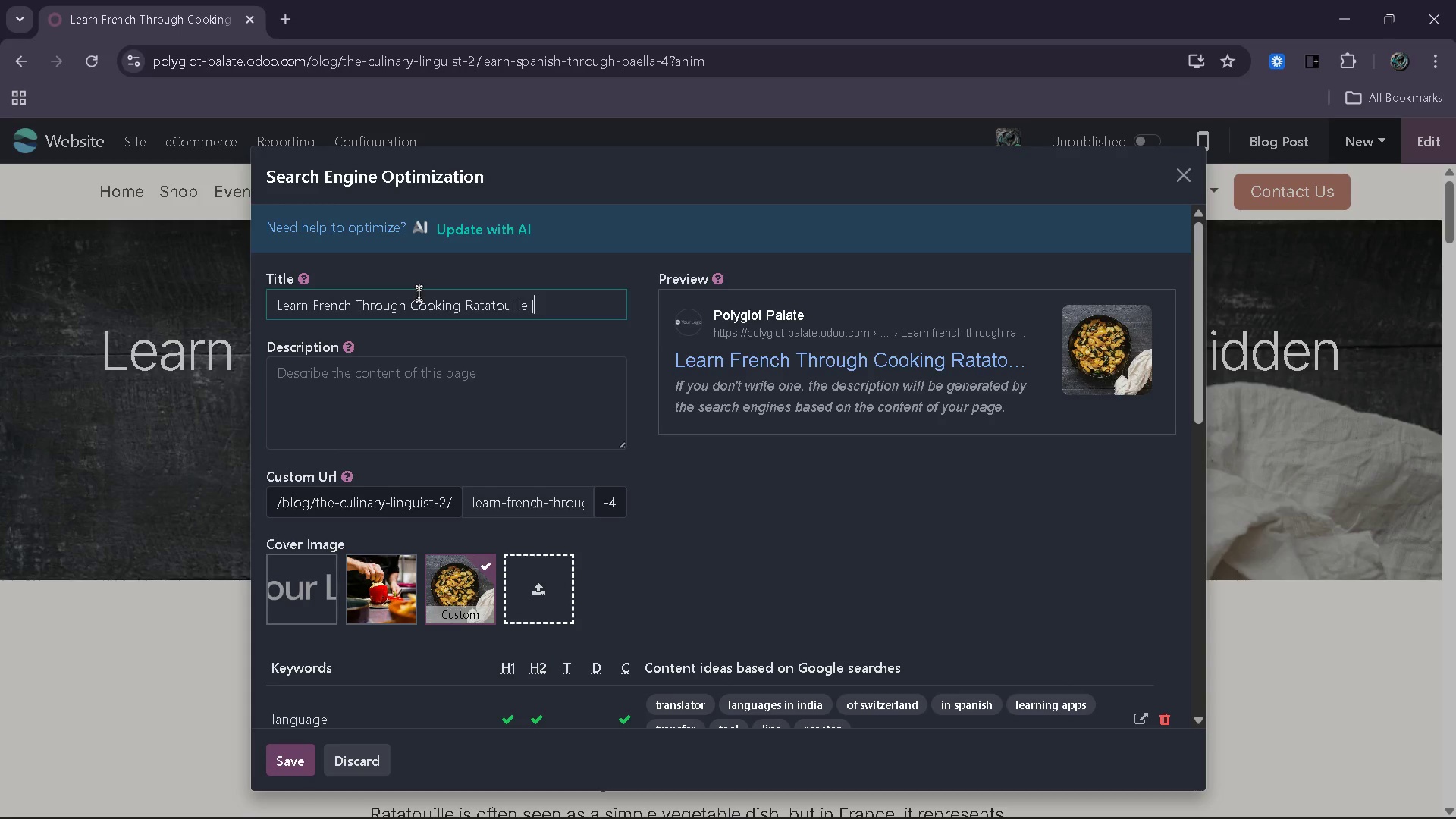 
key(Space)
 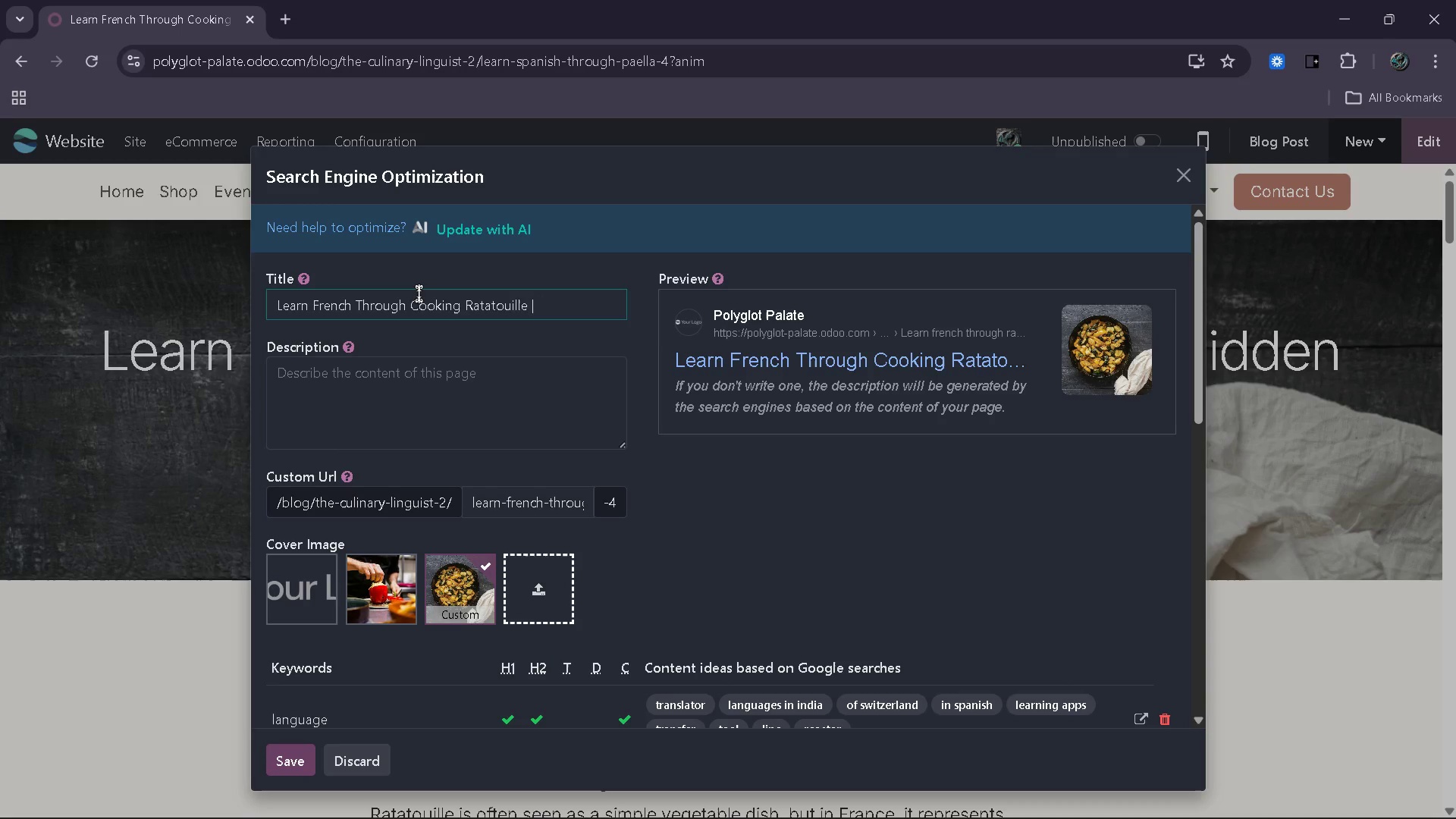 
type(Polyglot Palate)
 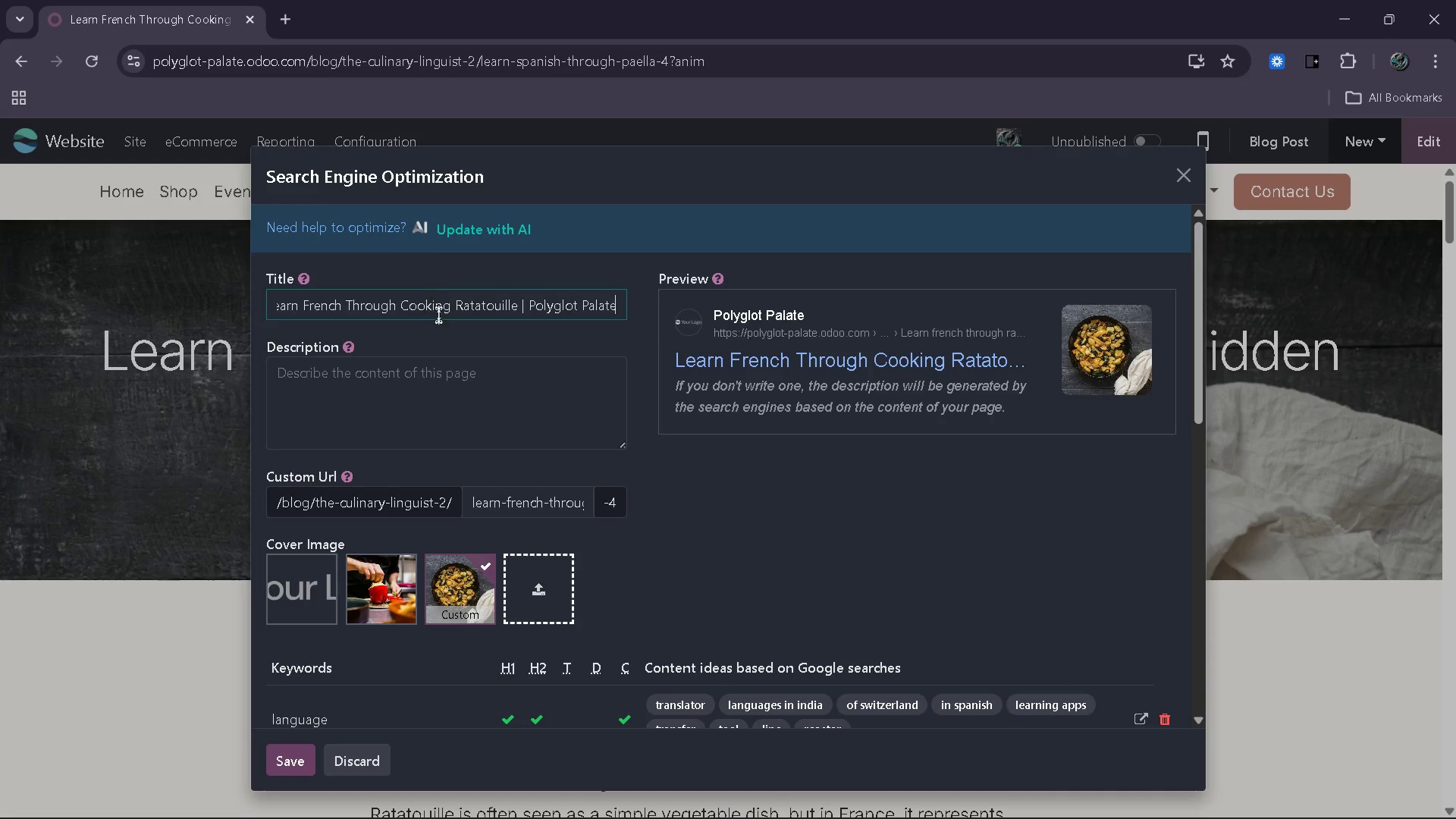 
left_click([434, 390])
 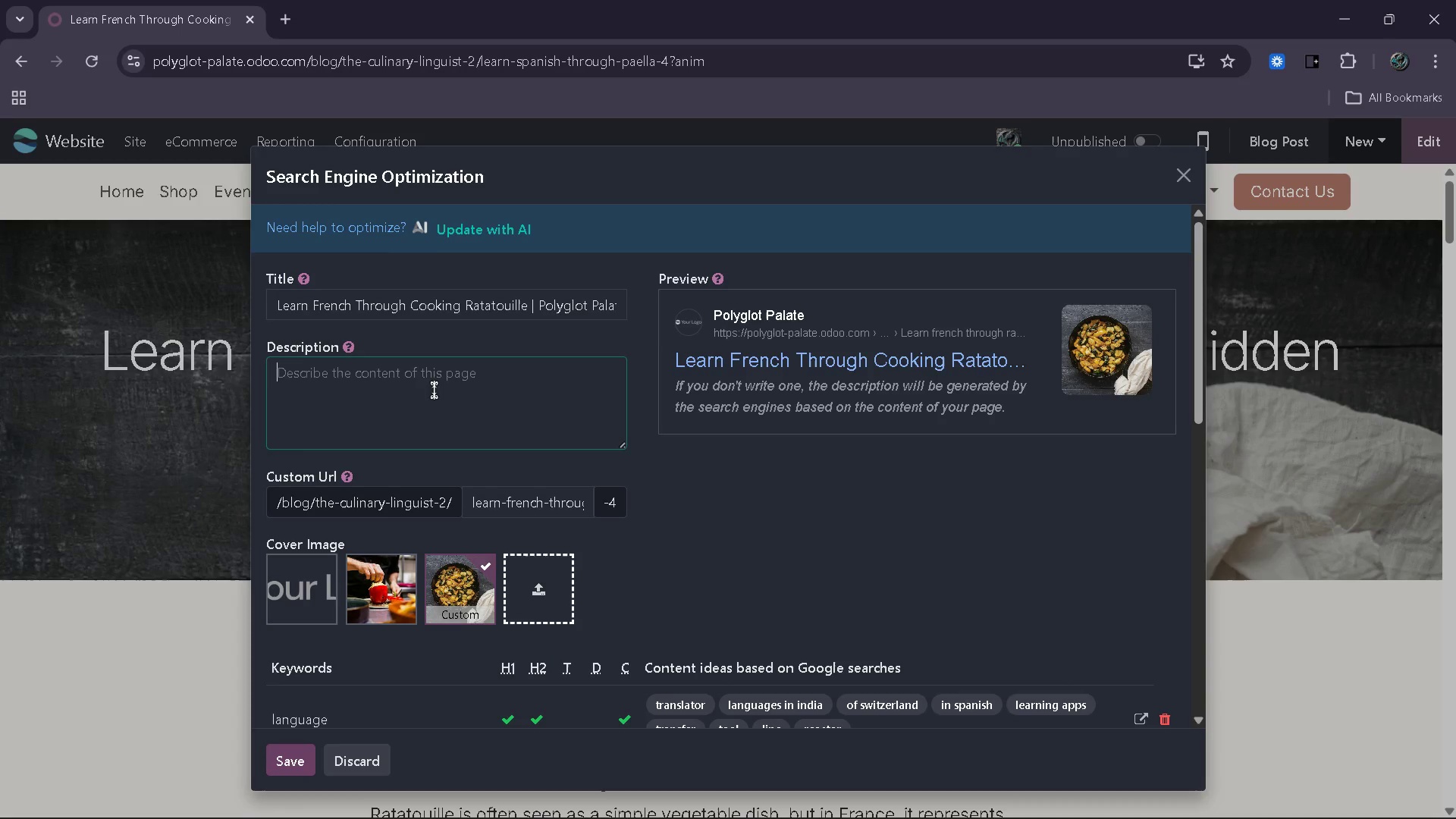 
type(S)
key(Backspace)
type(Discover how cooking ratatouille helps you learn french naturally through tht)
key(Backspace)
type(rough)
 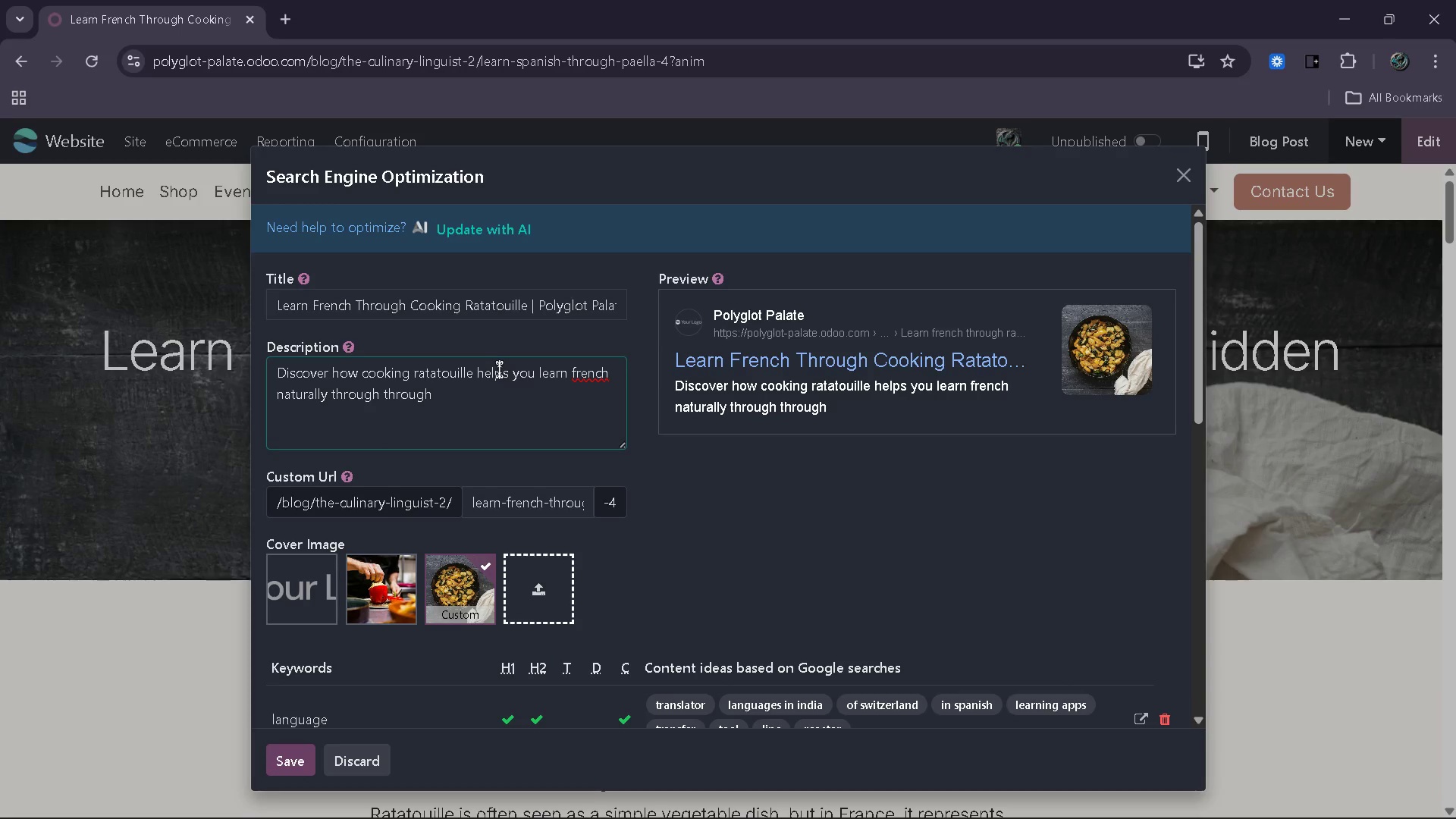 
type( immersive and cultureal)
 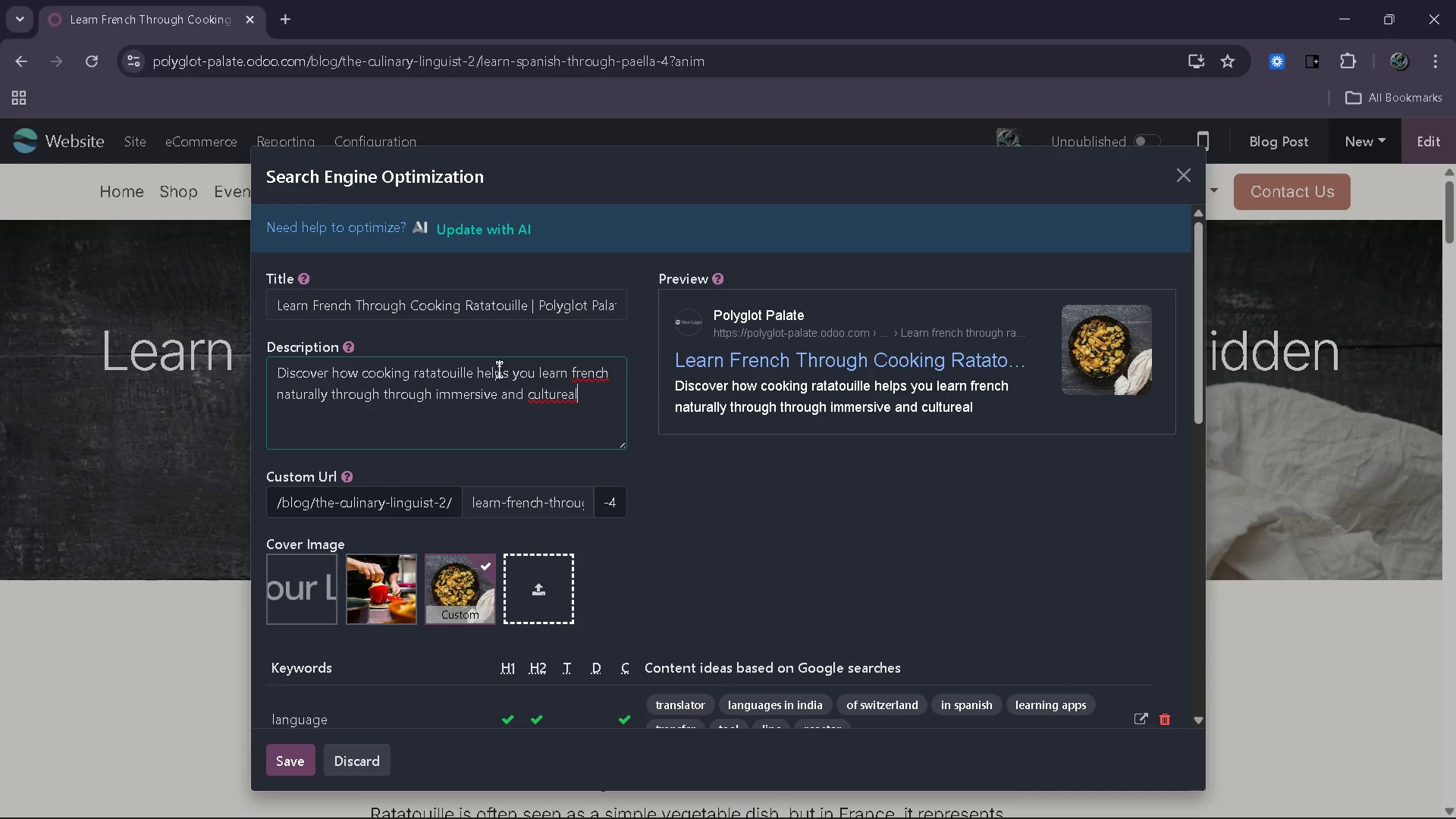 
key(ArrowLeft)
 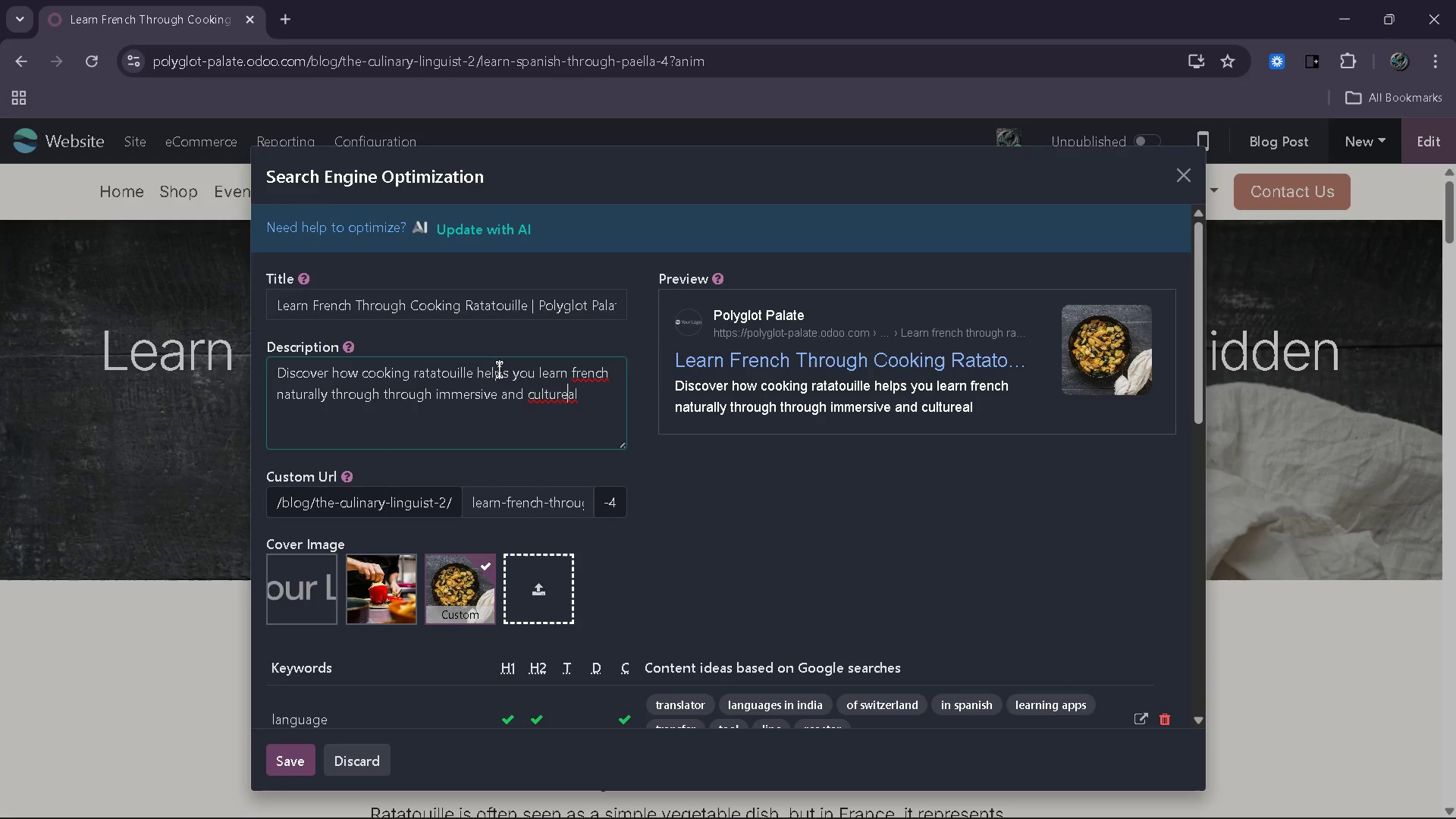 
key(ArrowLeft)
 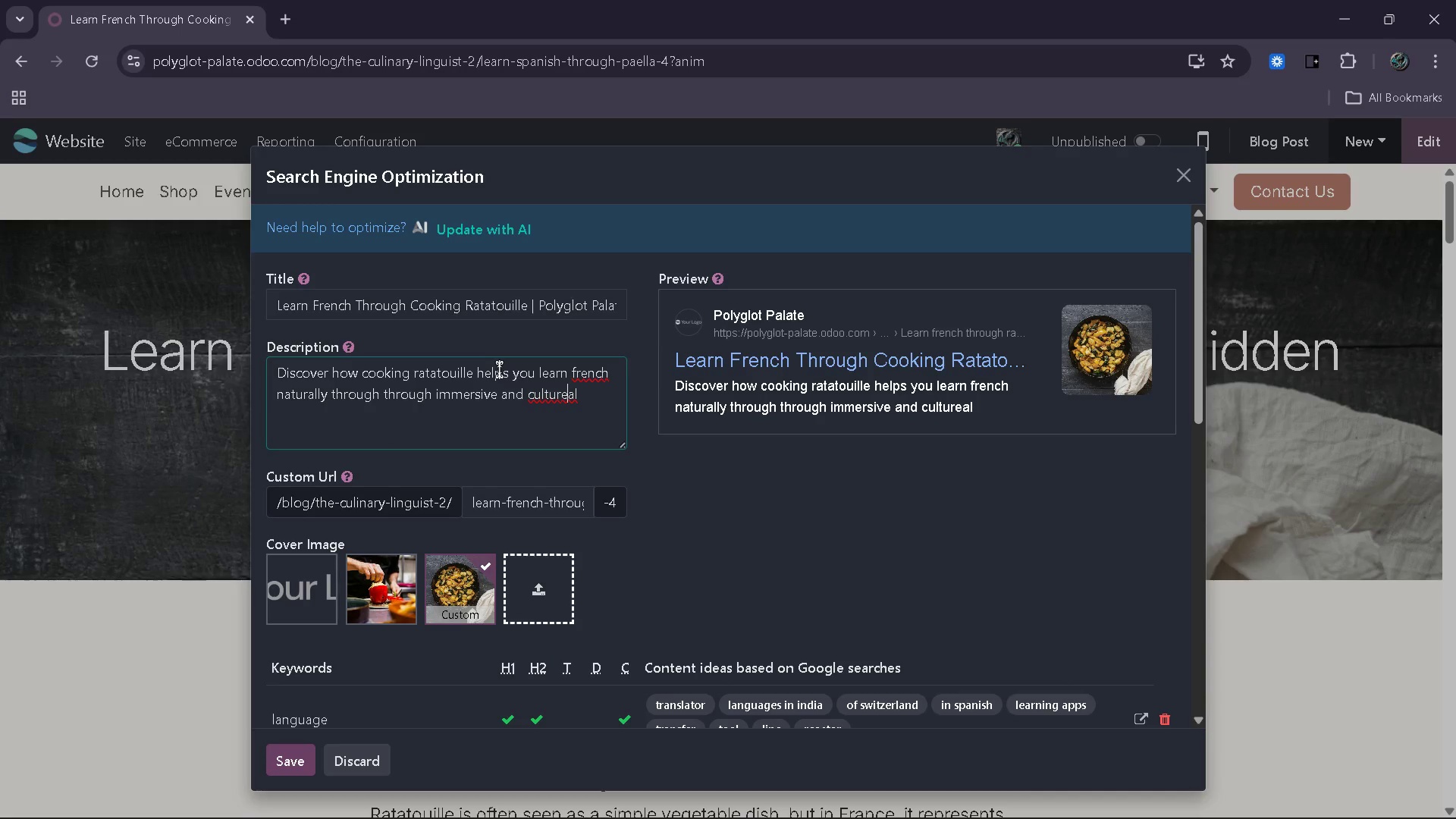 
key(Backspace)
 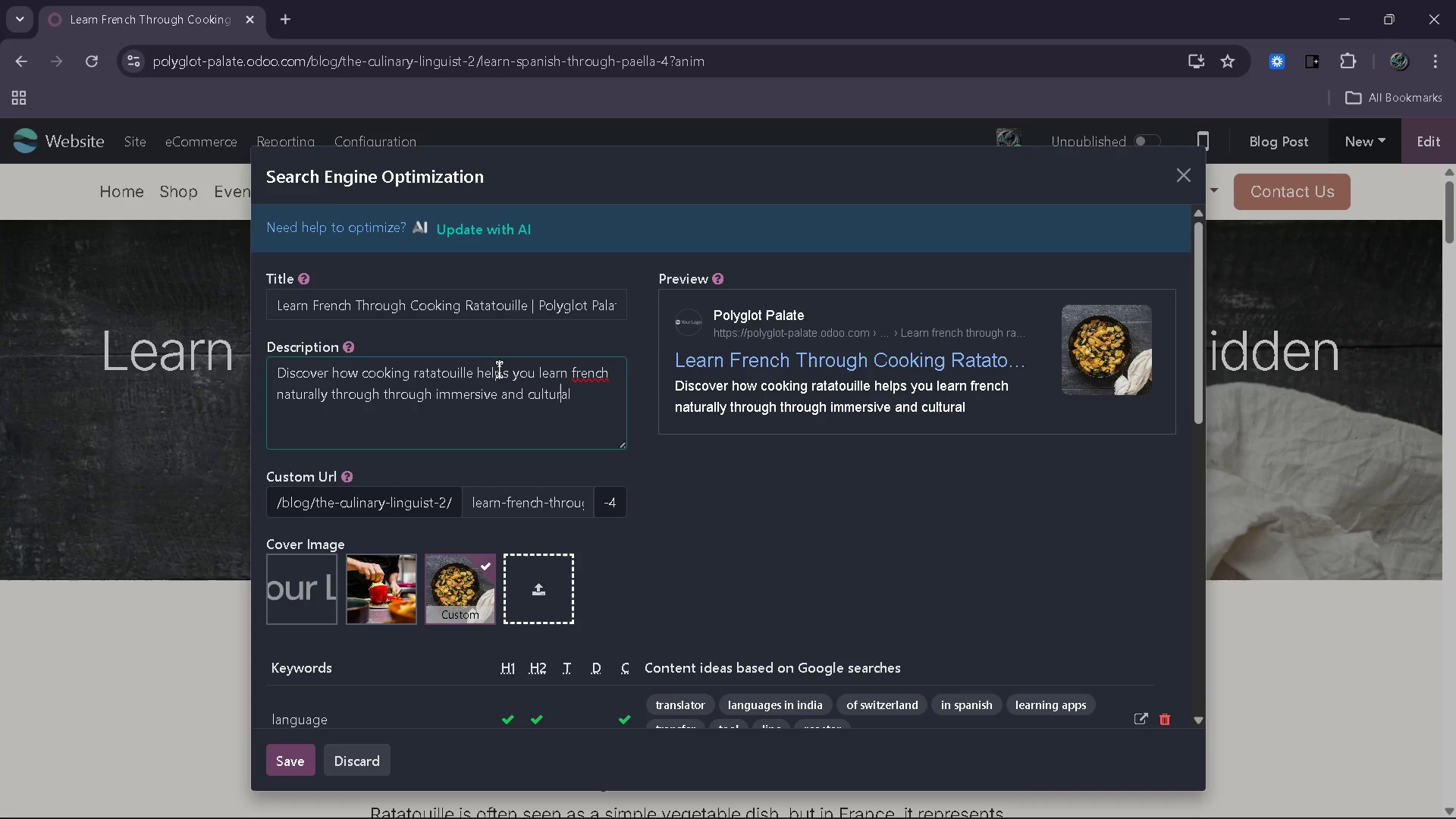 
key(ArrowUp)
 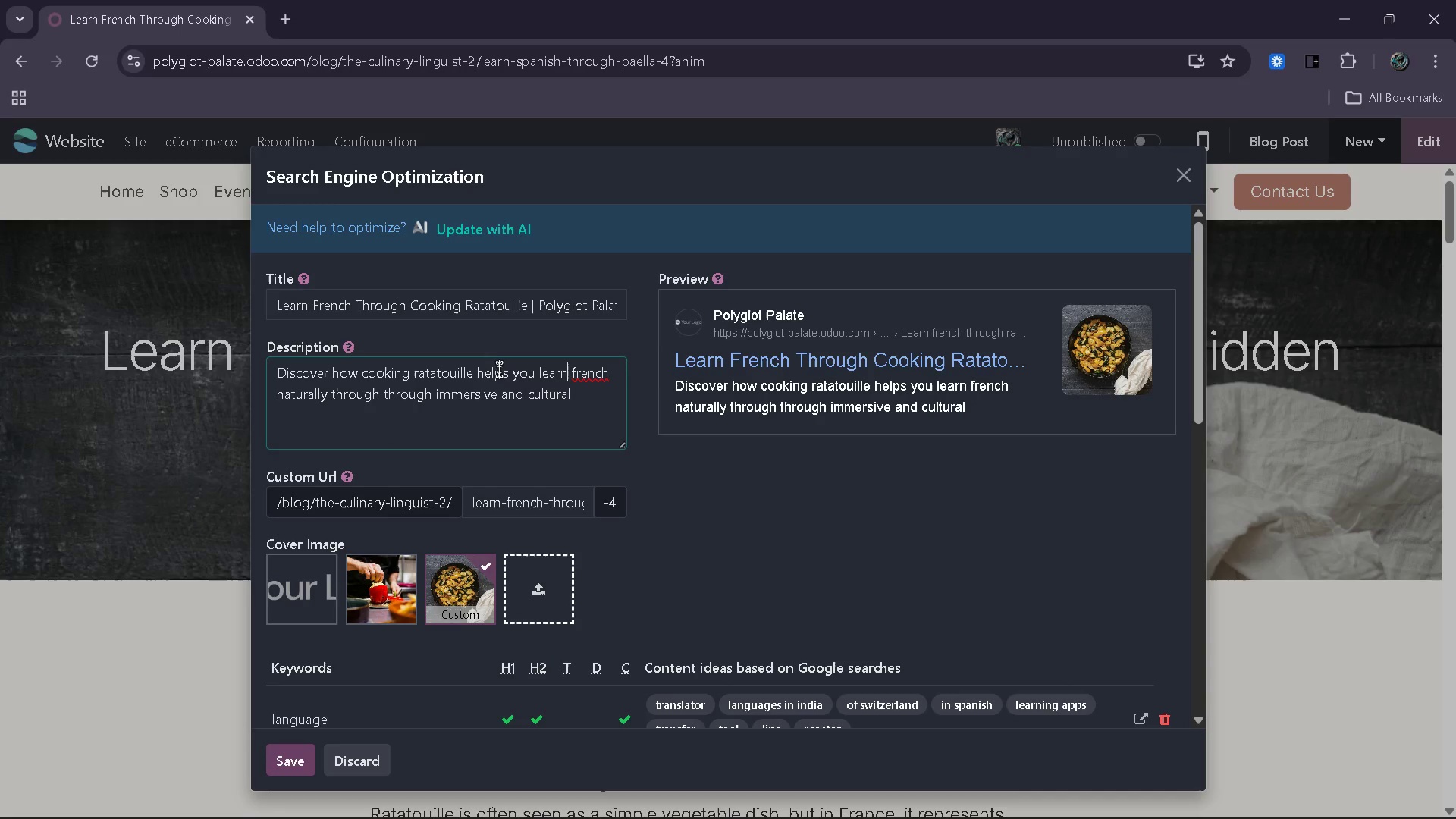 
key(ArrowRight)
 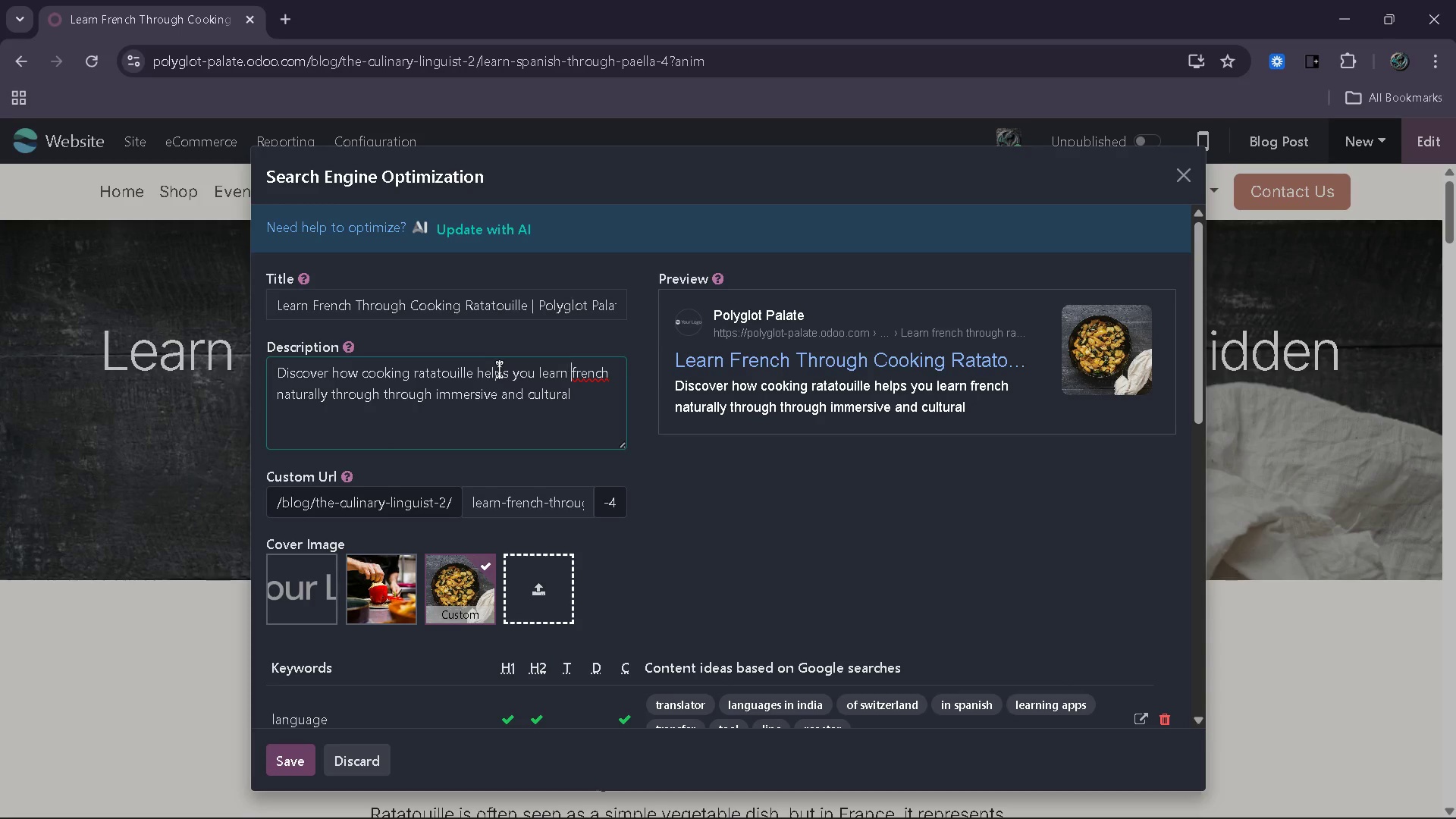 
key(ArrowRight)
 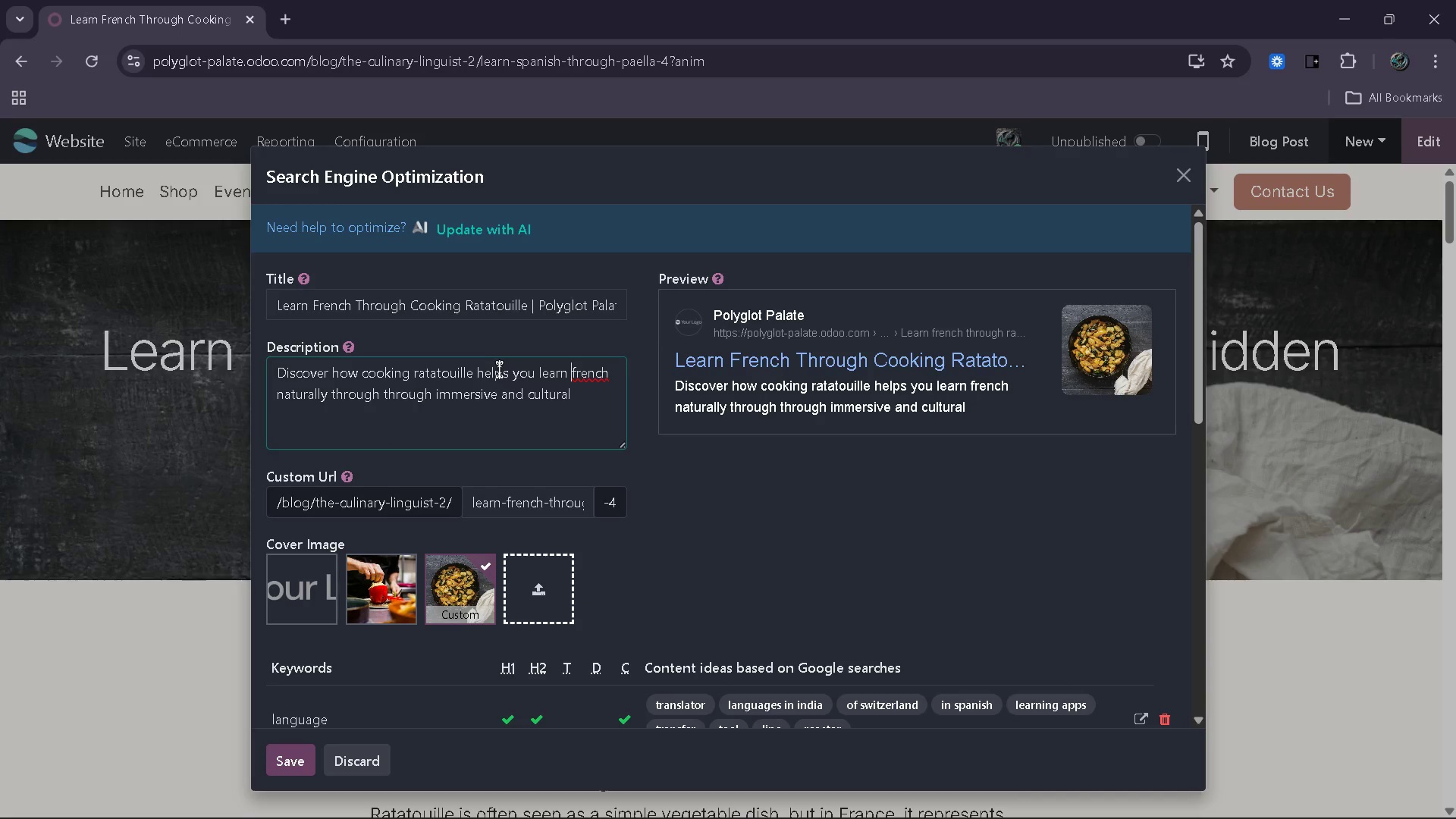 
key(ArrowRight)
 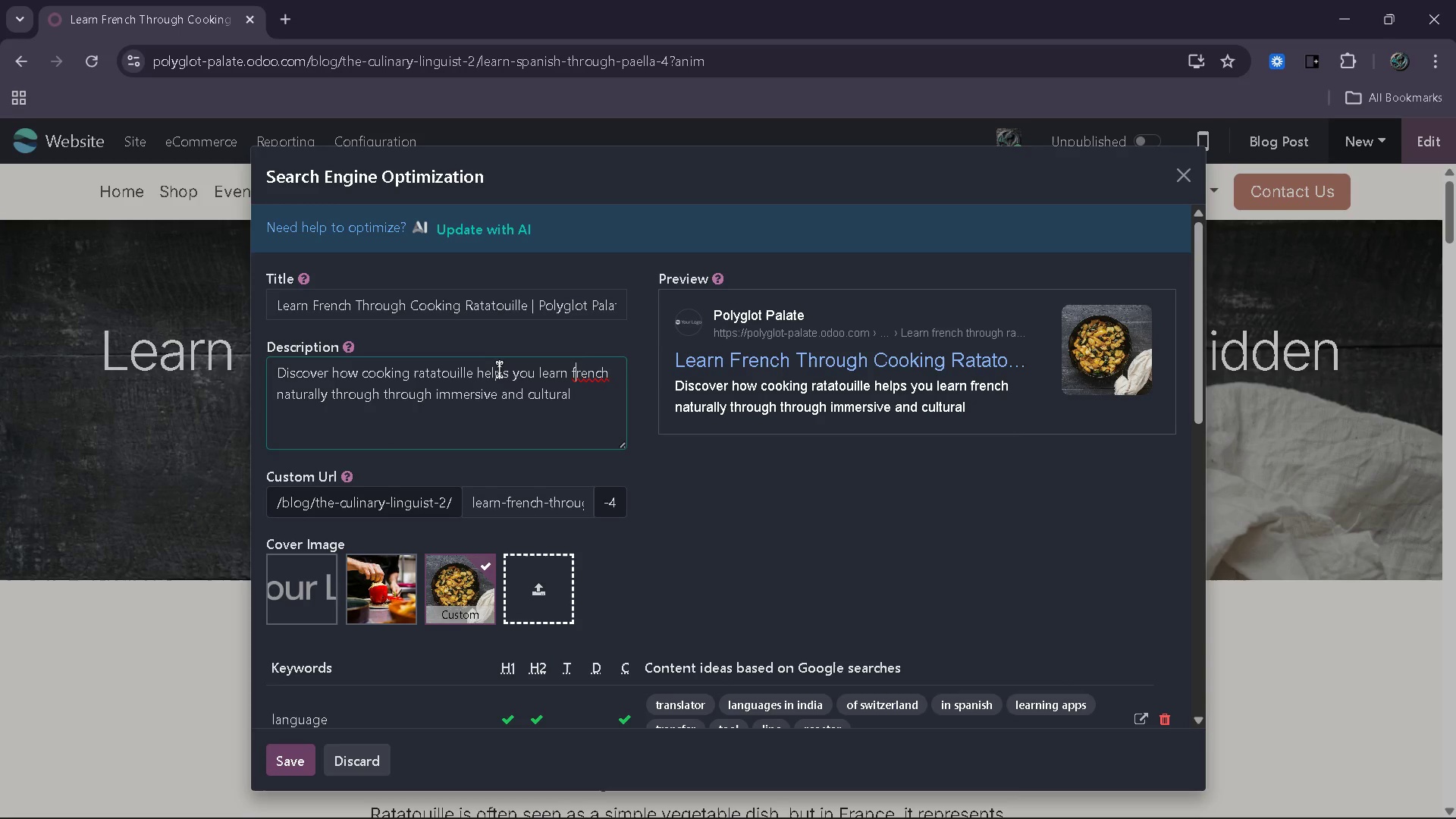 
key(Backspace)
 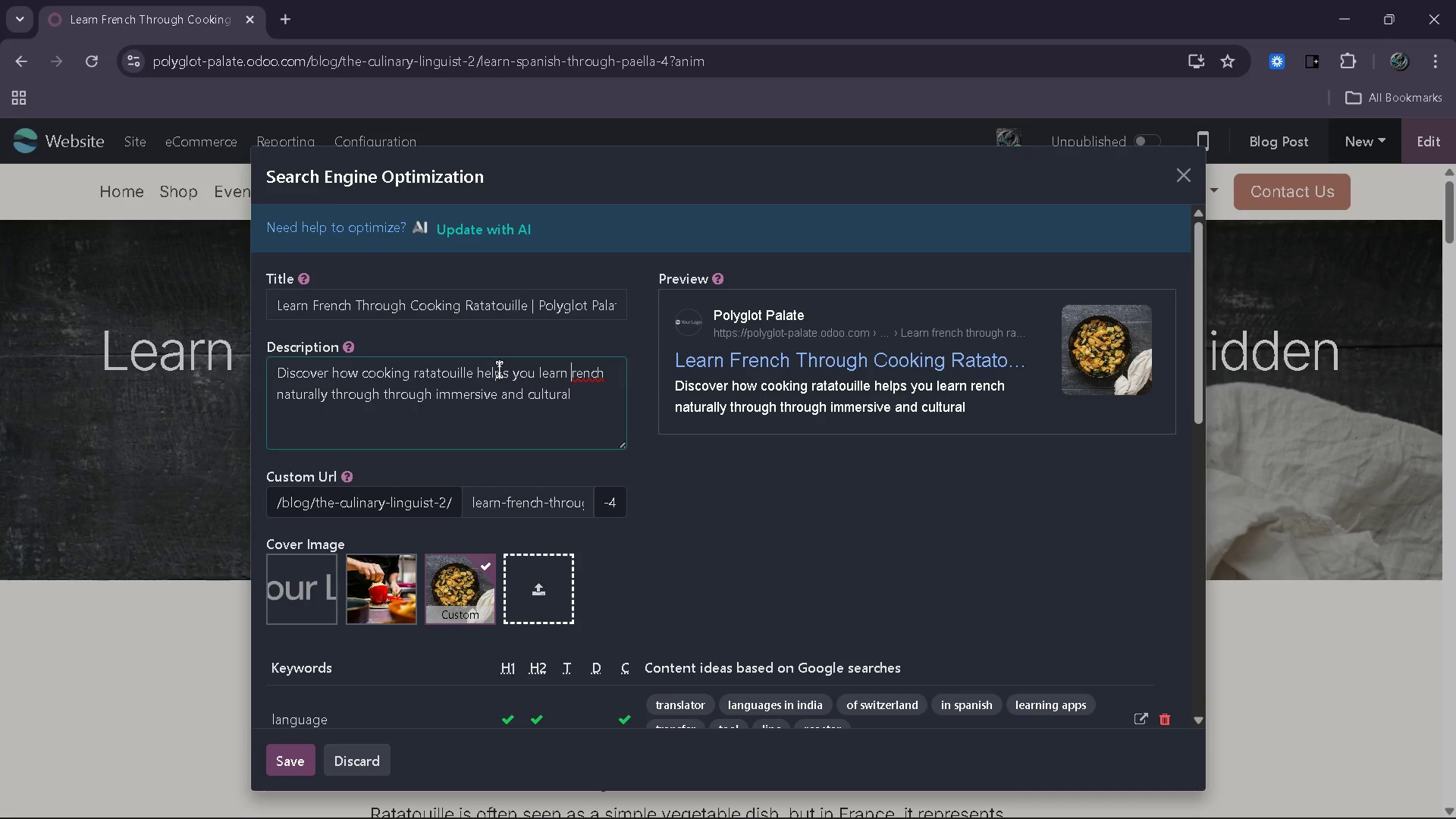 
key(Shift+G)
 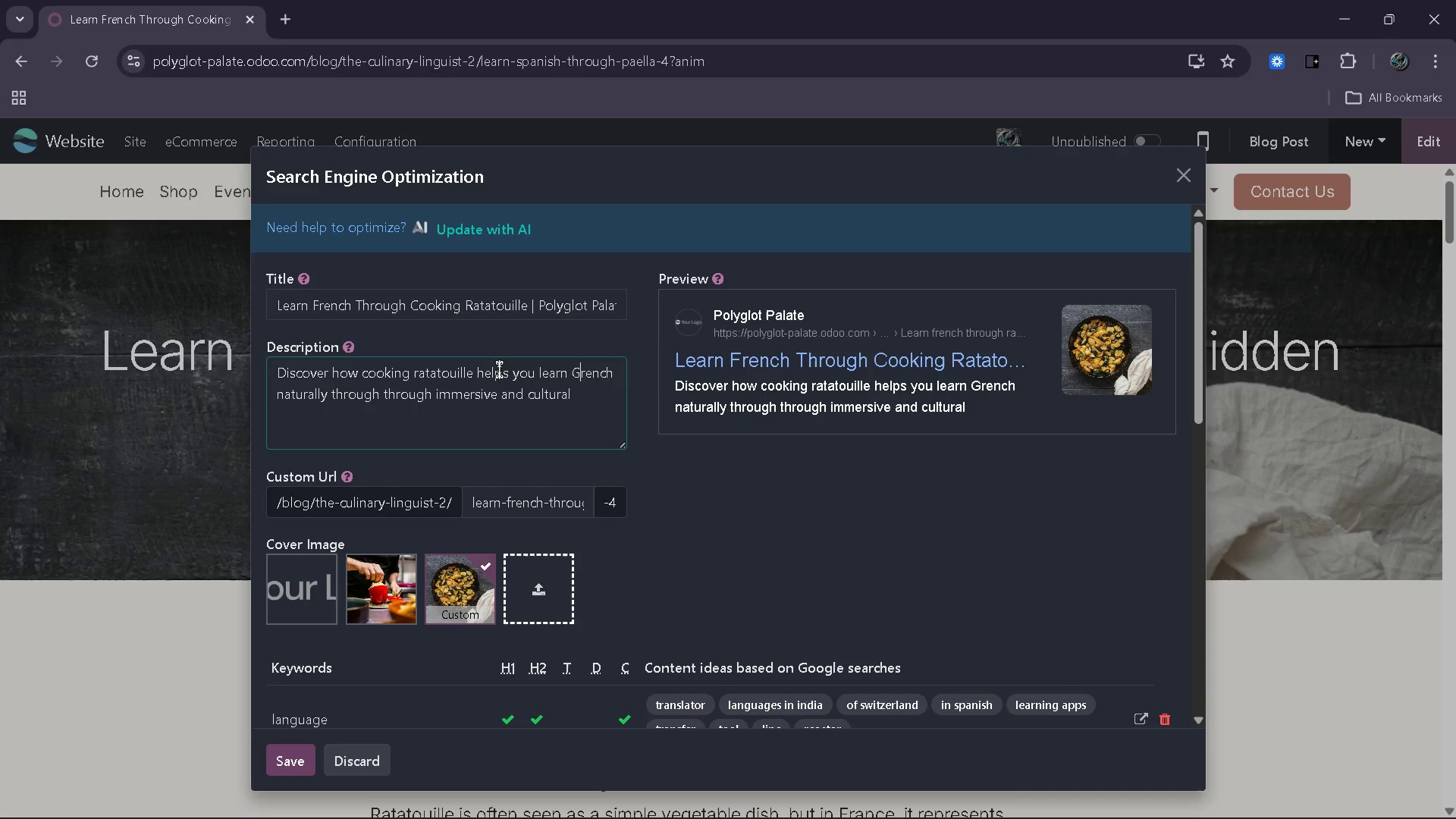 
key(Backspace)
 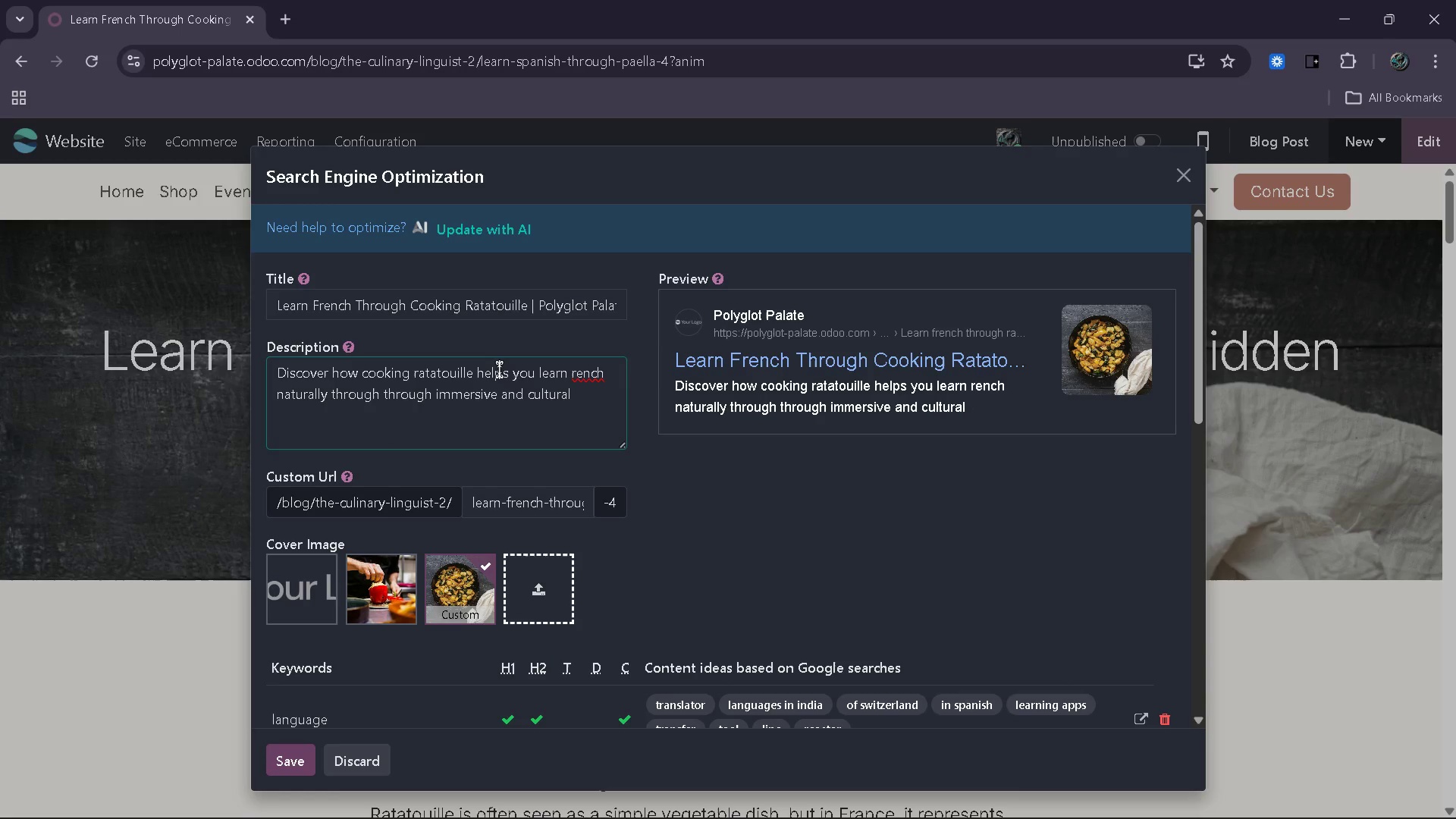 
key(Shift+ShiftRight)
 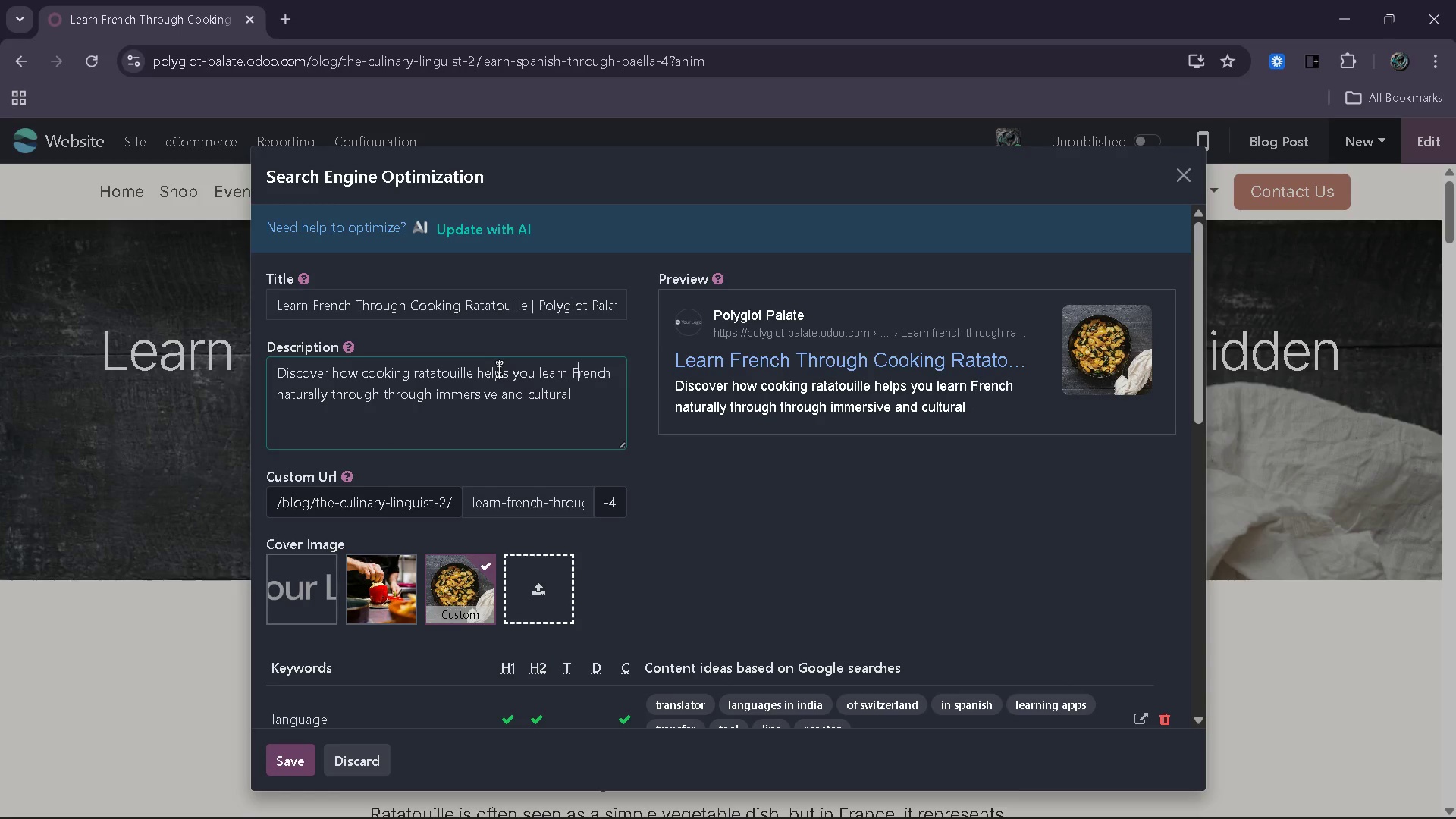 
key(Shift+F)
 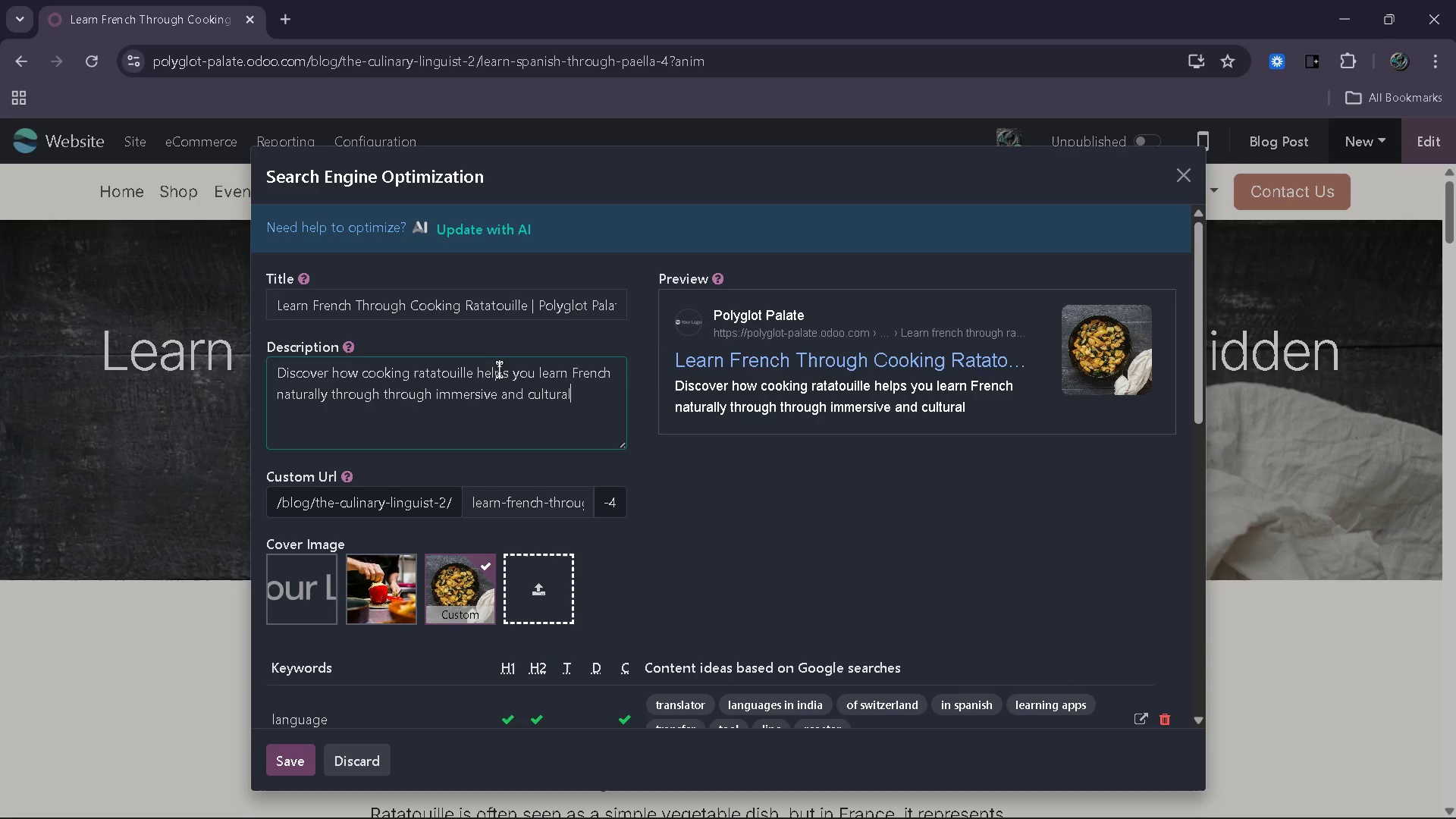 
key(ArrowDown)
 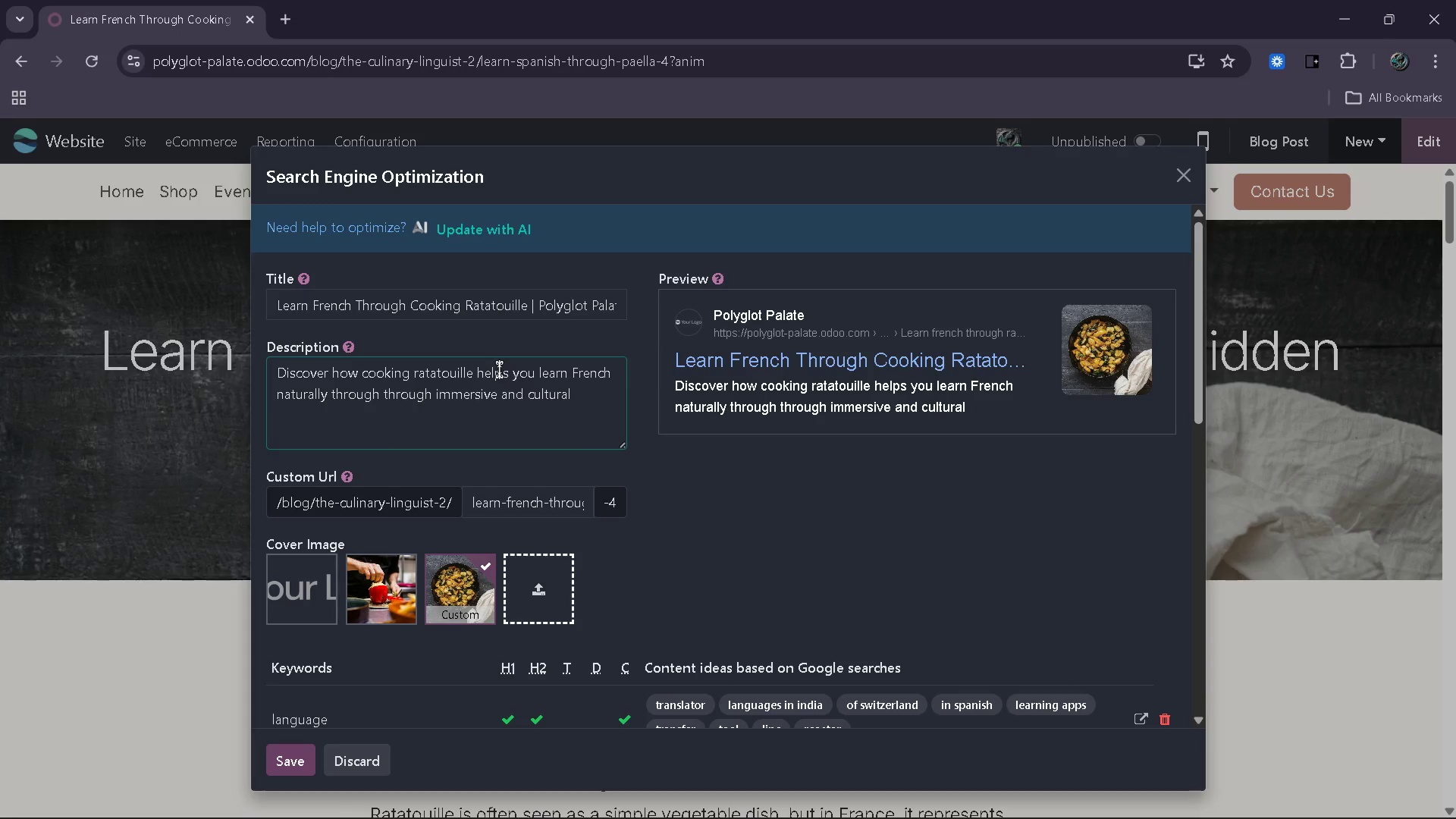 
type( experiences.)
 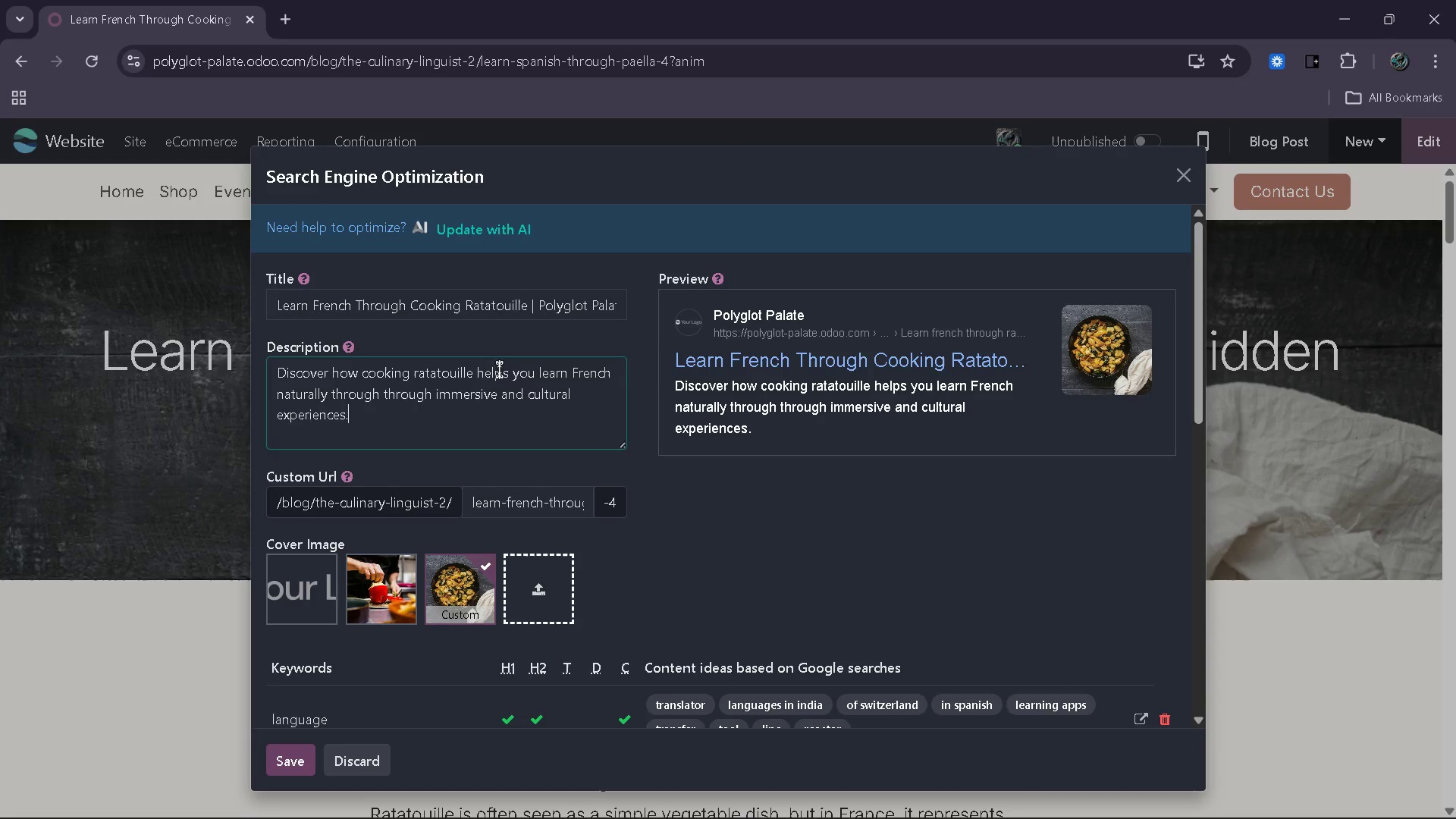 
wait(14.92)
 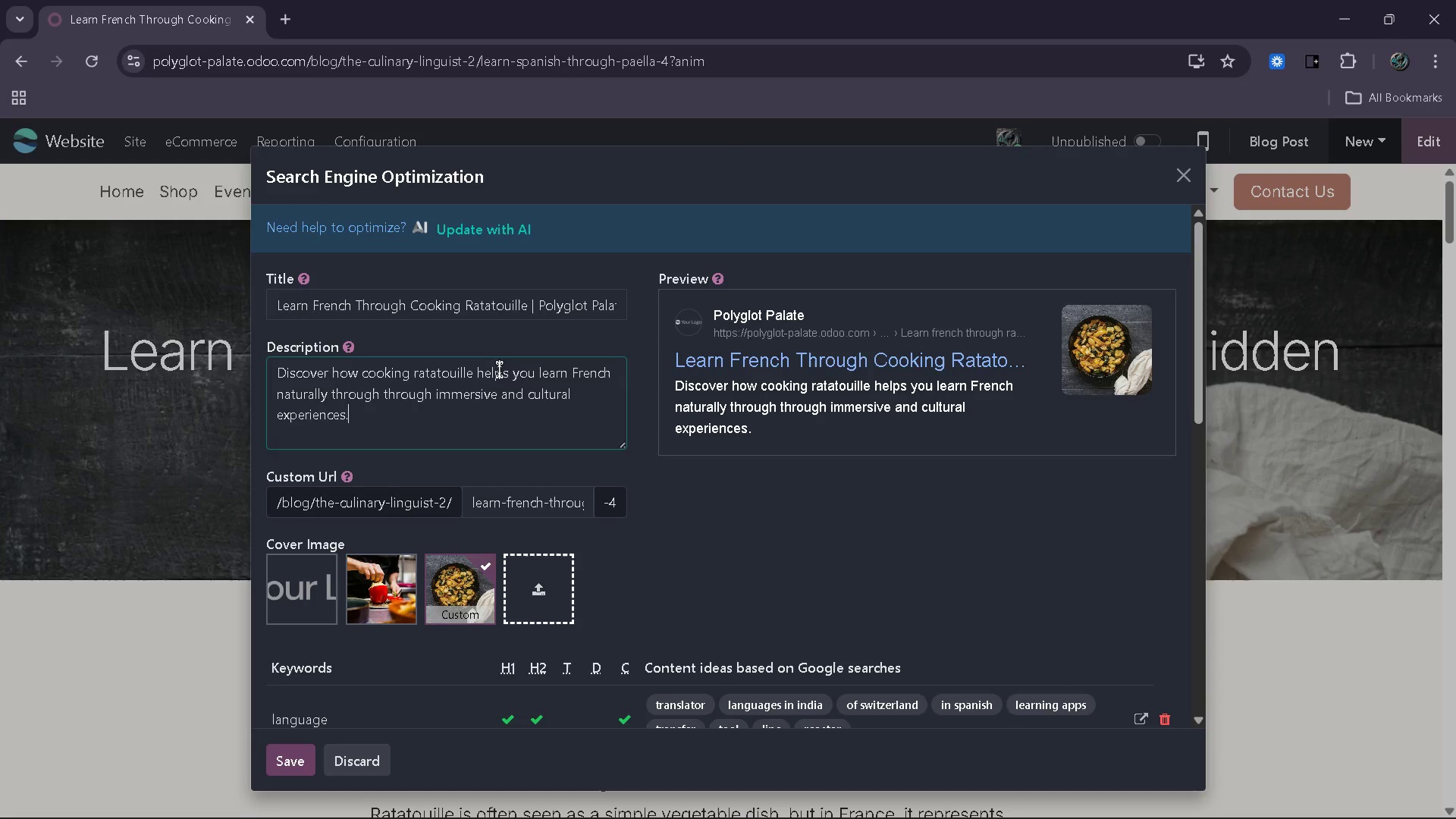 
left_click([1166, 605])
 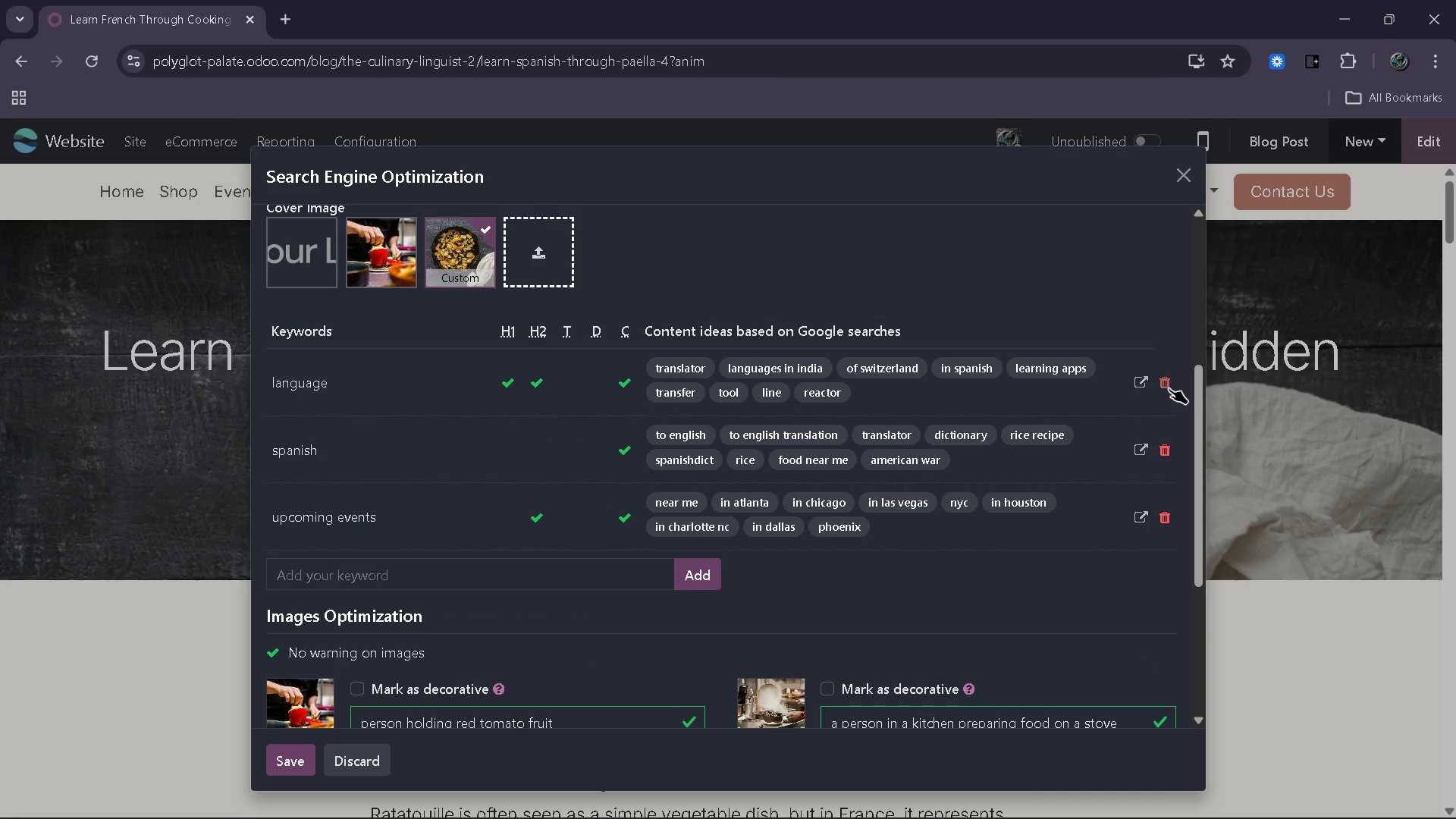 
double_click([1169, 388])
 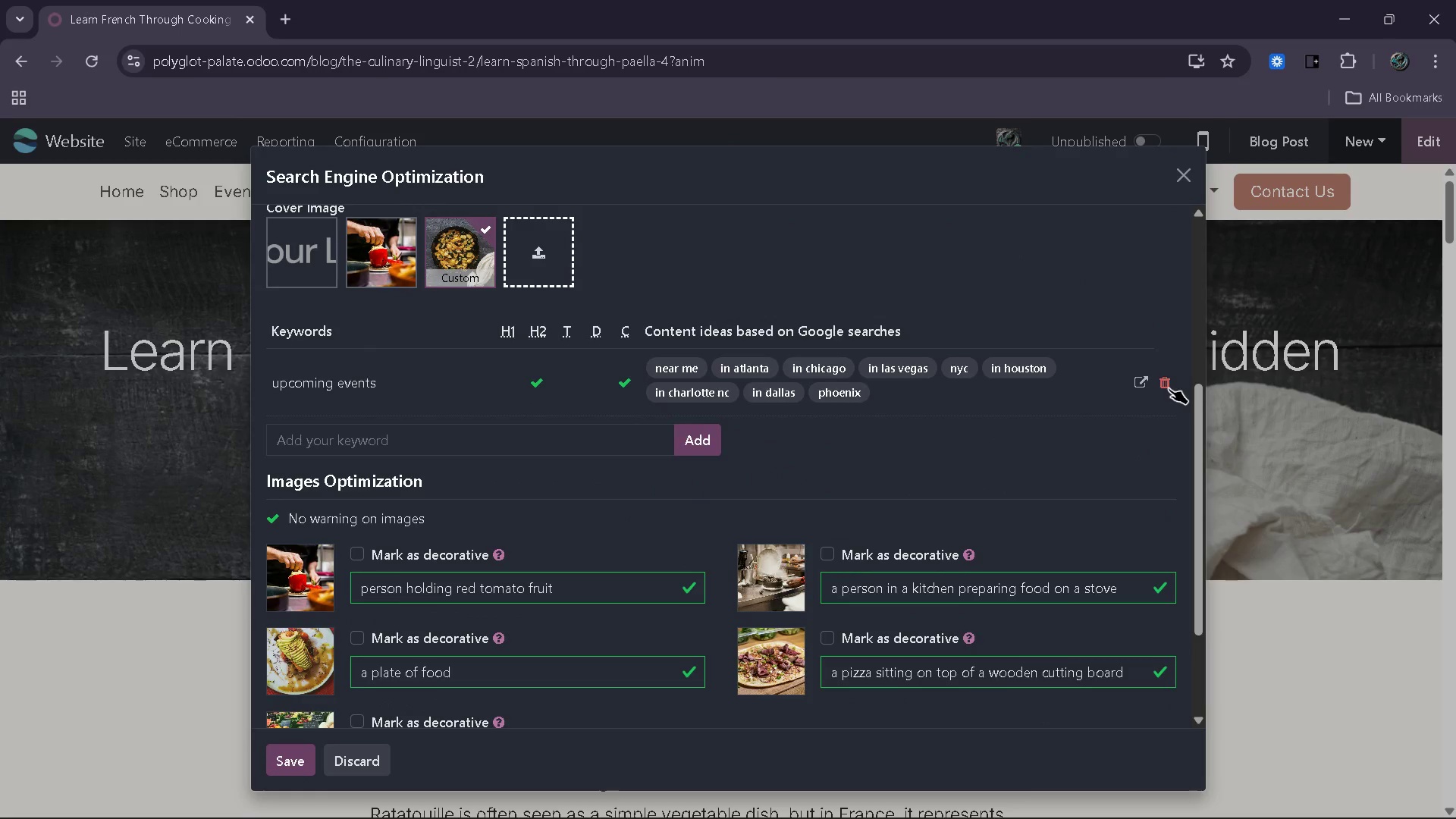 
triple_click([1169, 388])
 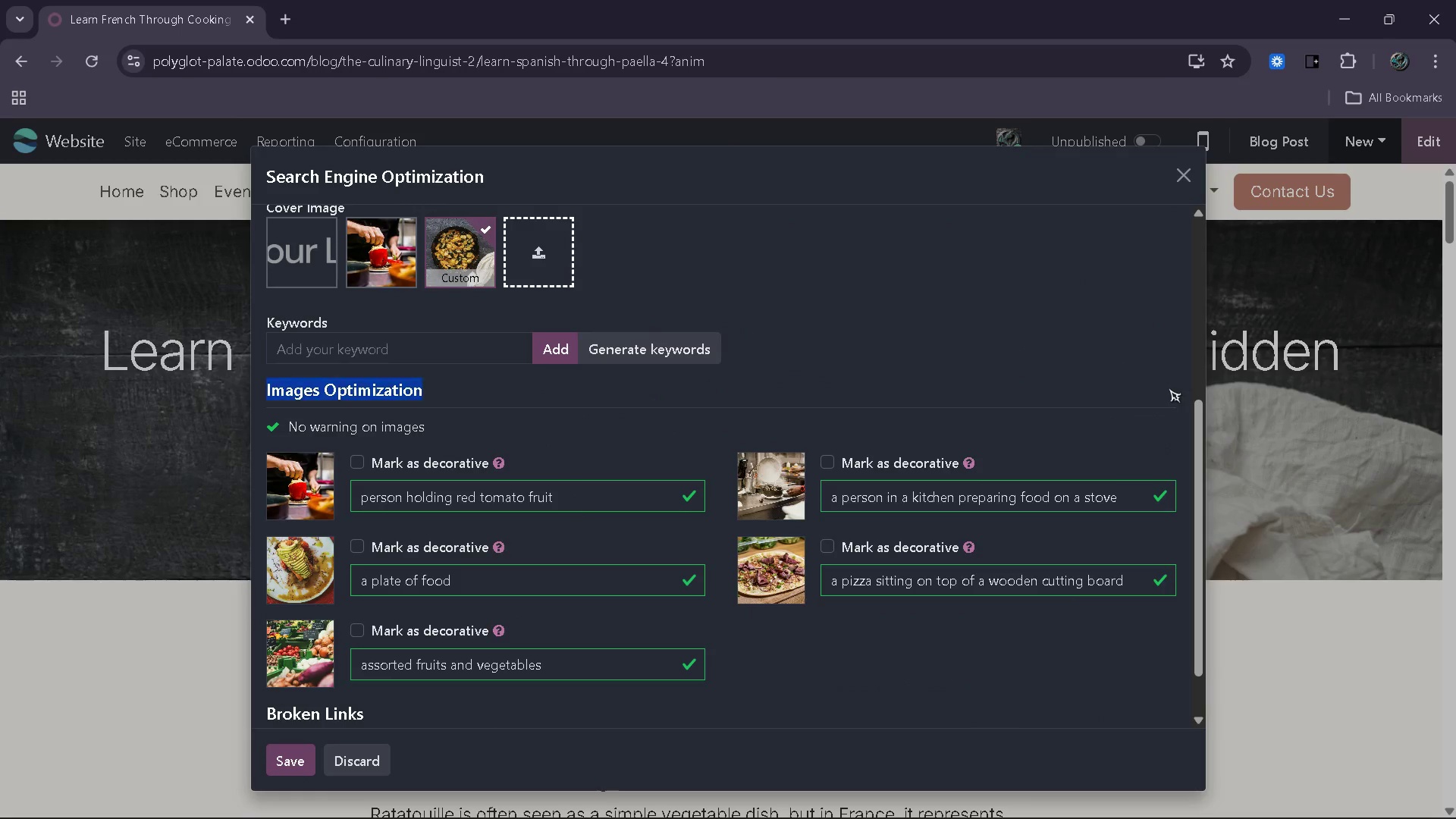 
triple_click([1169, 388])
 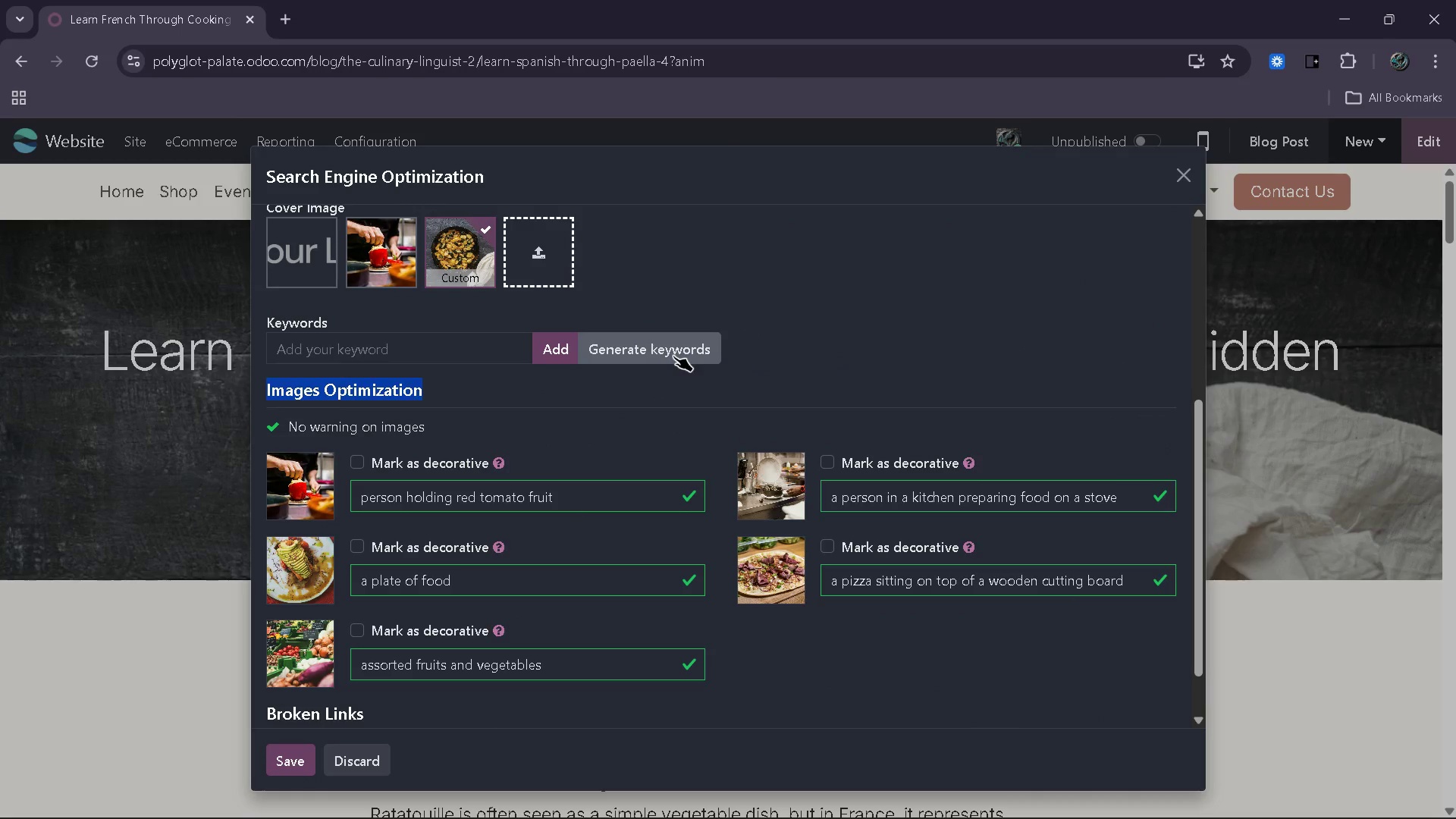 
left_click([674, 353])
 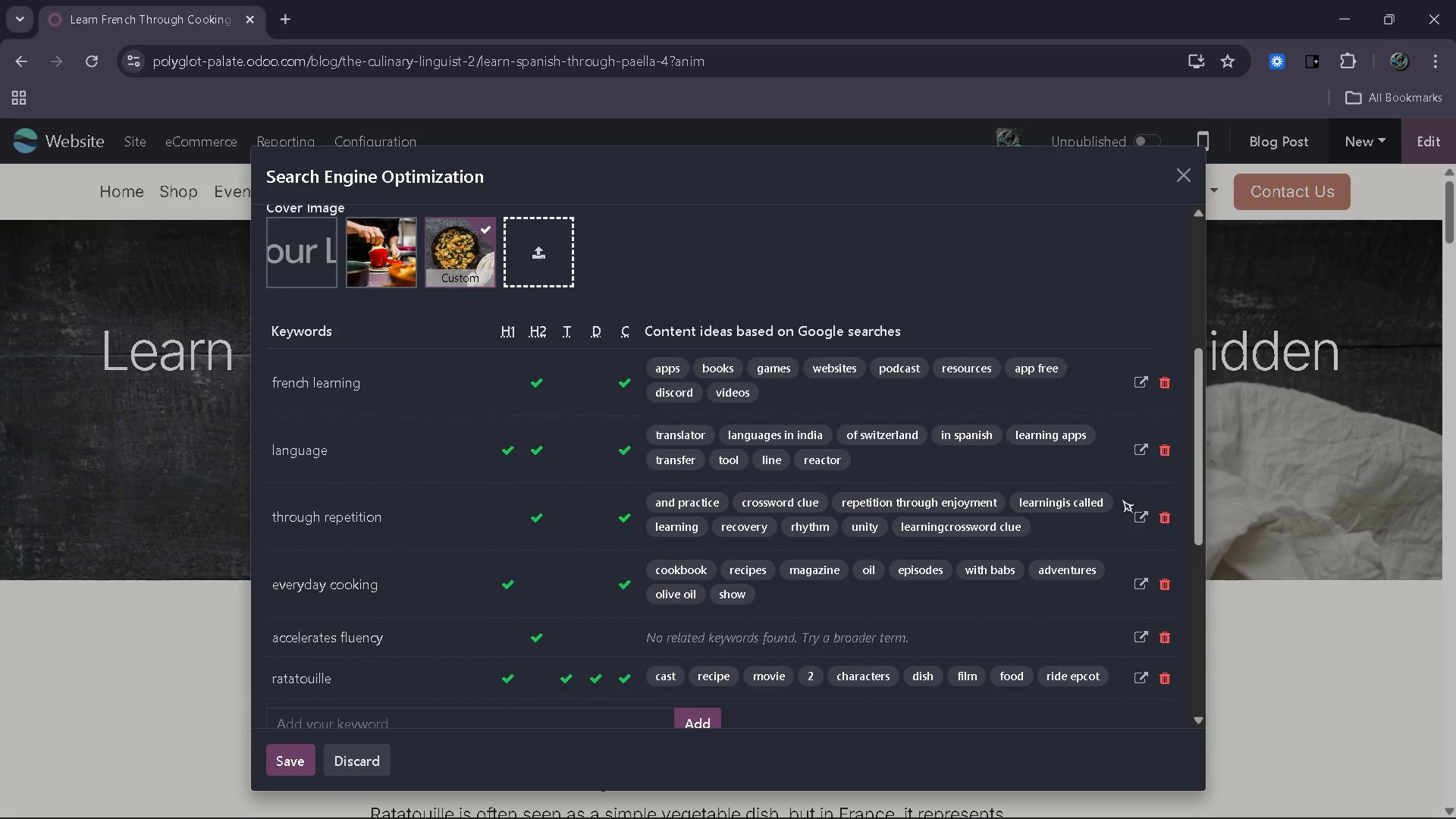 
wait(7.03)
 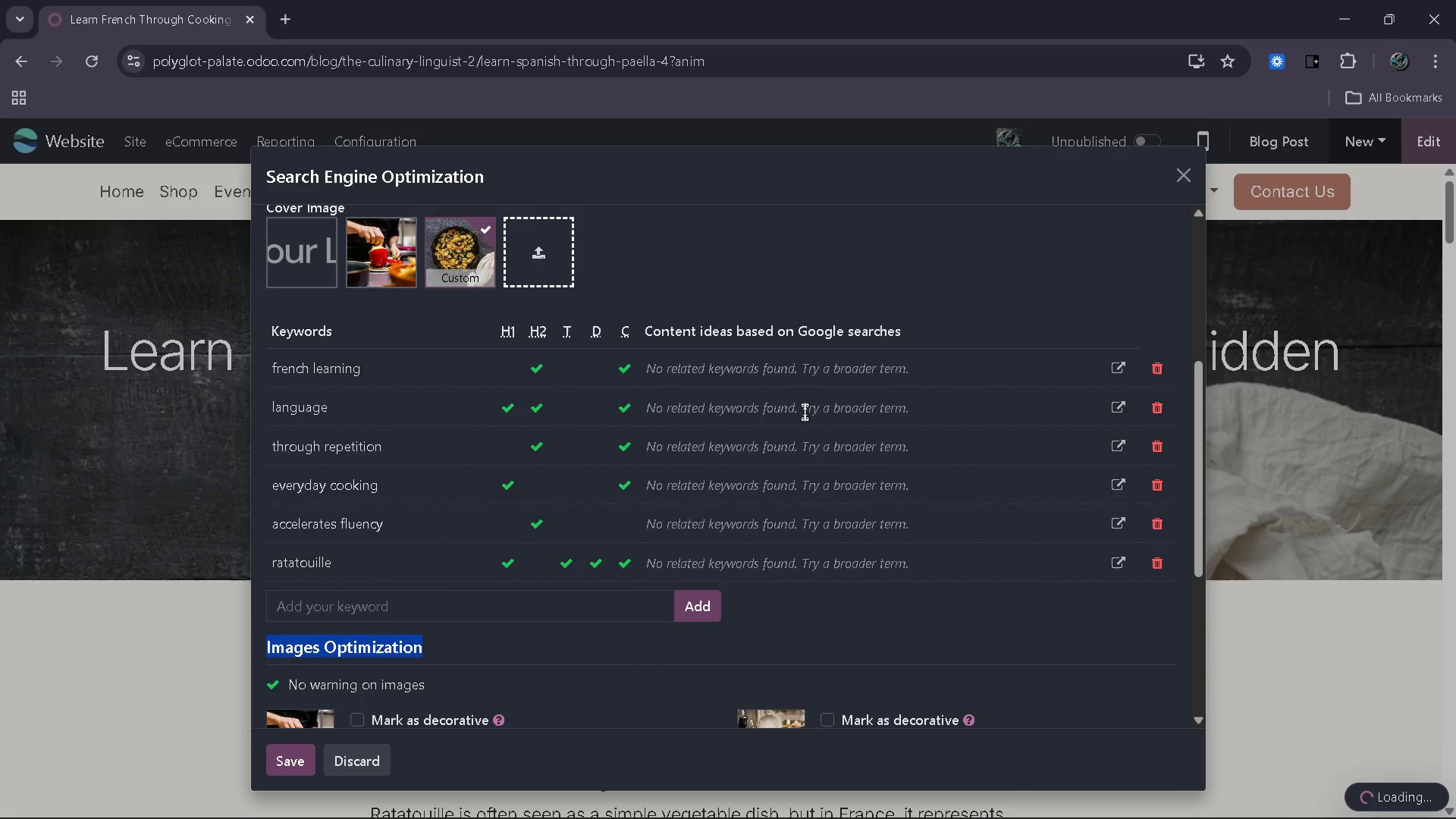 
left_click([1171, 419])
 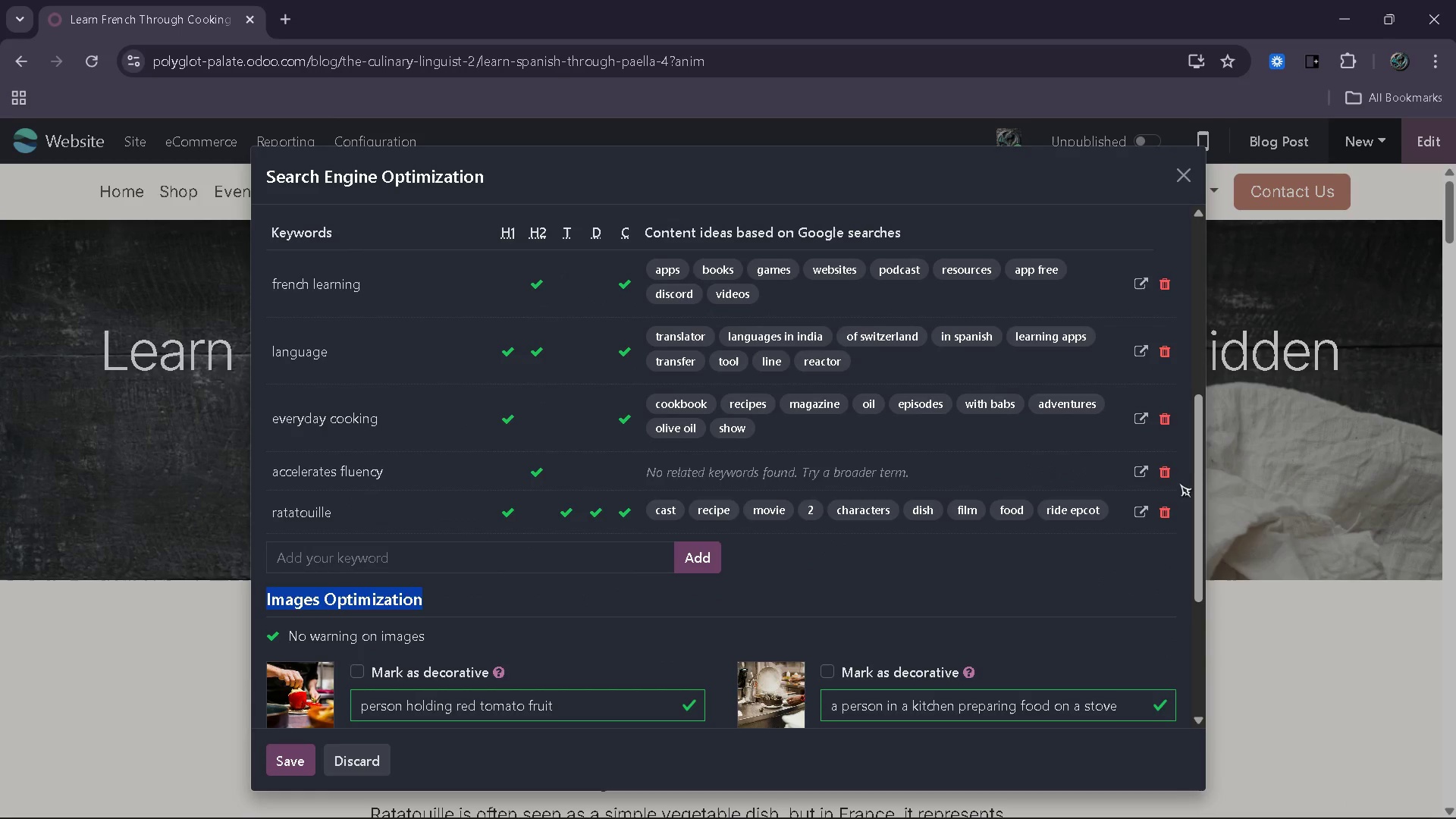 
left_click([1175, 475])
 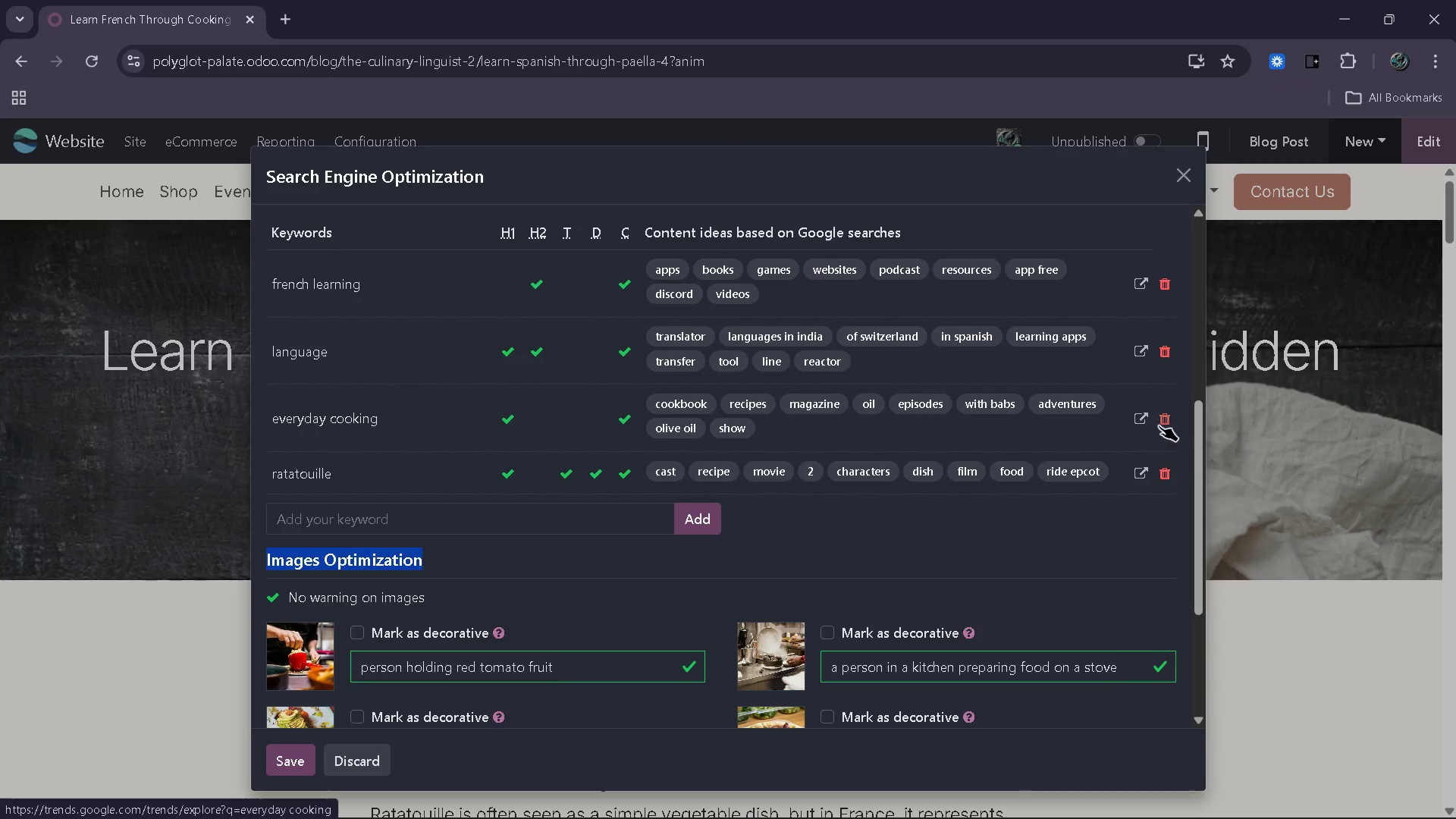 
left_click([1163, 425])
 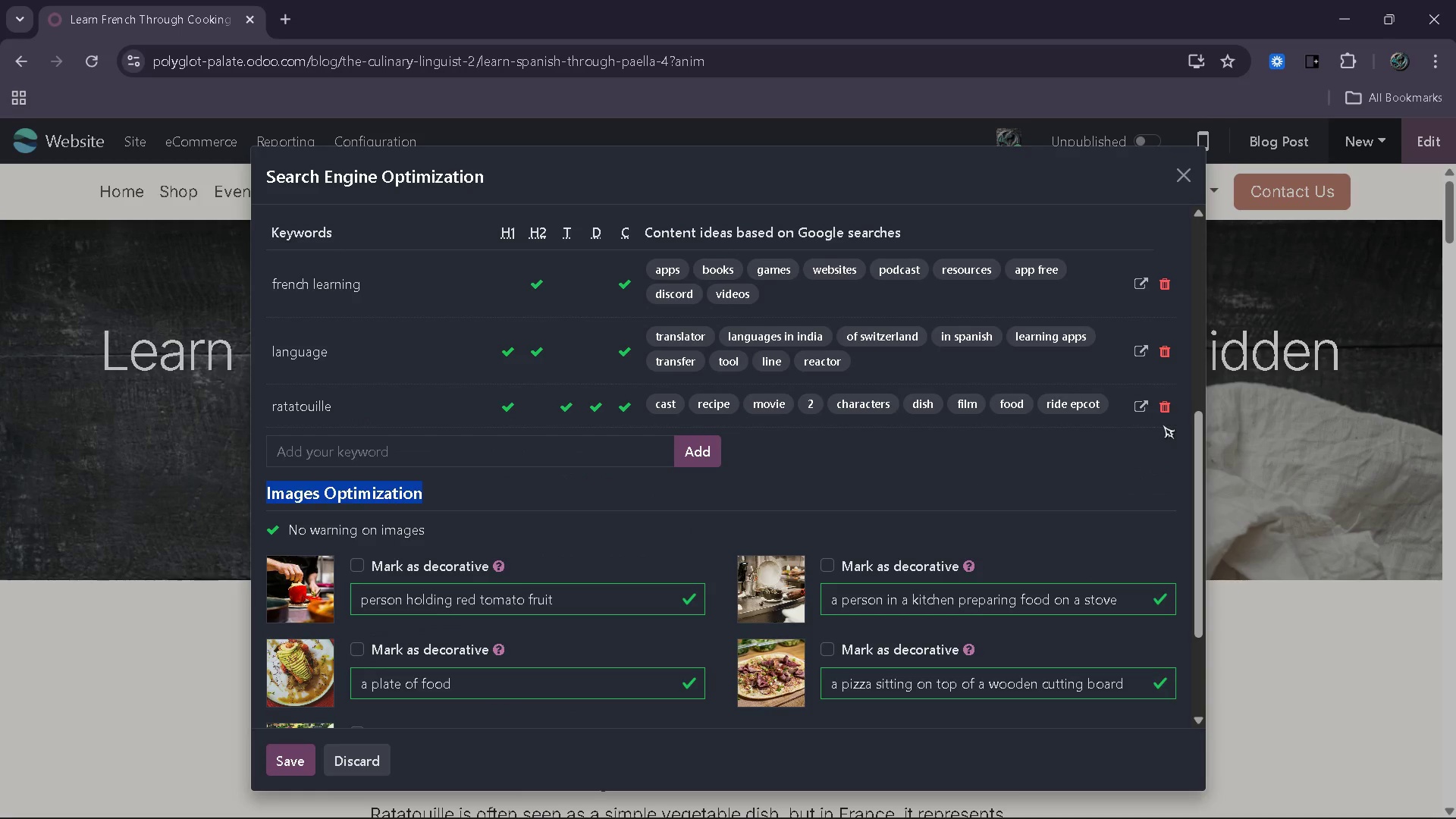 
mouse_move([762, 516])
 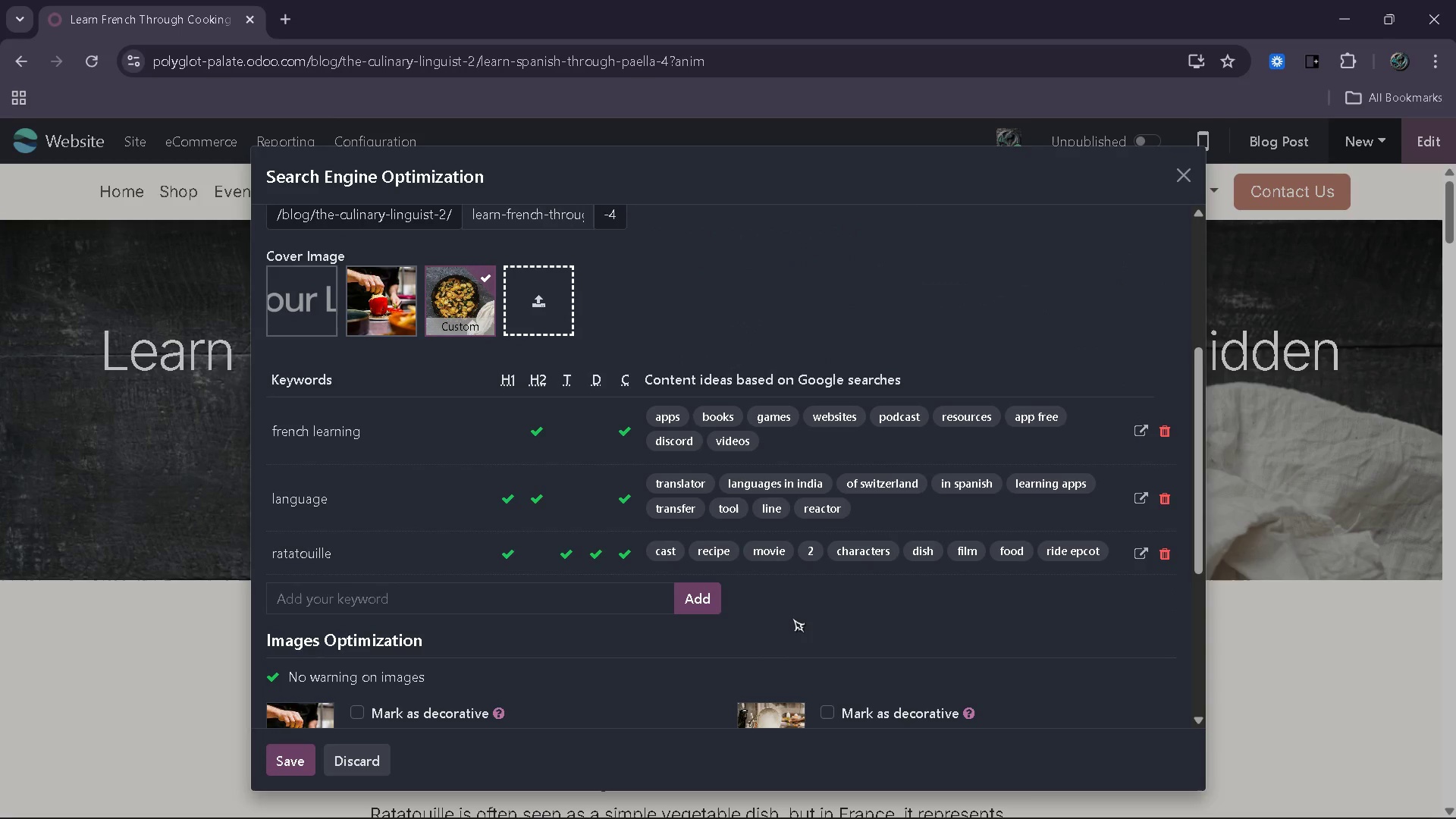 
left_click([792, 618])
 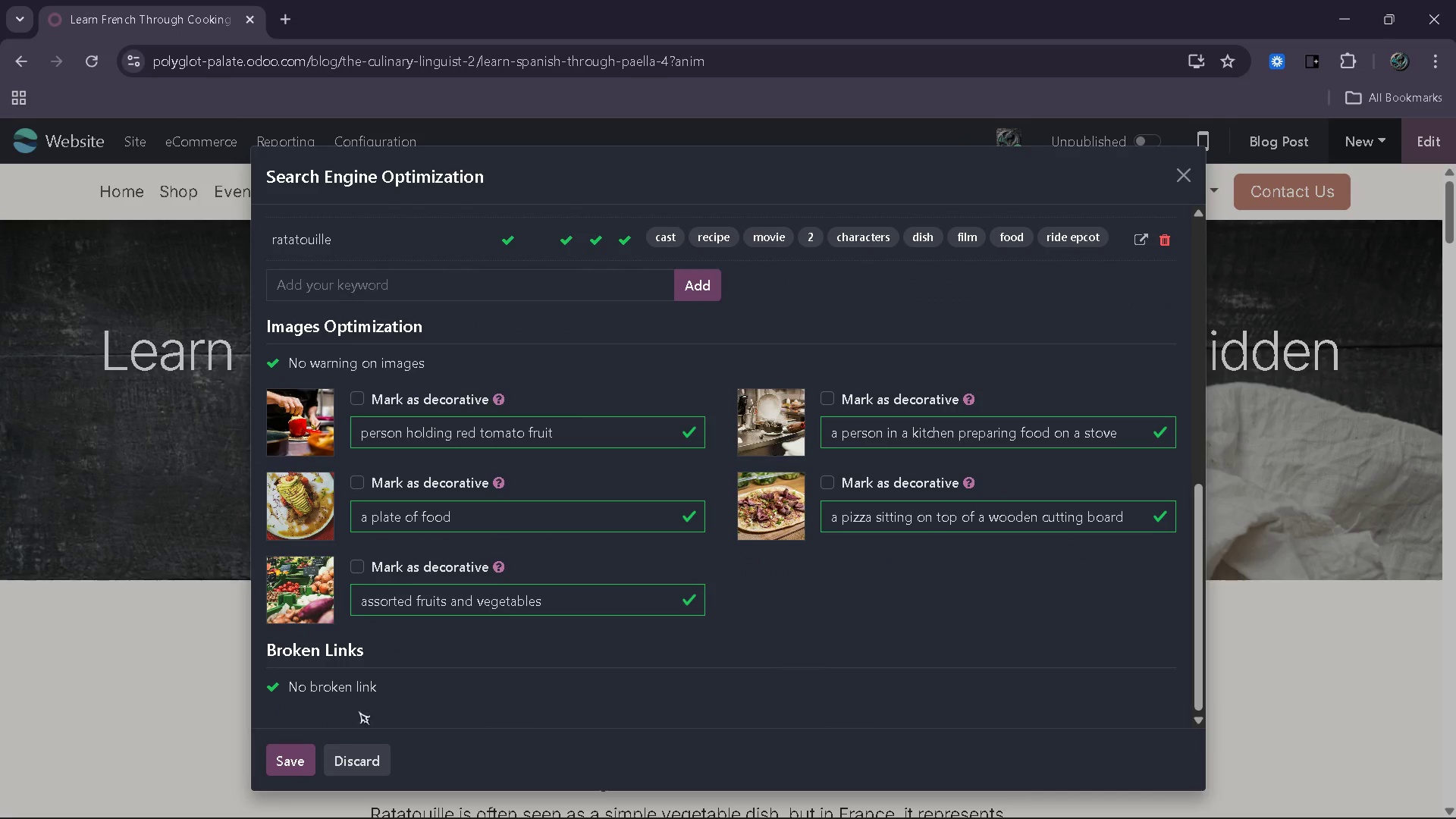 
left_click([288, 761])
 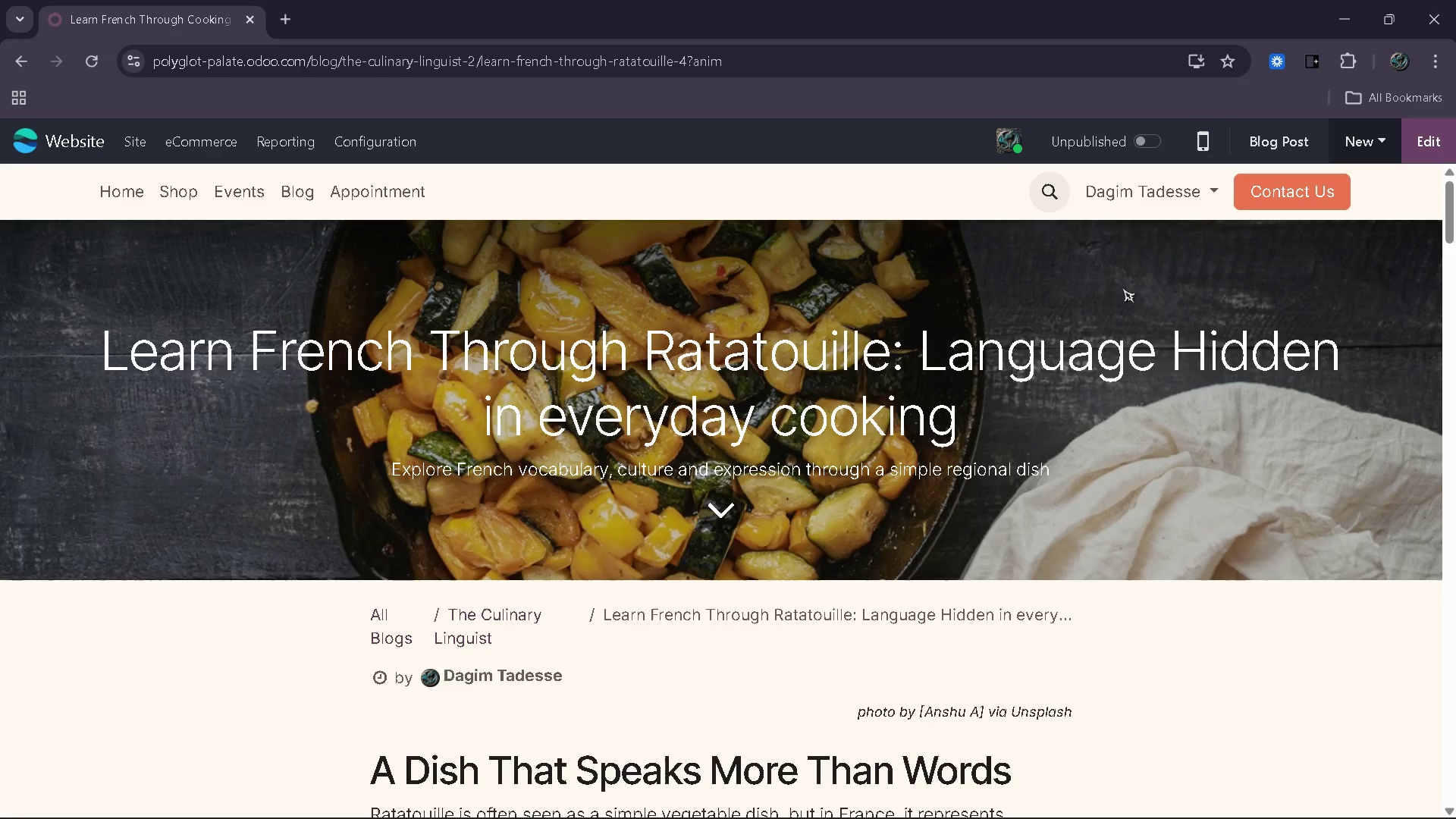 
wait(17.45)
 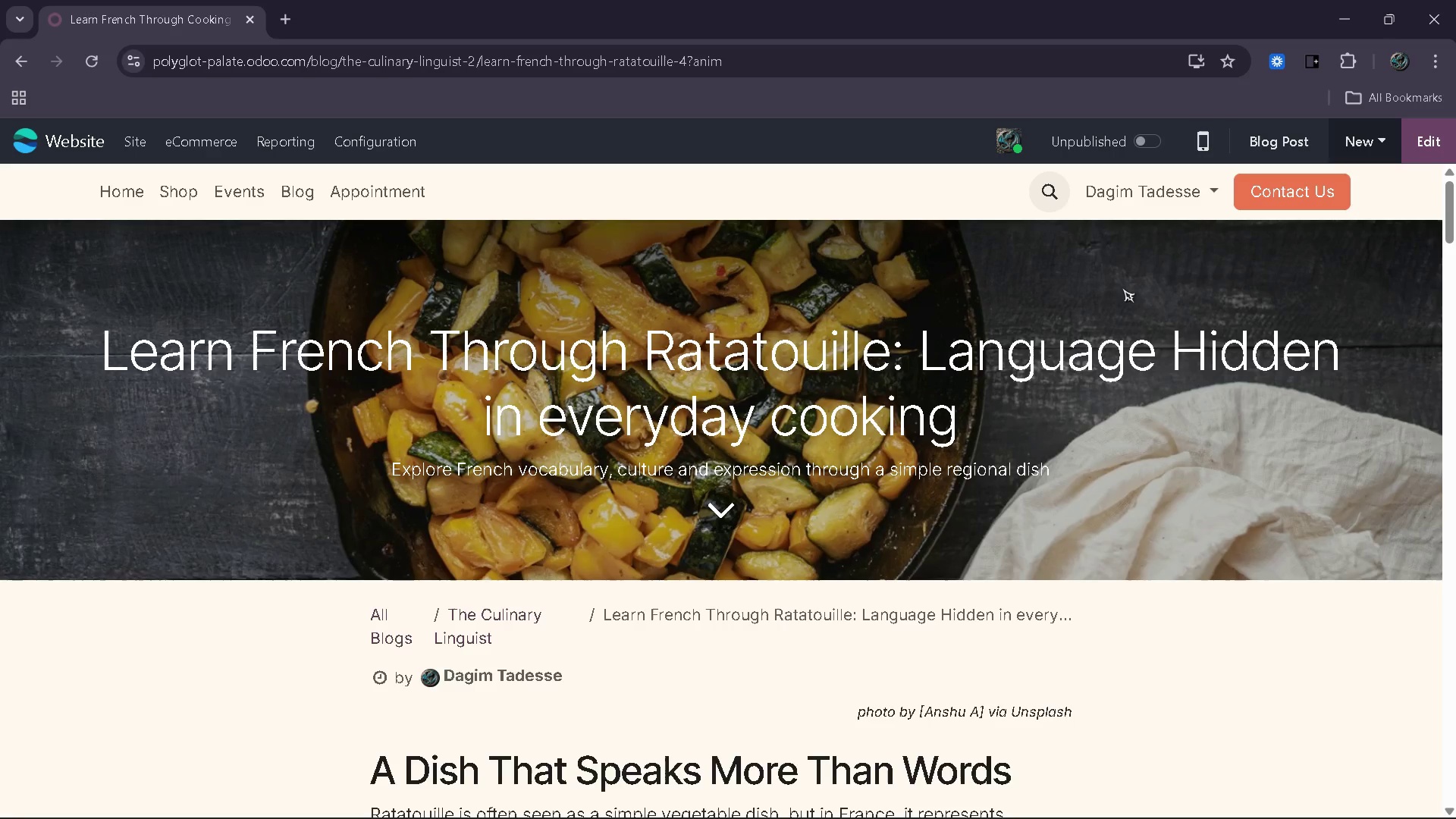 
left_click([1137, 126])
 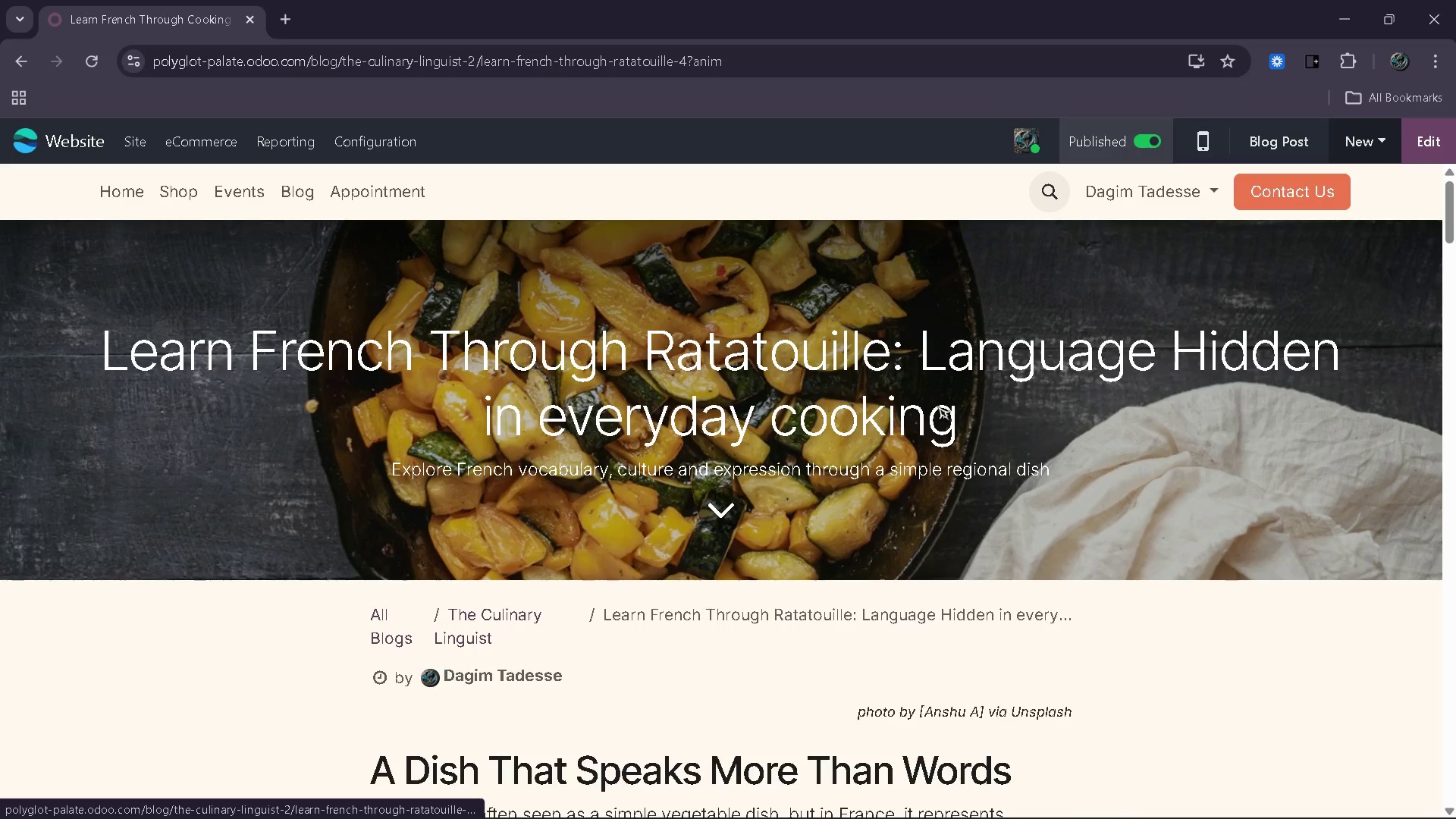 
mouse_move([798, 592])
 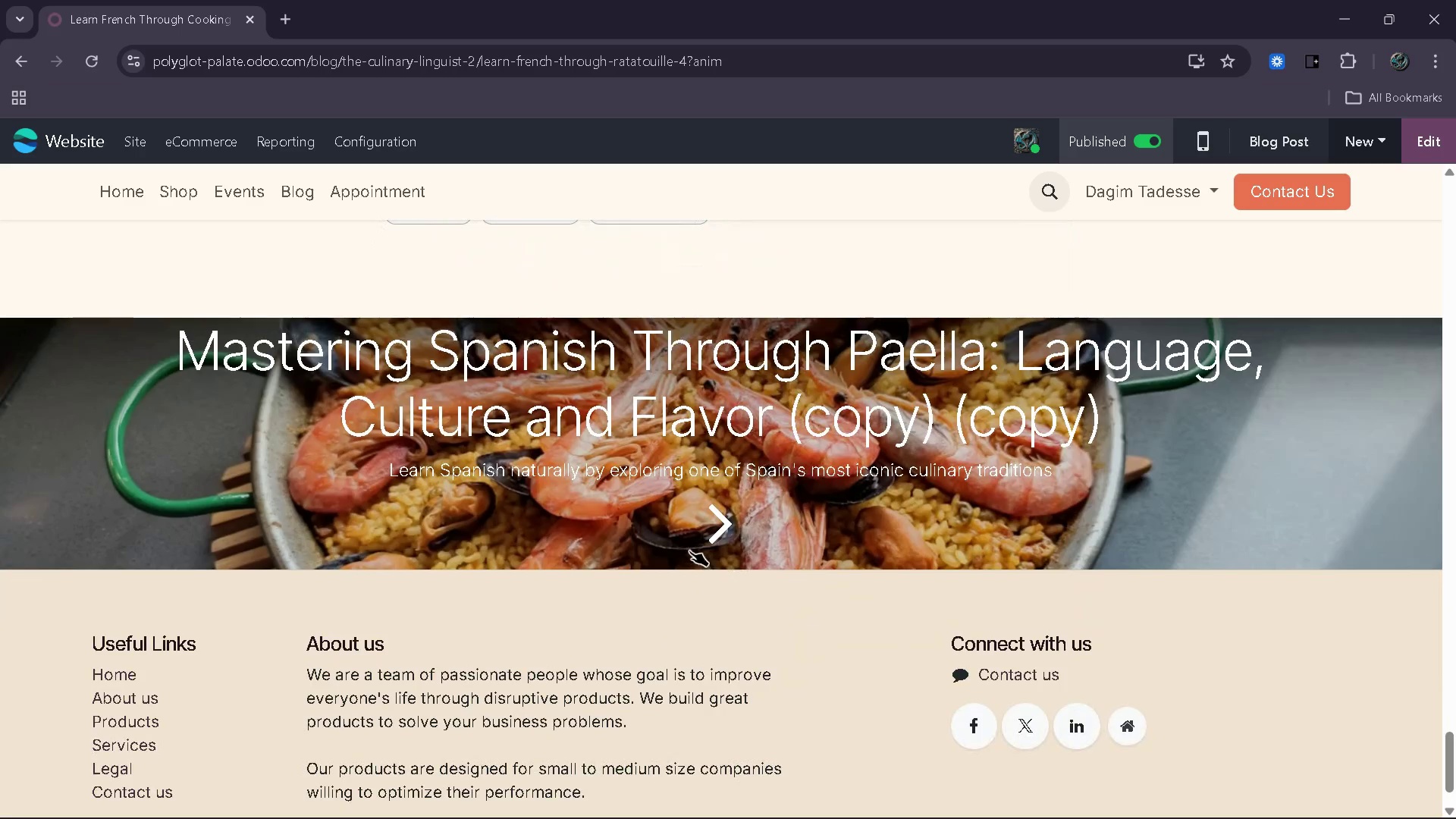 
left_click([711, 532])
 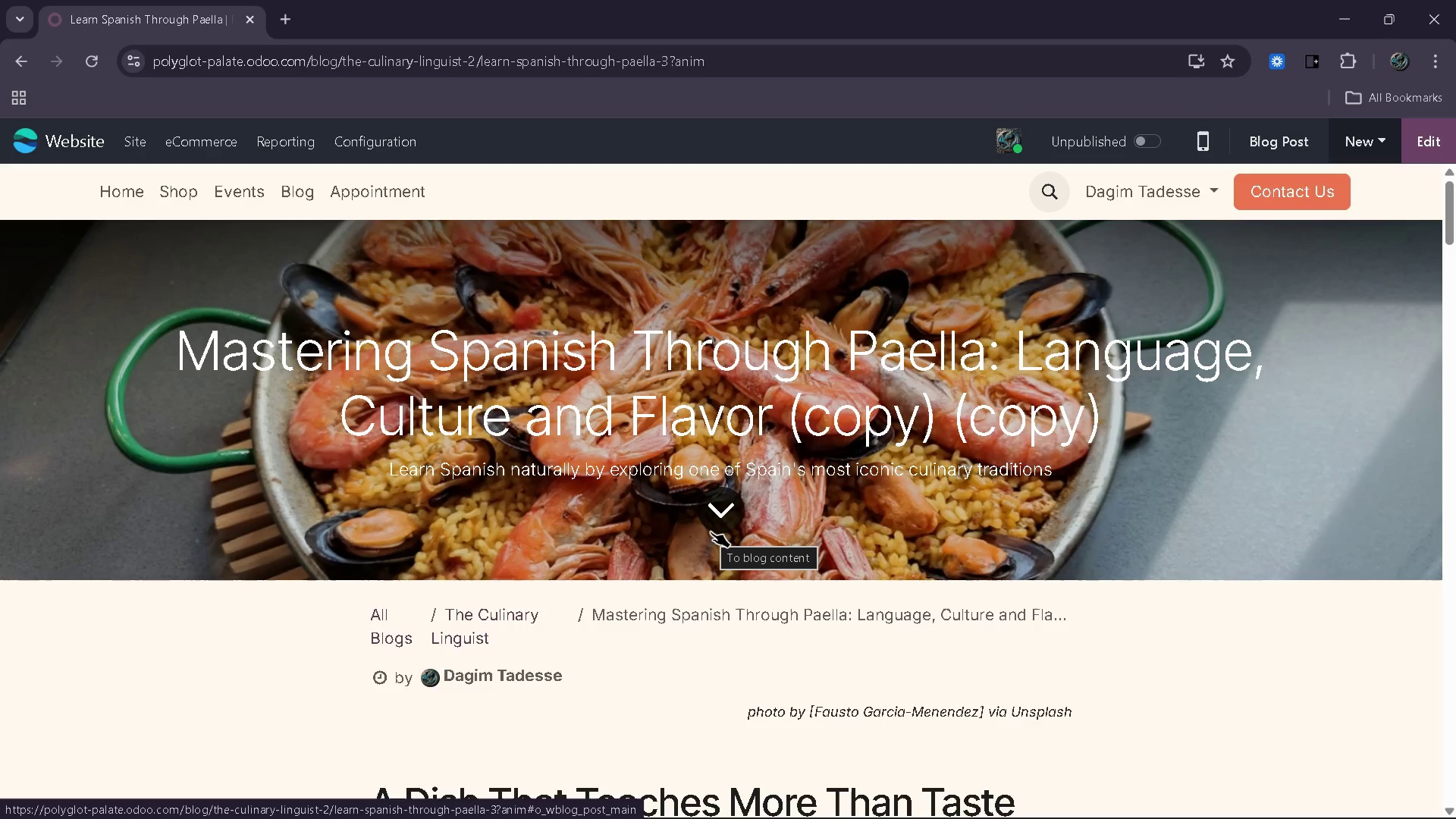 
wait(12.53)
 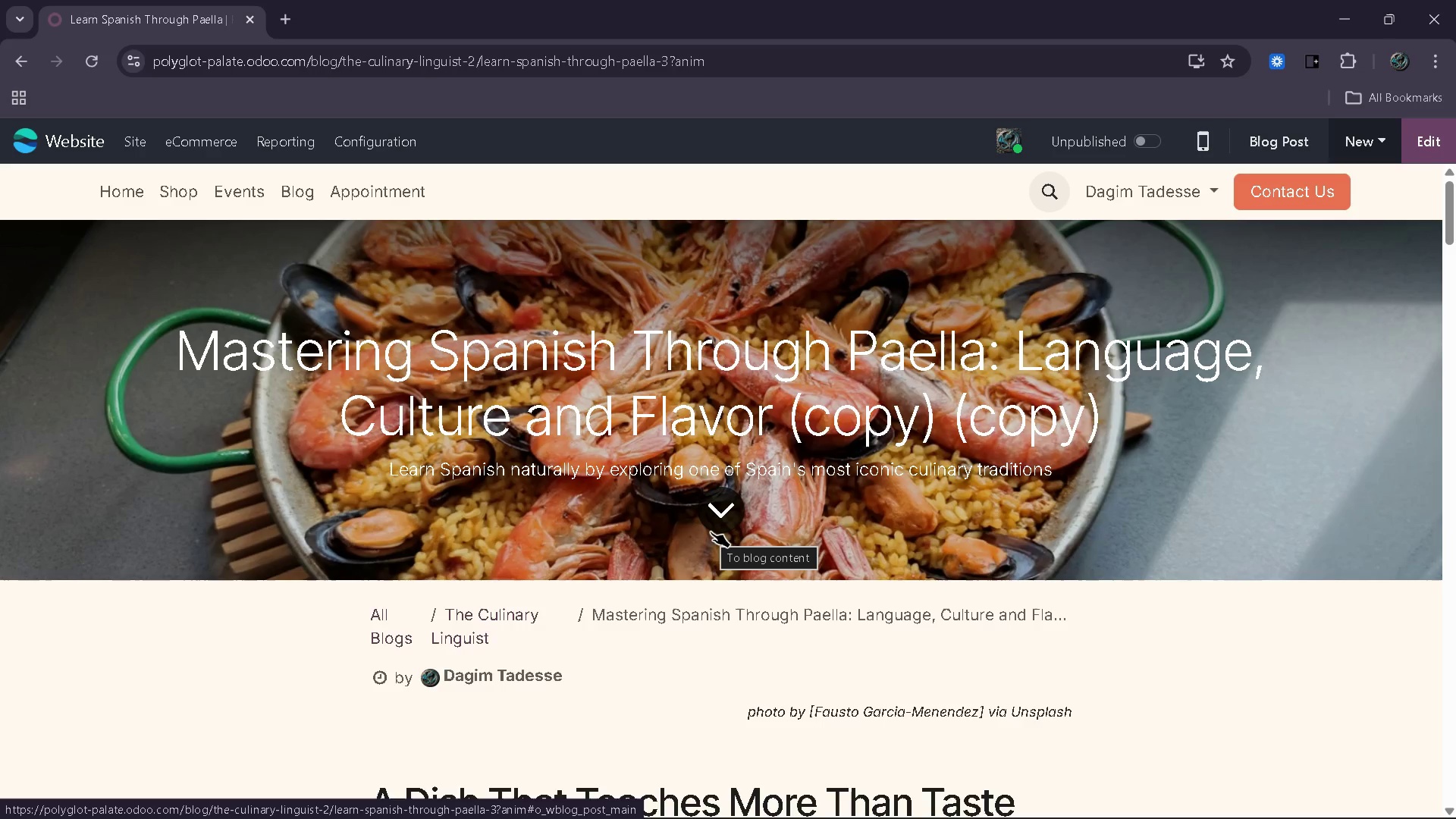 
left_click([1410, 149])
 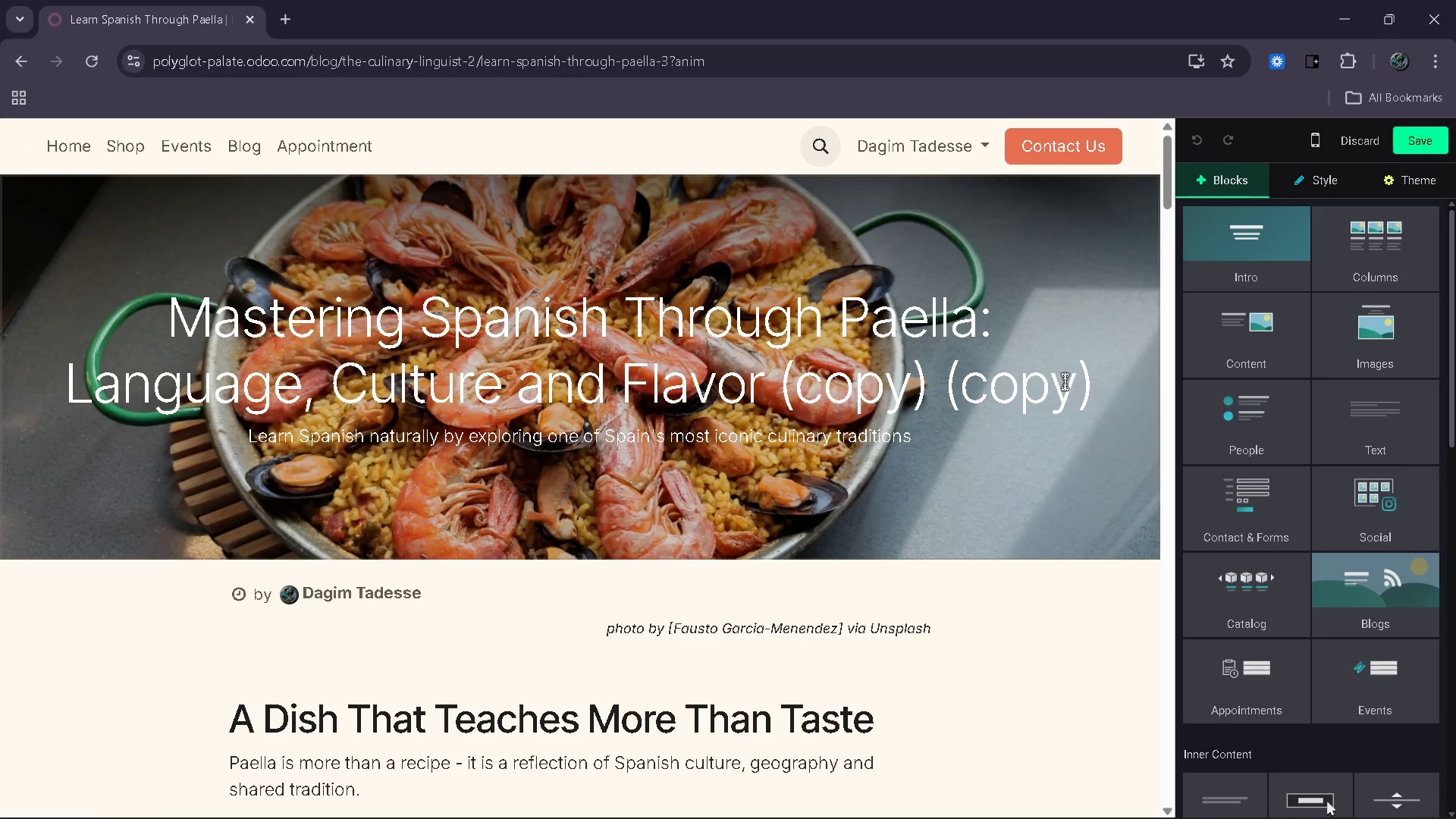 
left_click_drag(start_coordinate=[1095, 380], to_coordinate=[175, 316])
 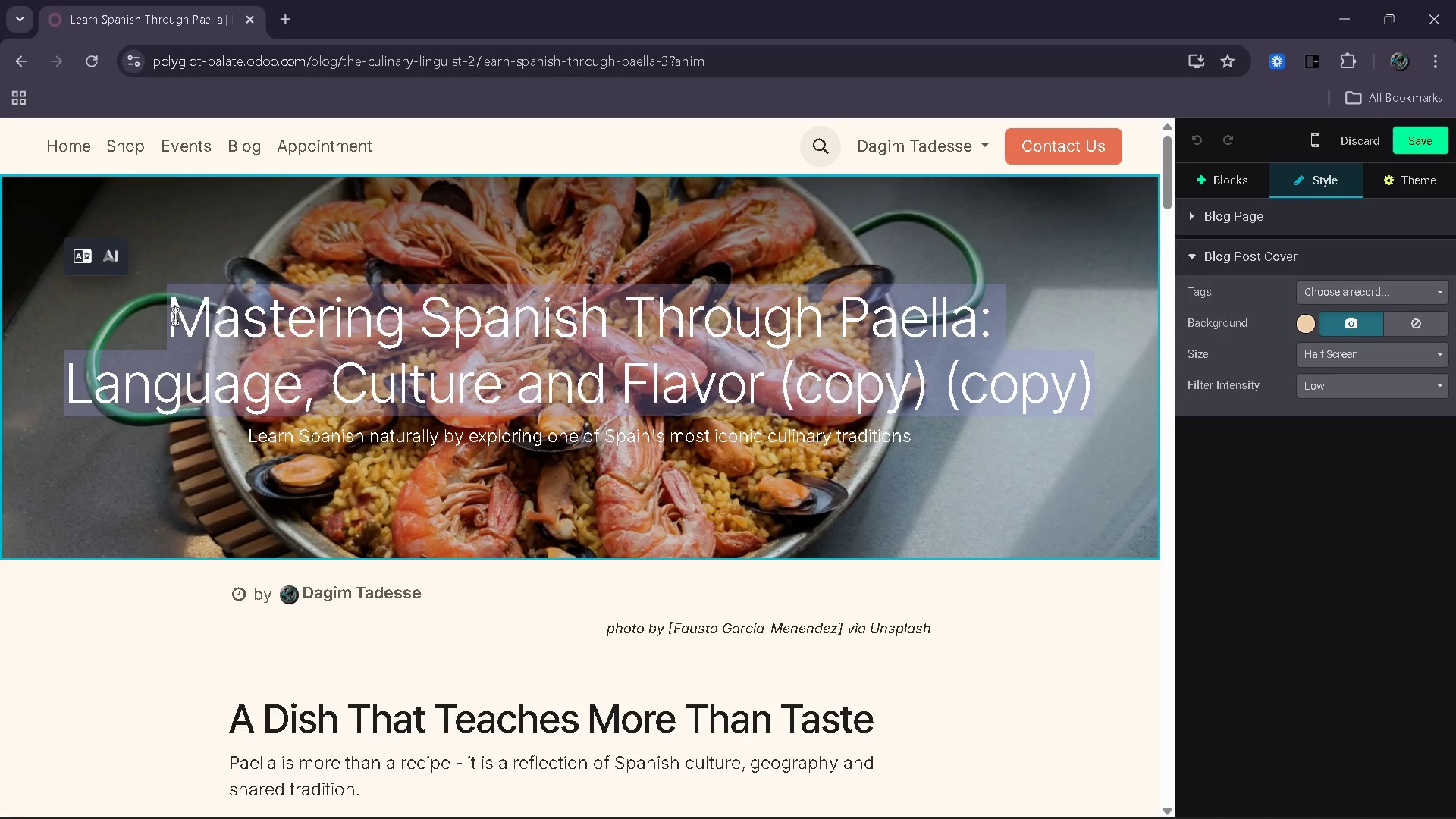 
type(Breaking Bread )
key(Backspace)
type(, Breaking Barriers: Frn)
key(Backspace)
type(ench Idioms Rooted in History and c)
key(Backspace)
type(Culture)
 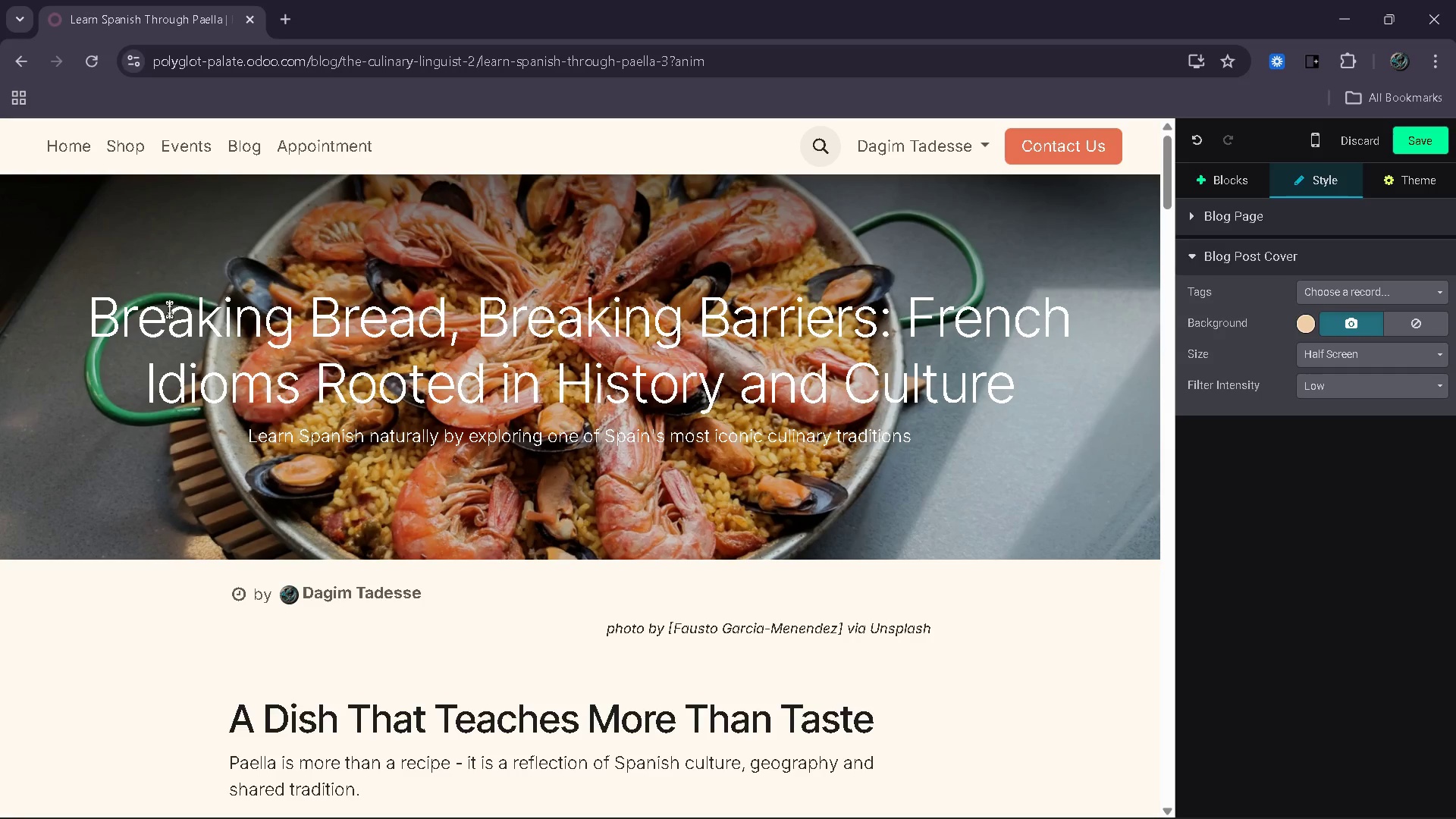 
left_click_drag(start_coordinate=[924, 435], to_coordinate=[246, 441])
 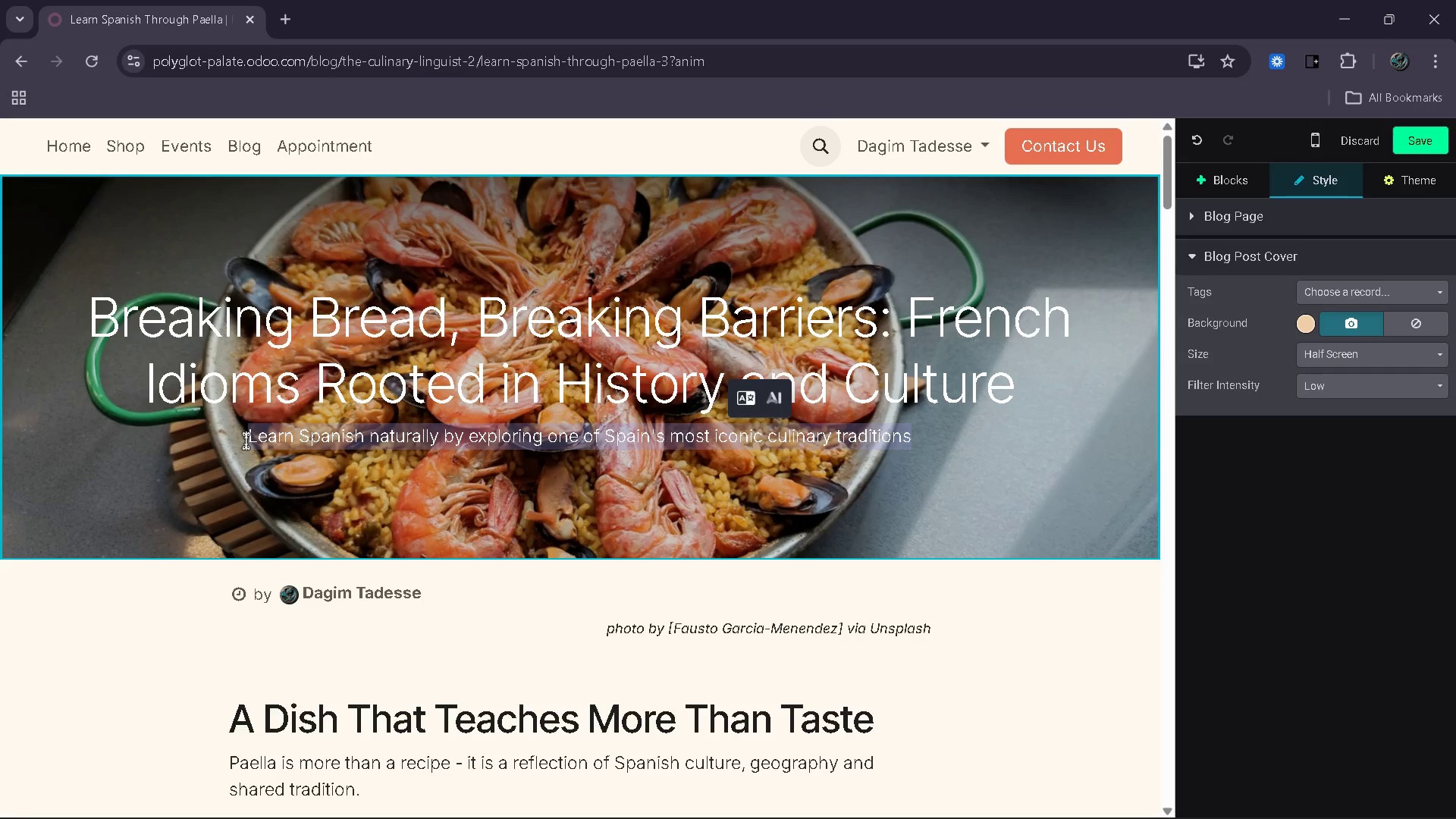 
type(Understand French expressions through thei)
key(Backspace)
key(Backspace)
type(ier)
key(Backspace)
key(Backspace)
key(Backspace)
type(eir culture)
key(Backspace)
type(al and historical origins)
 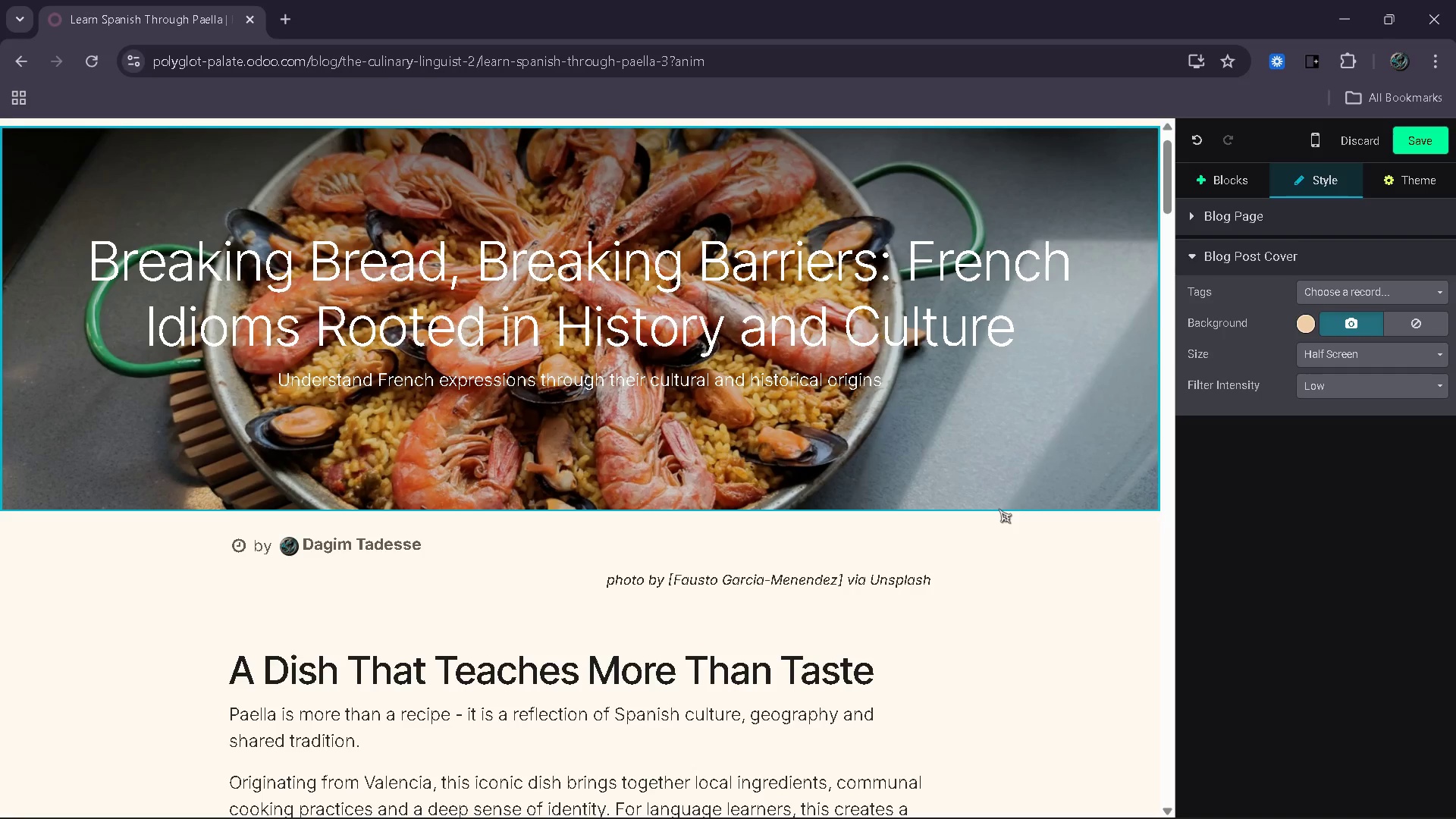 
wait(17.45)
 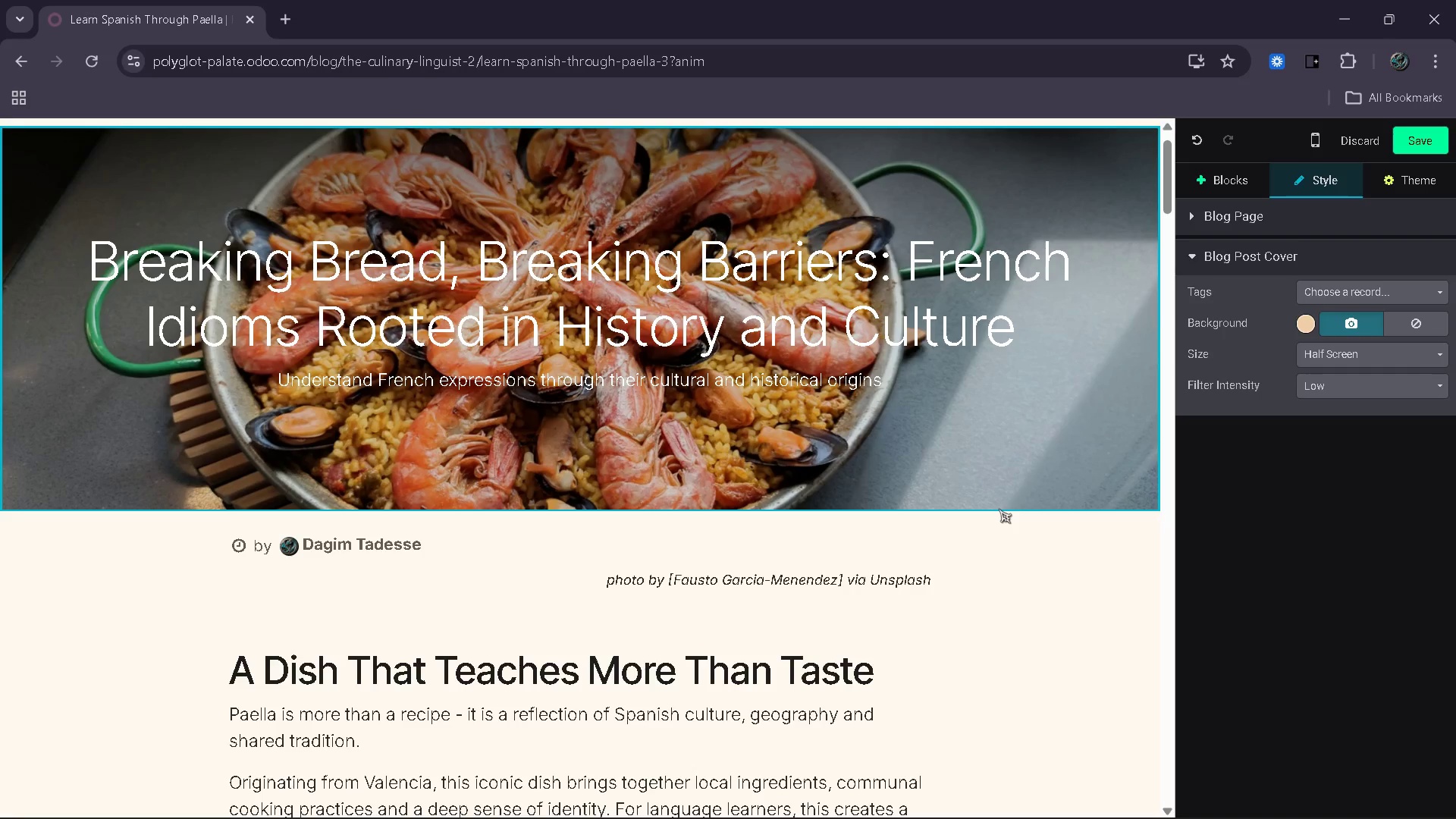 
left_click([1421, 133])
 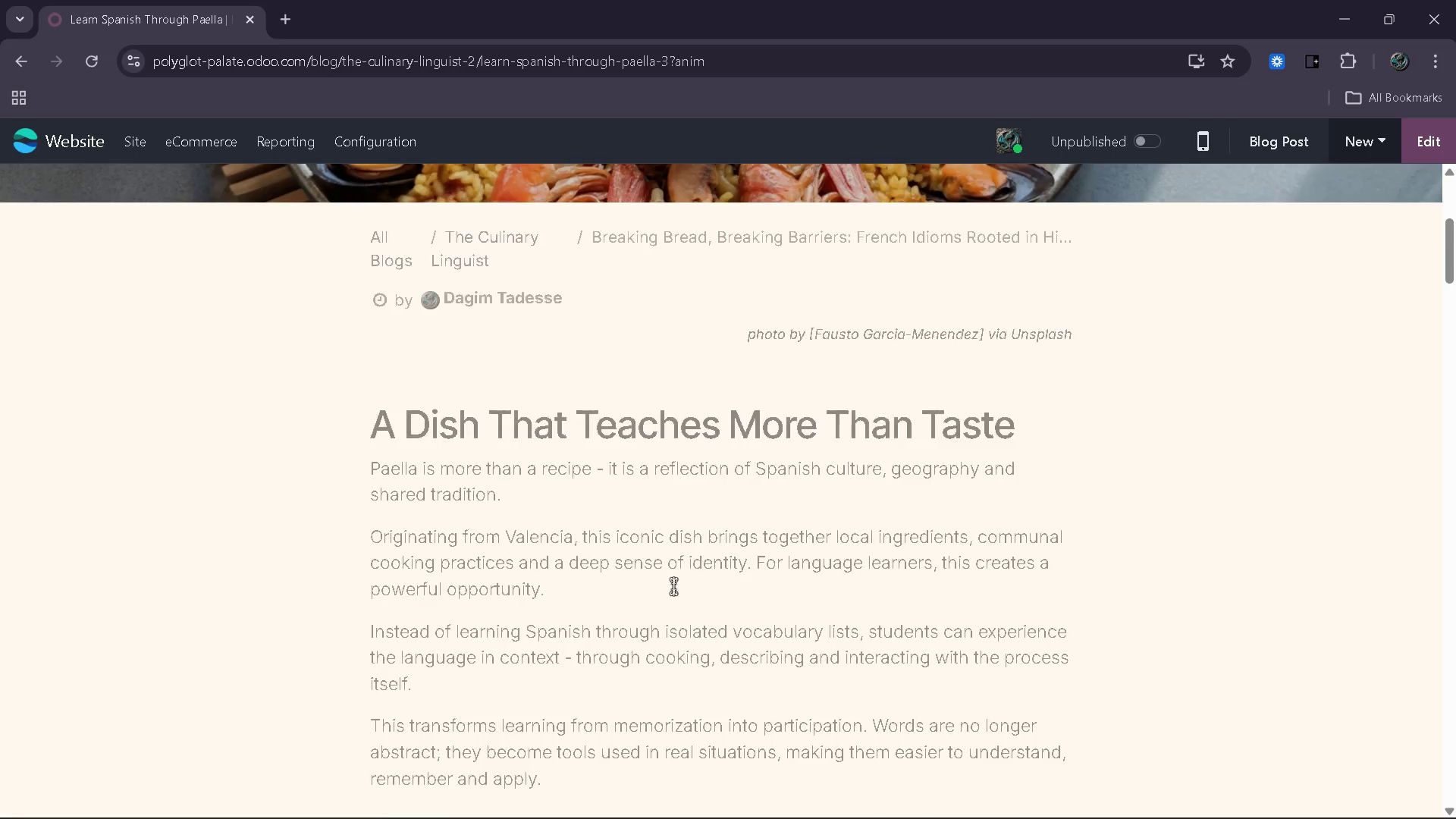 
wait(16.36)
 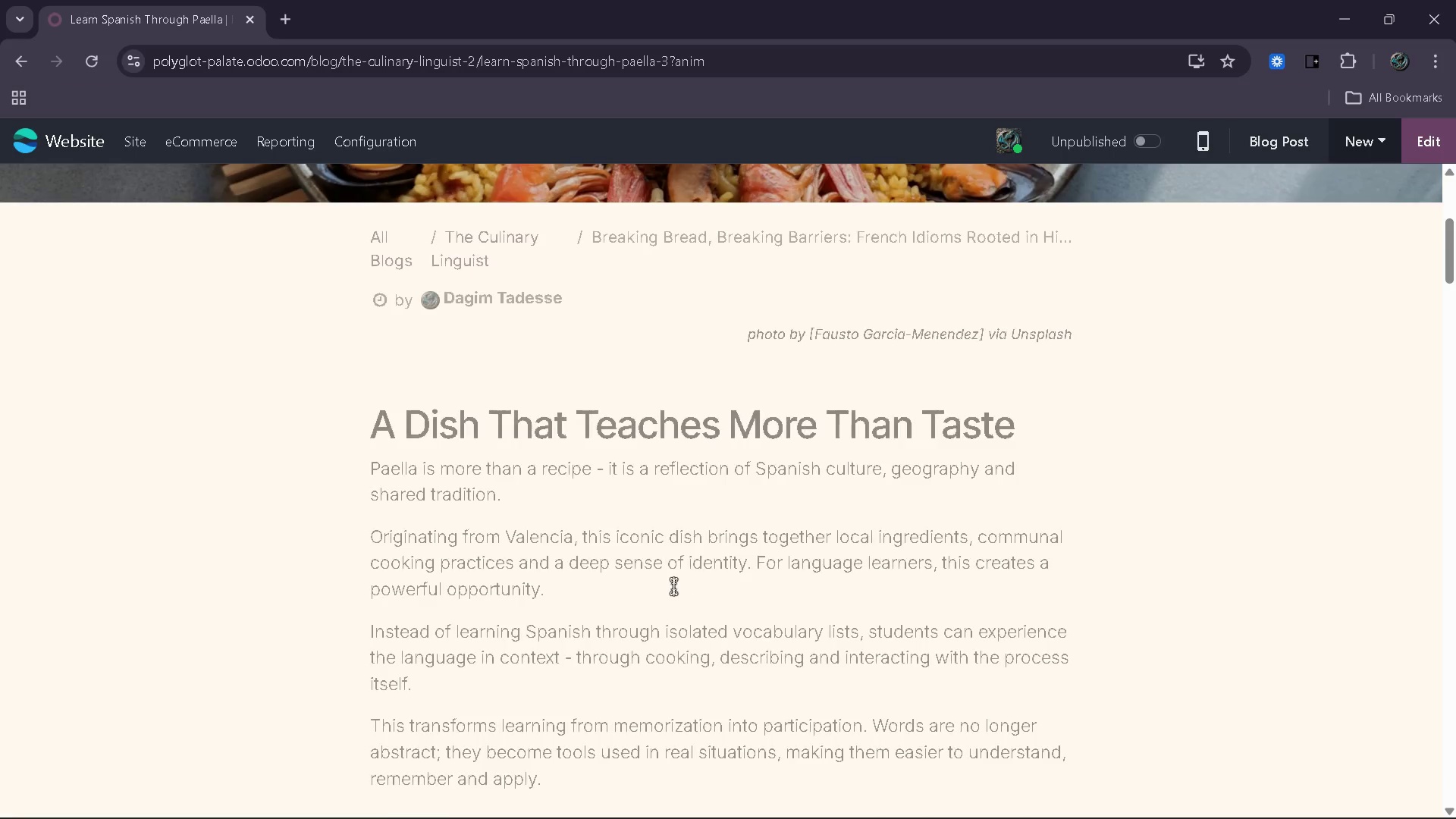 
left_click([360, 144])
 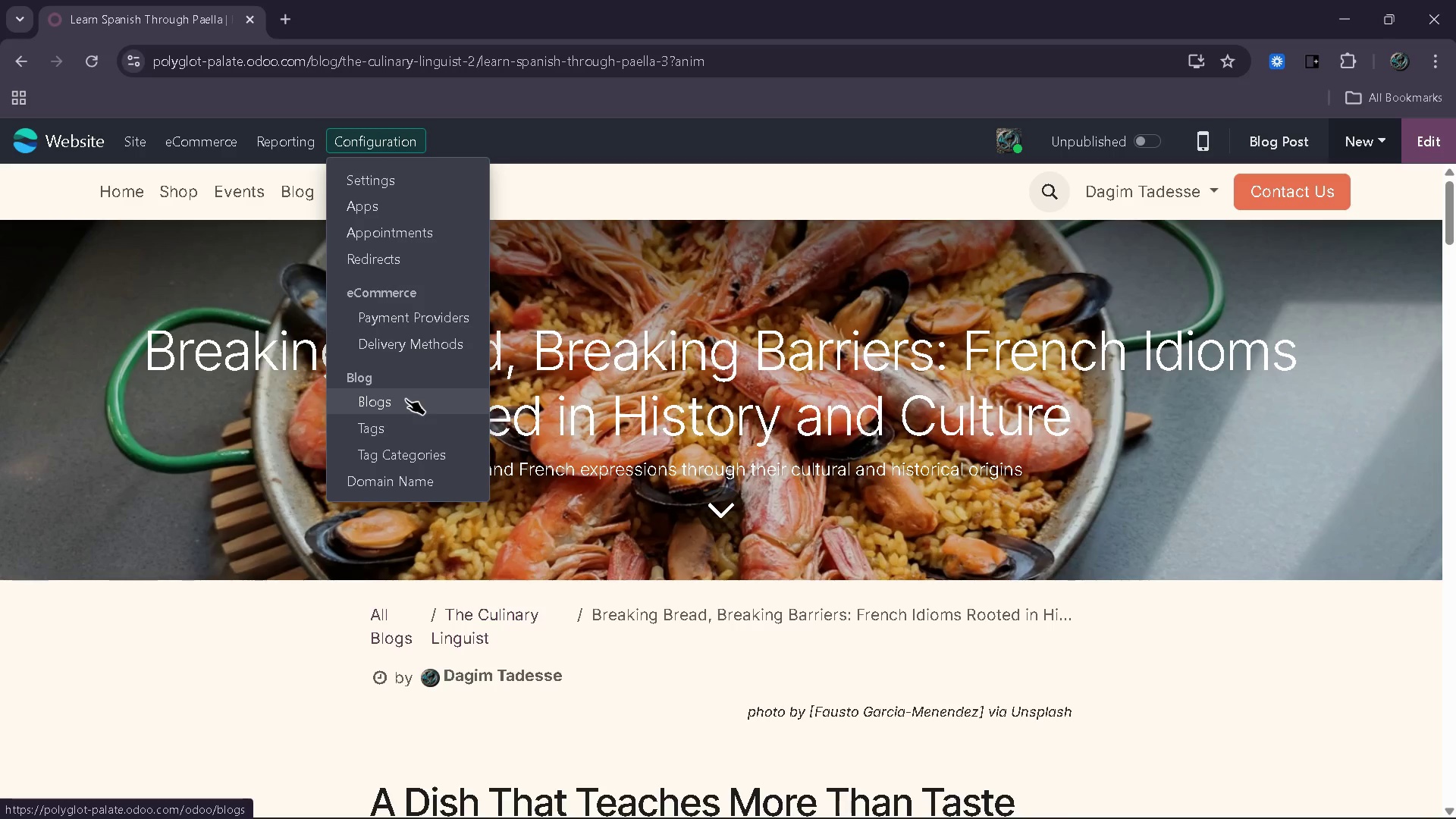 
left_click([406, 399])
 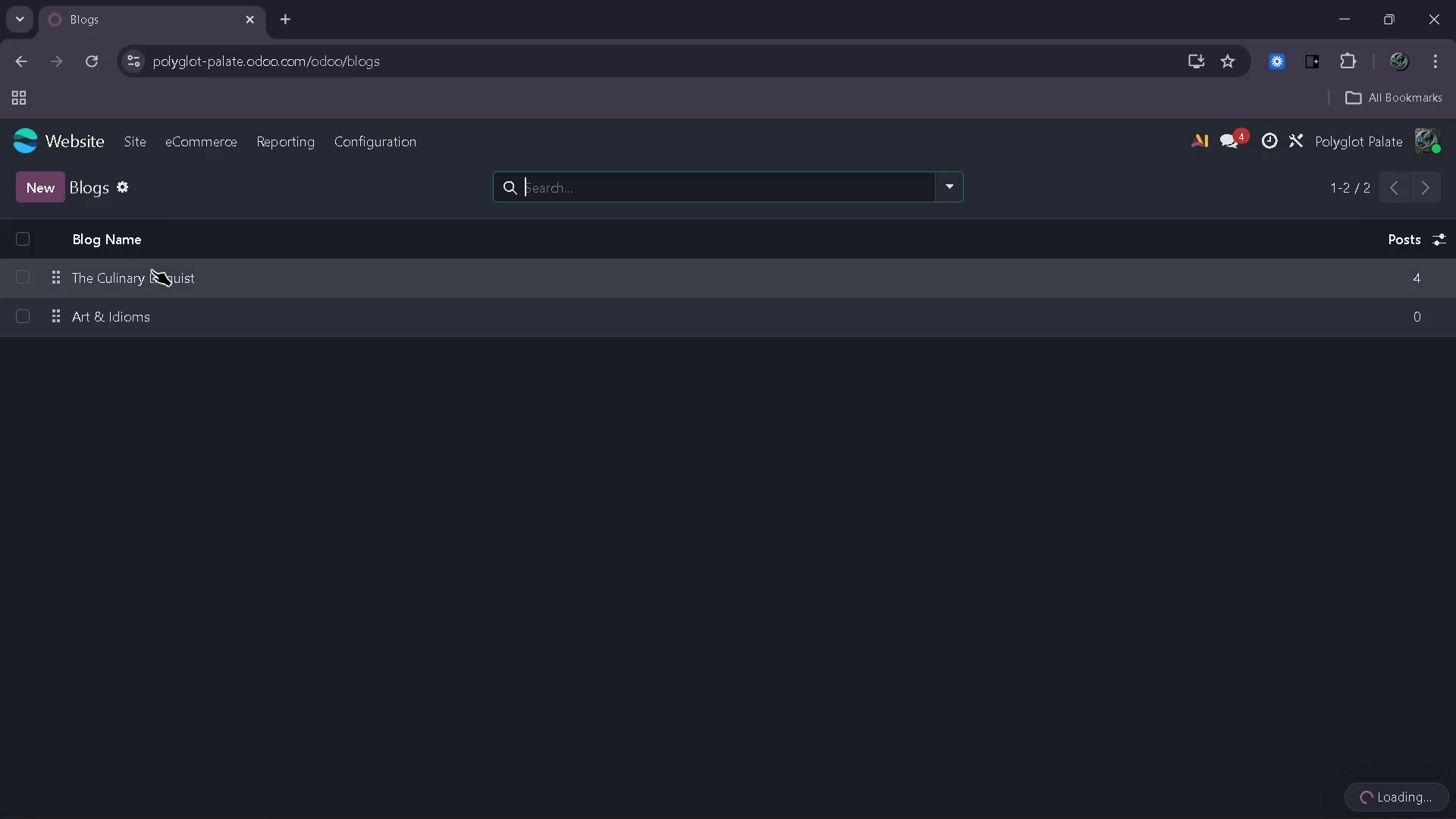 
left_click([152, 278])
 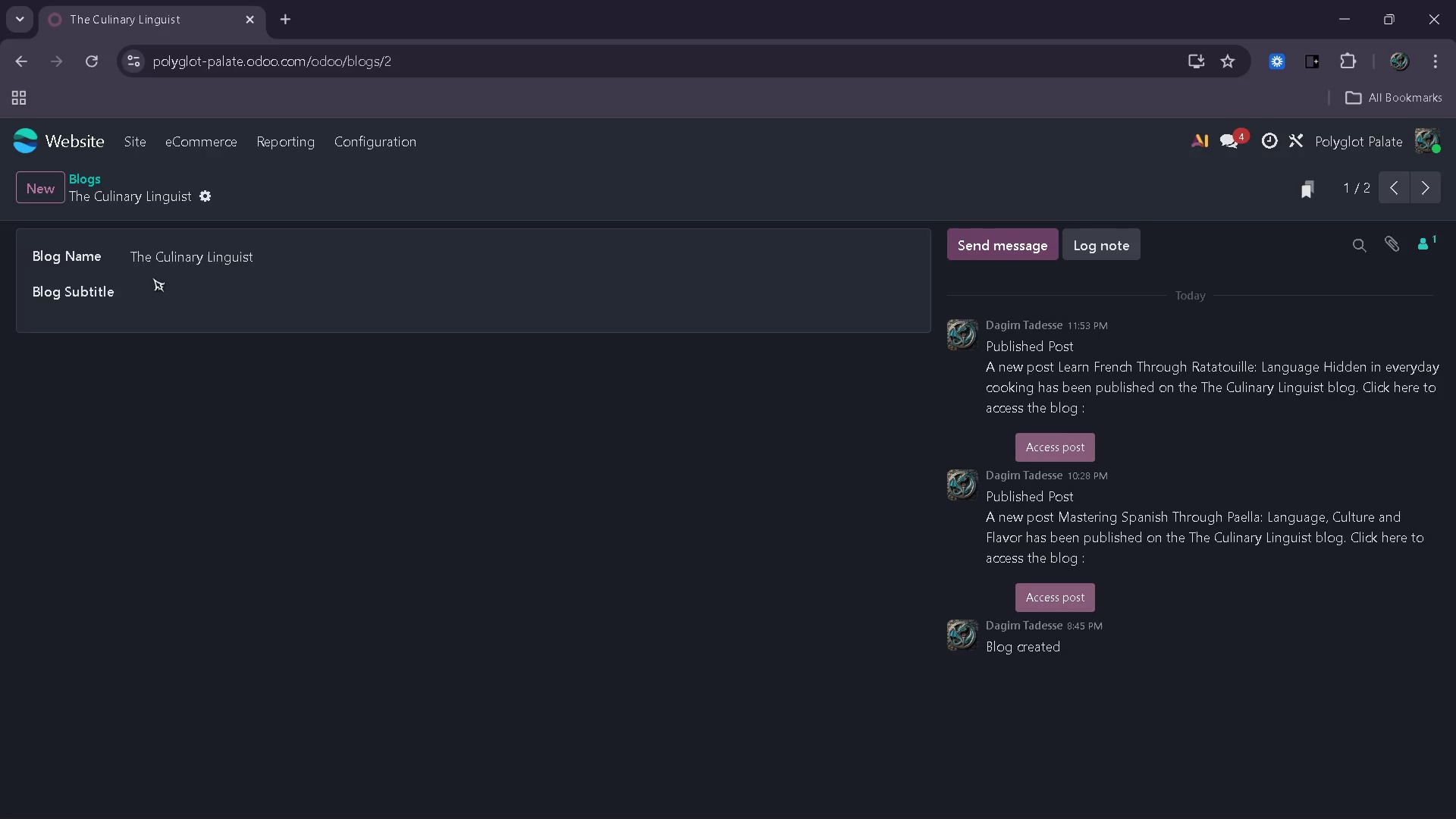 
wait(6.66)
 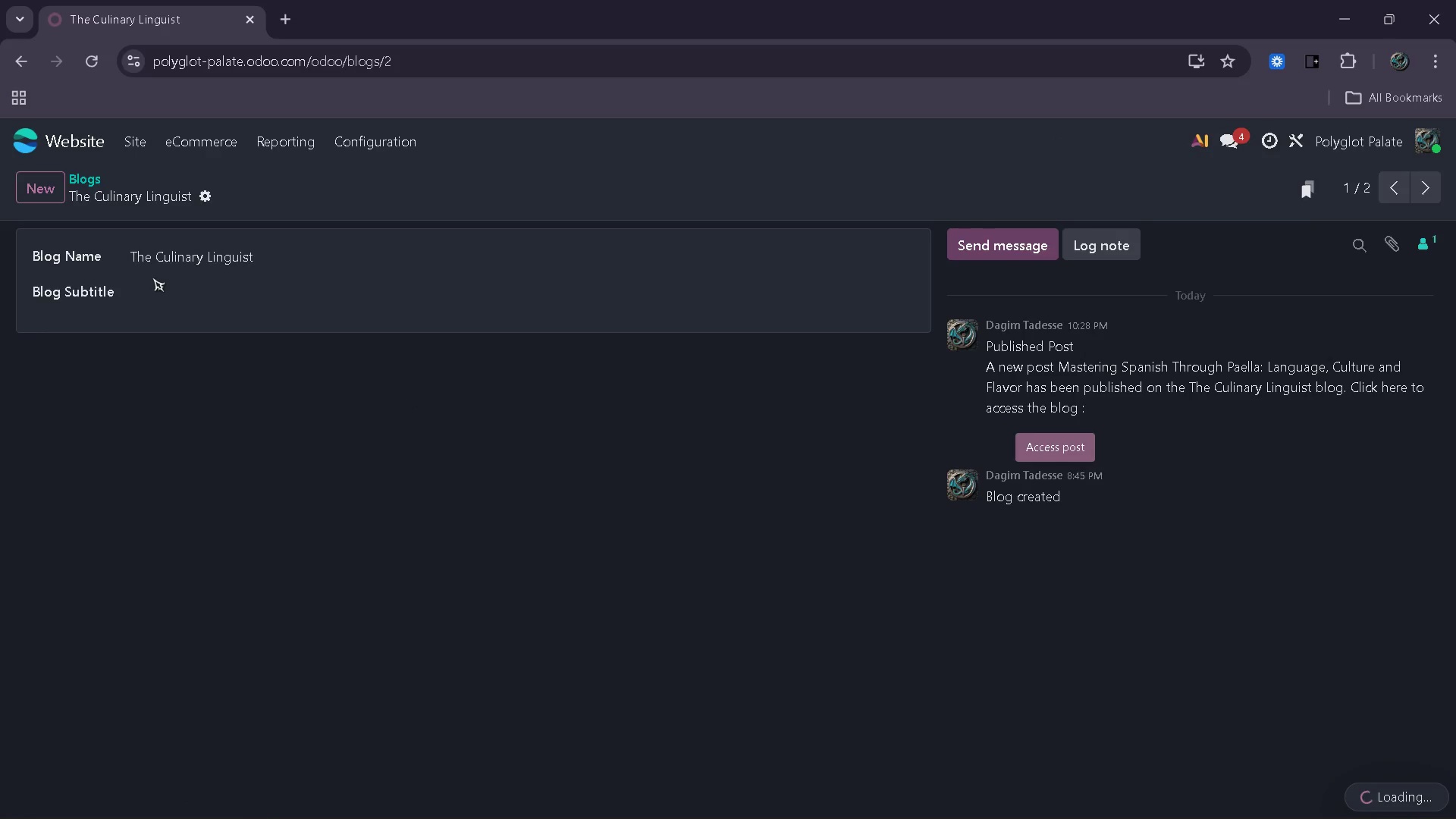 
left_click([24, 60])
 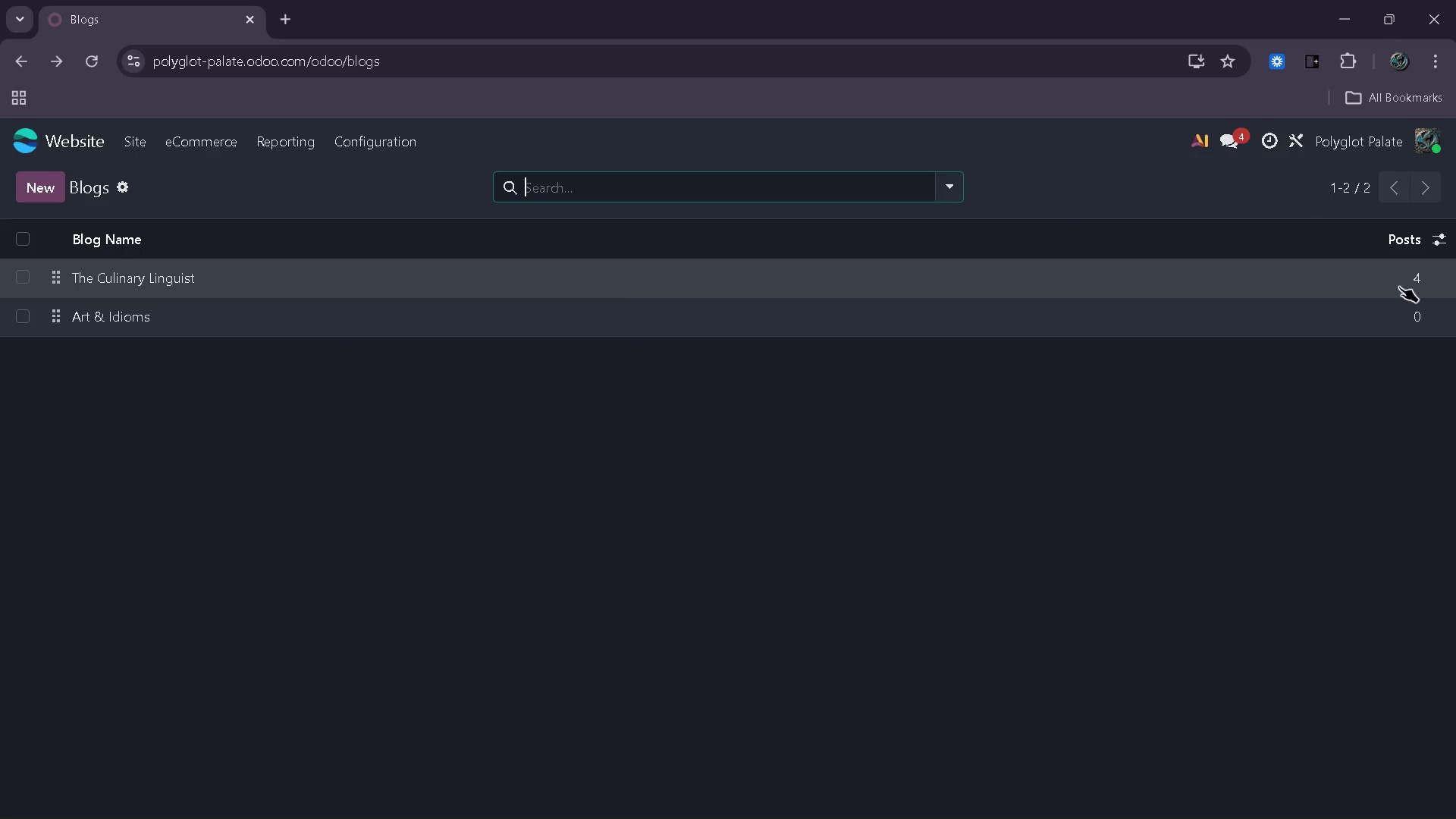 
left_click([1422, 282])
 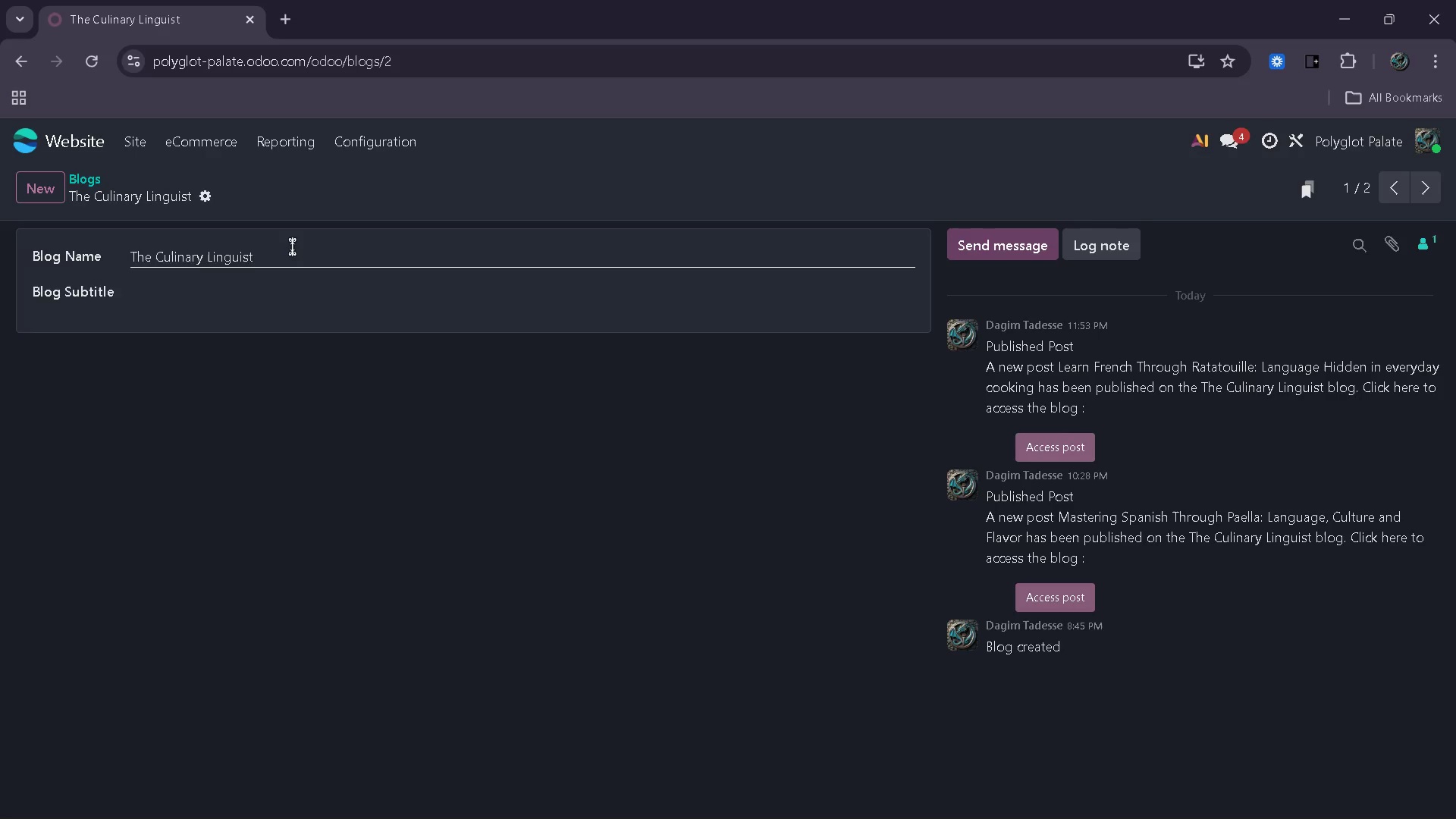 
wait(6.27)
 